 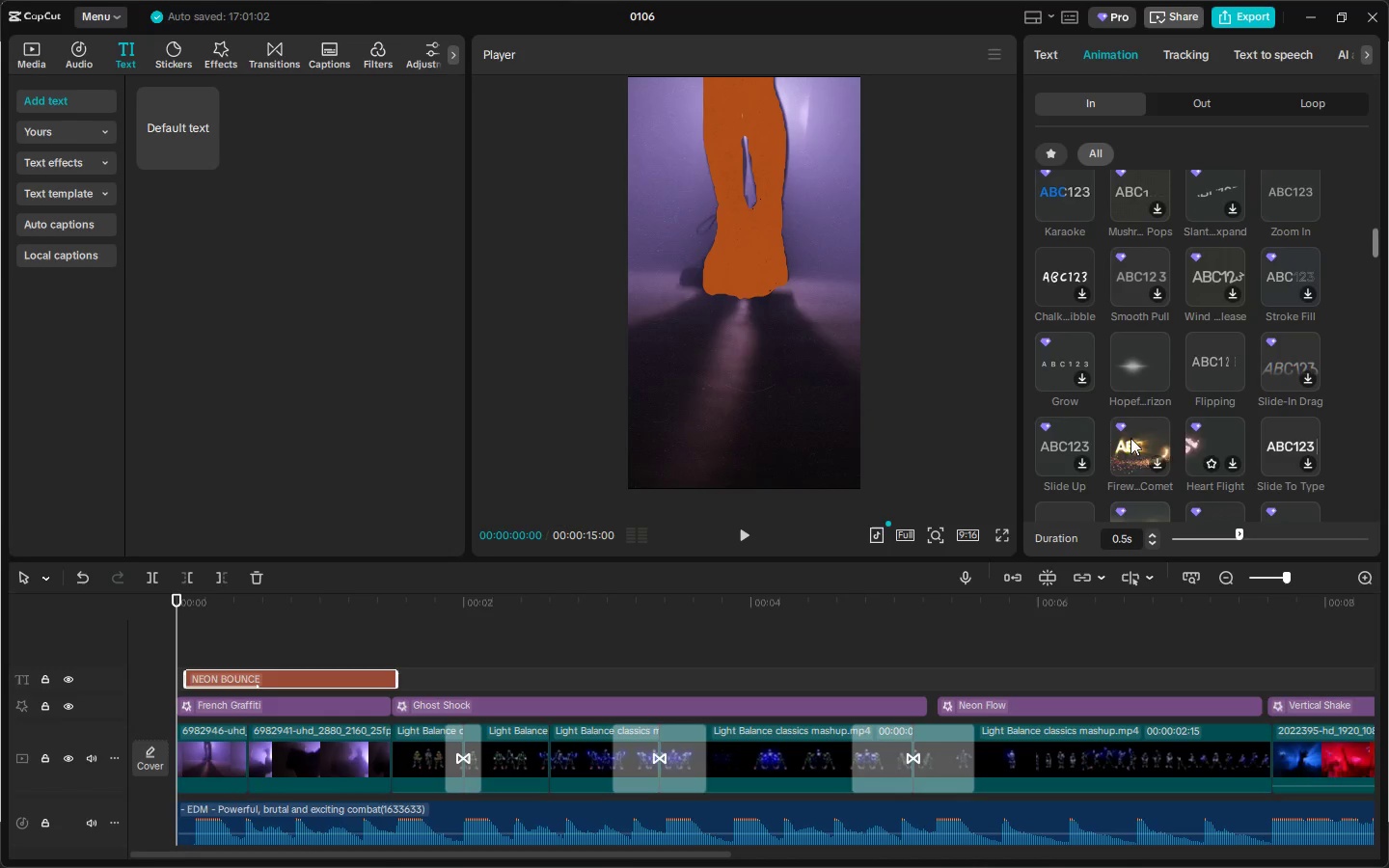 
scroll: coordinate [1243, 445], scroll_direction: down, amount: 5.0
 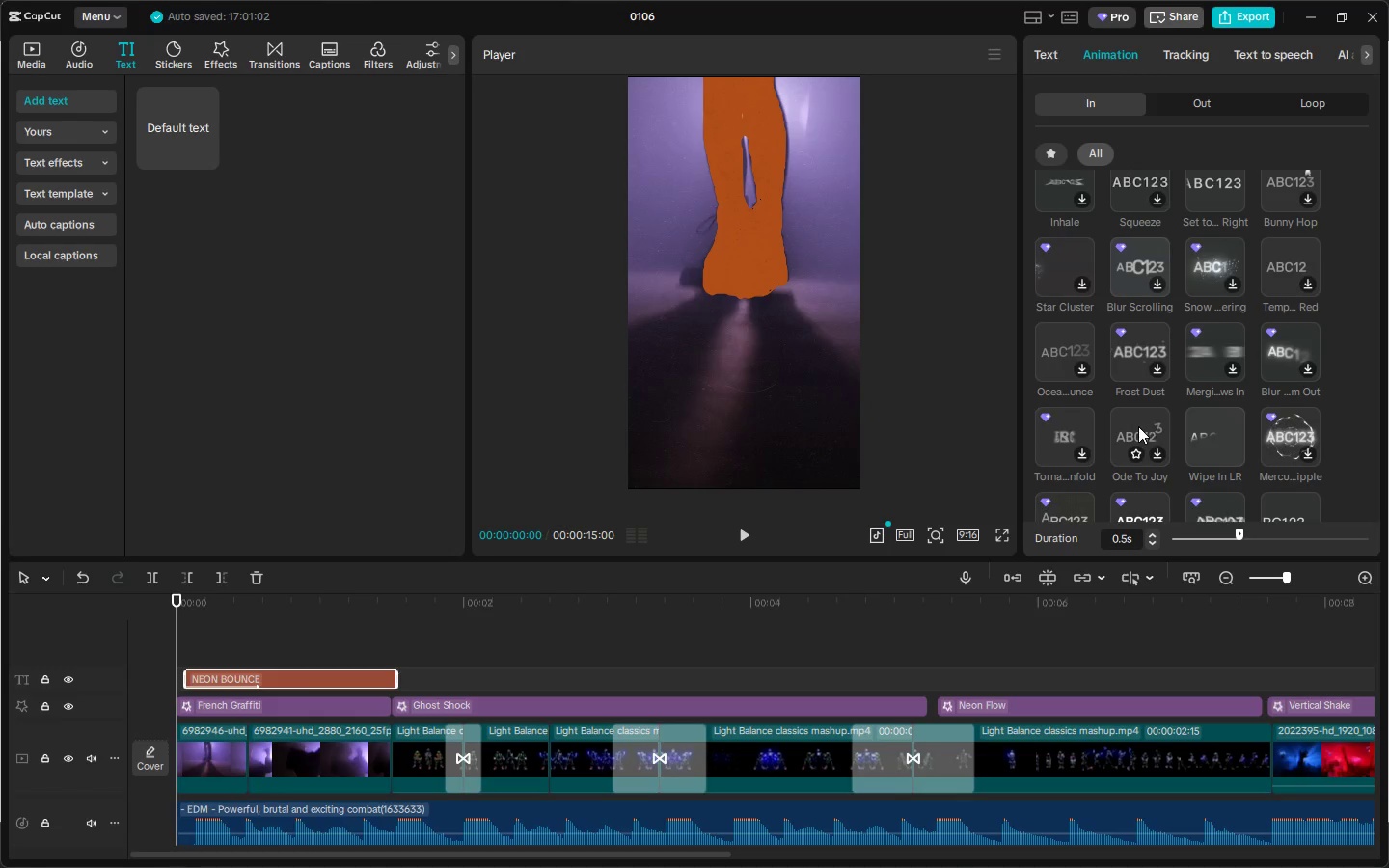 
scroll: coordinate [1194, 410], scroll_direction: down, amount: 5.0
 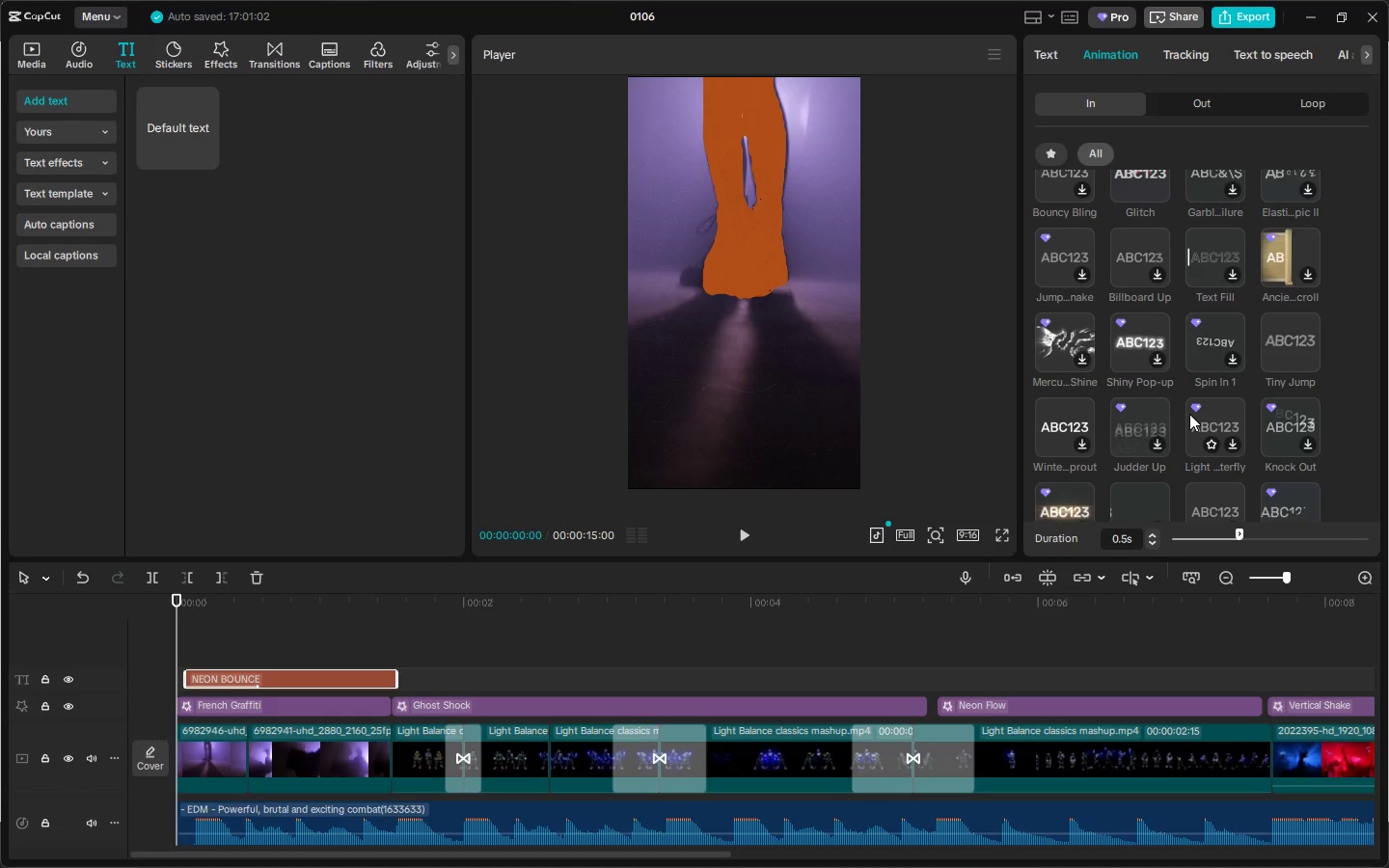 
scroll: coordinate [1185, 415], scroll_direction: down, amount: 4.0
 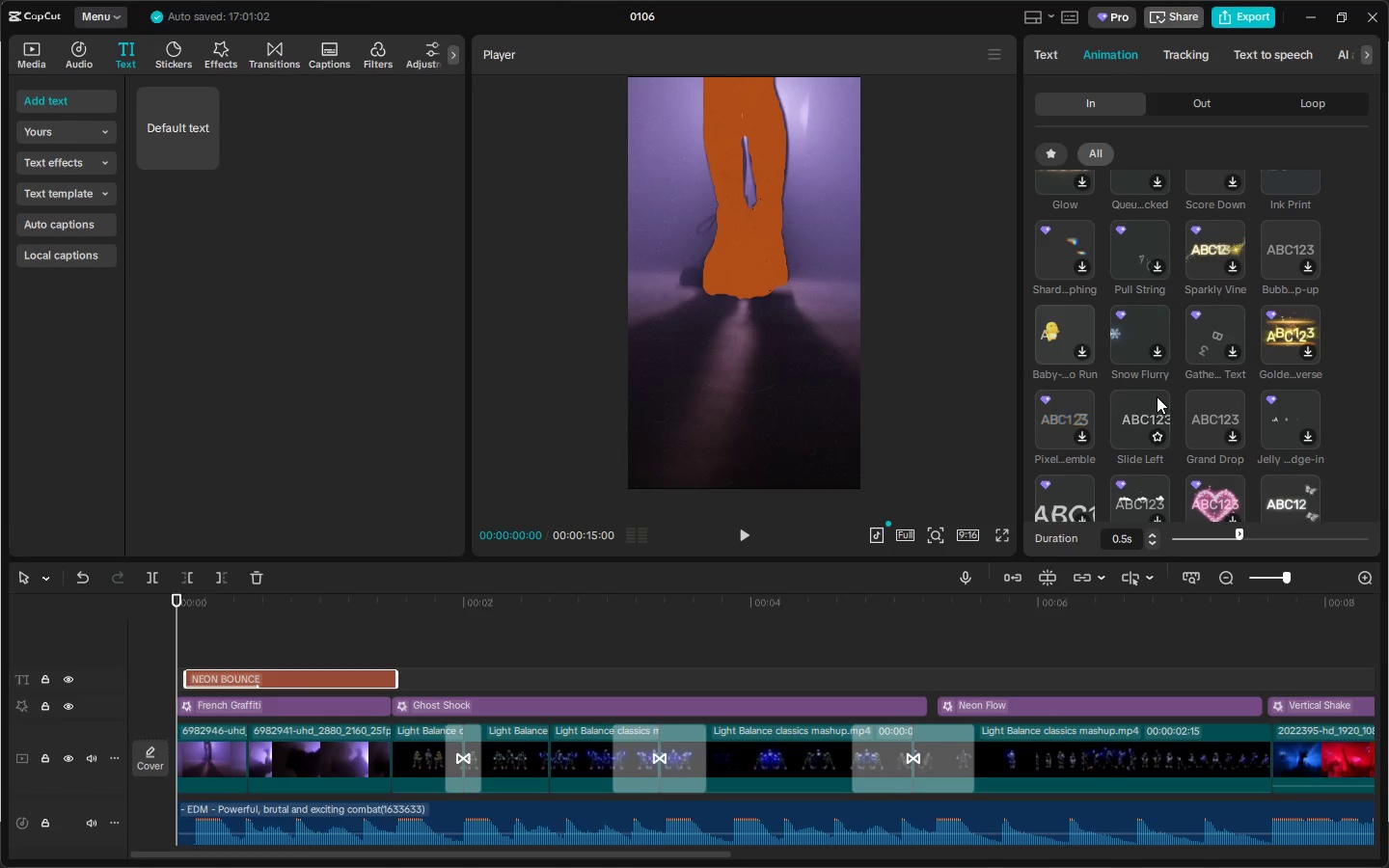 
wait(12.05)
 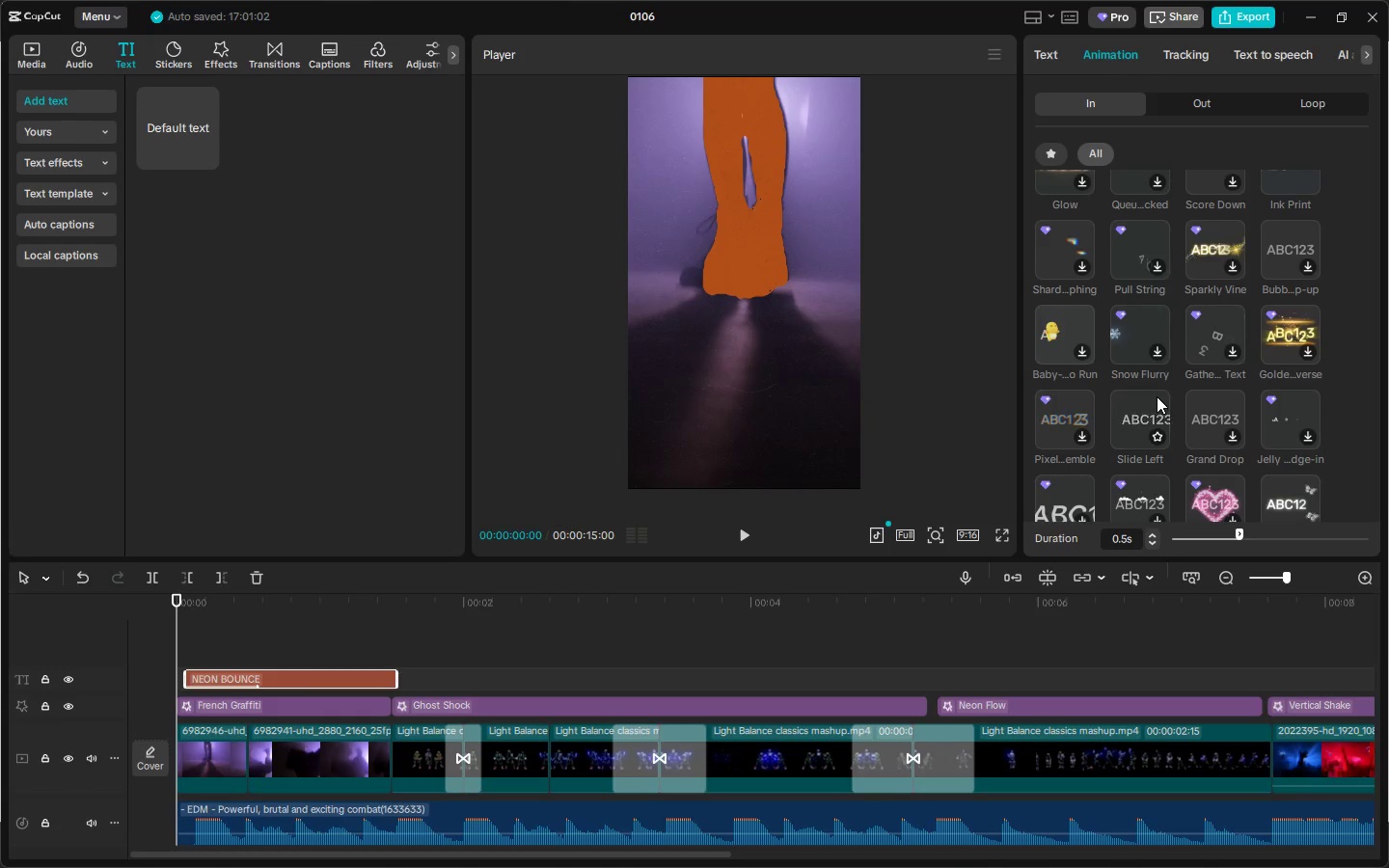 
scroll: coordinate [1265, 420], scroll_direction: down, amount: 5.0
 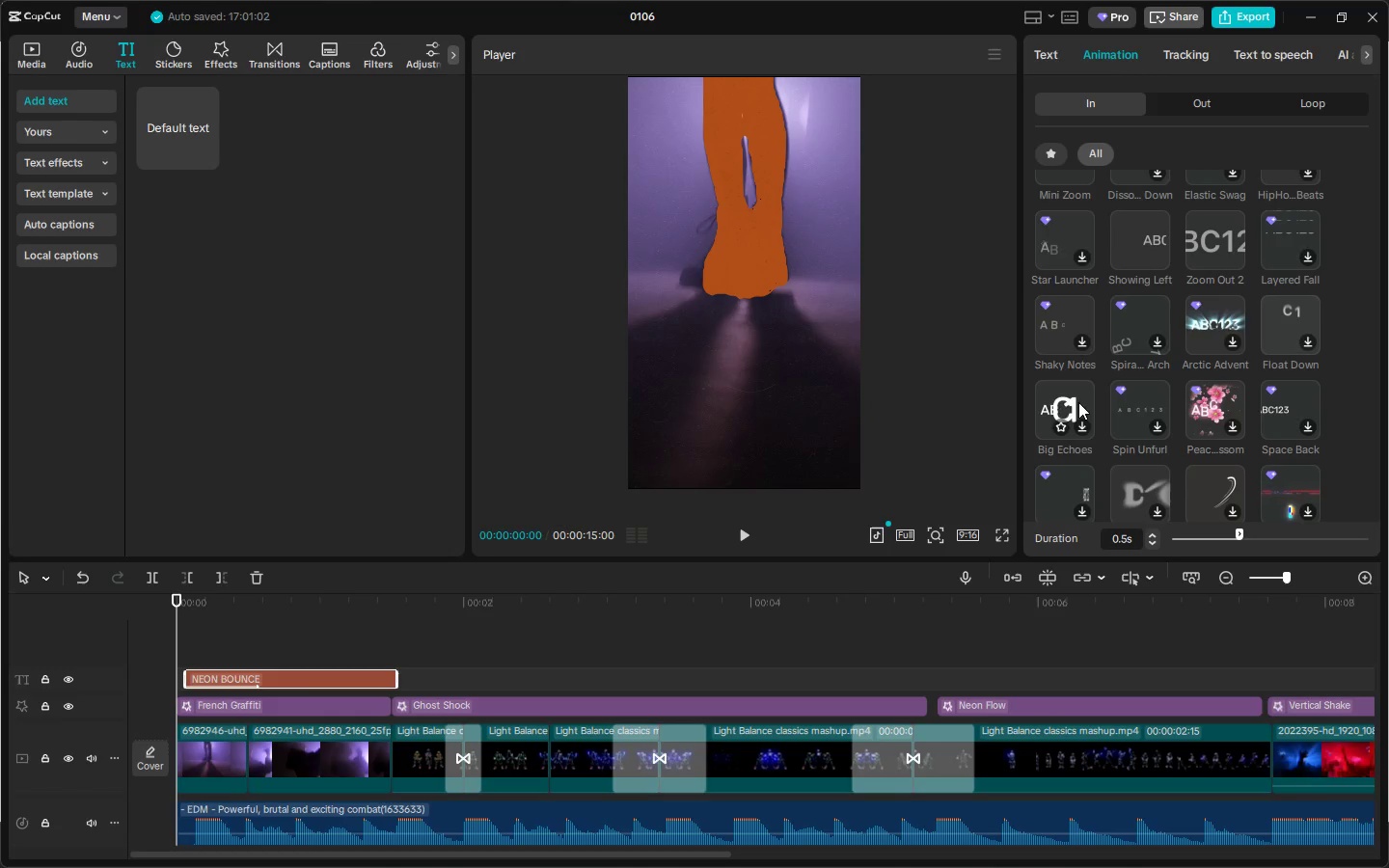 
scroll: coordinate [1065, 459], scroll_direction: down, amount: 6.0
 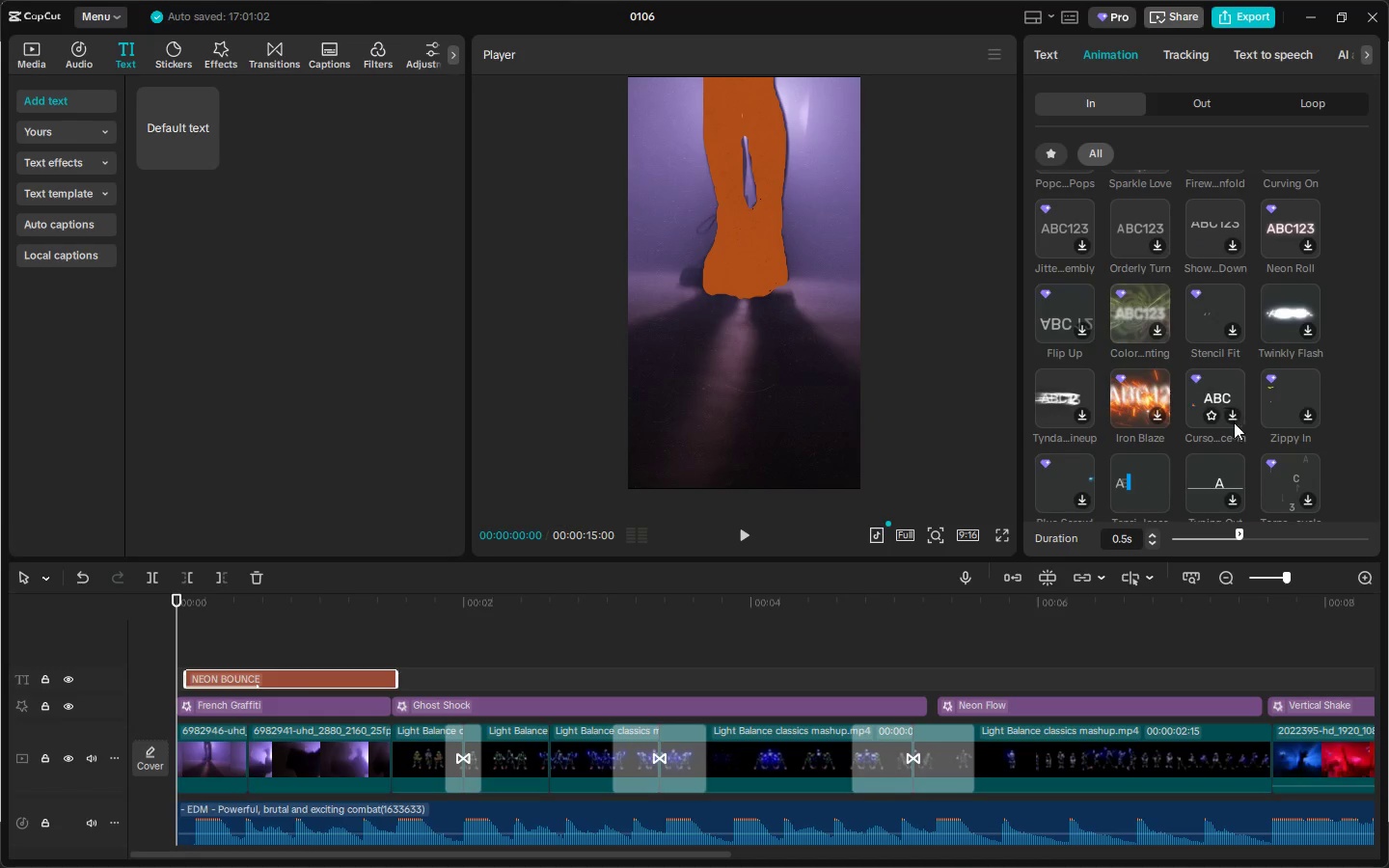 
scroll: coordinate [1074, 460], scroll_direction: down, amount: 6.0
 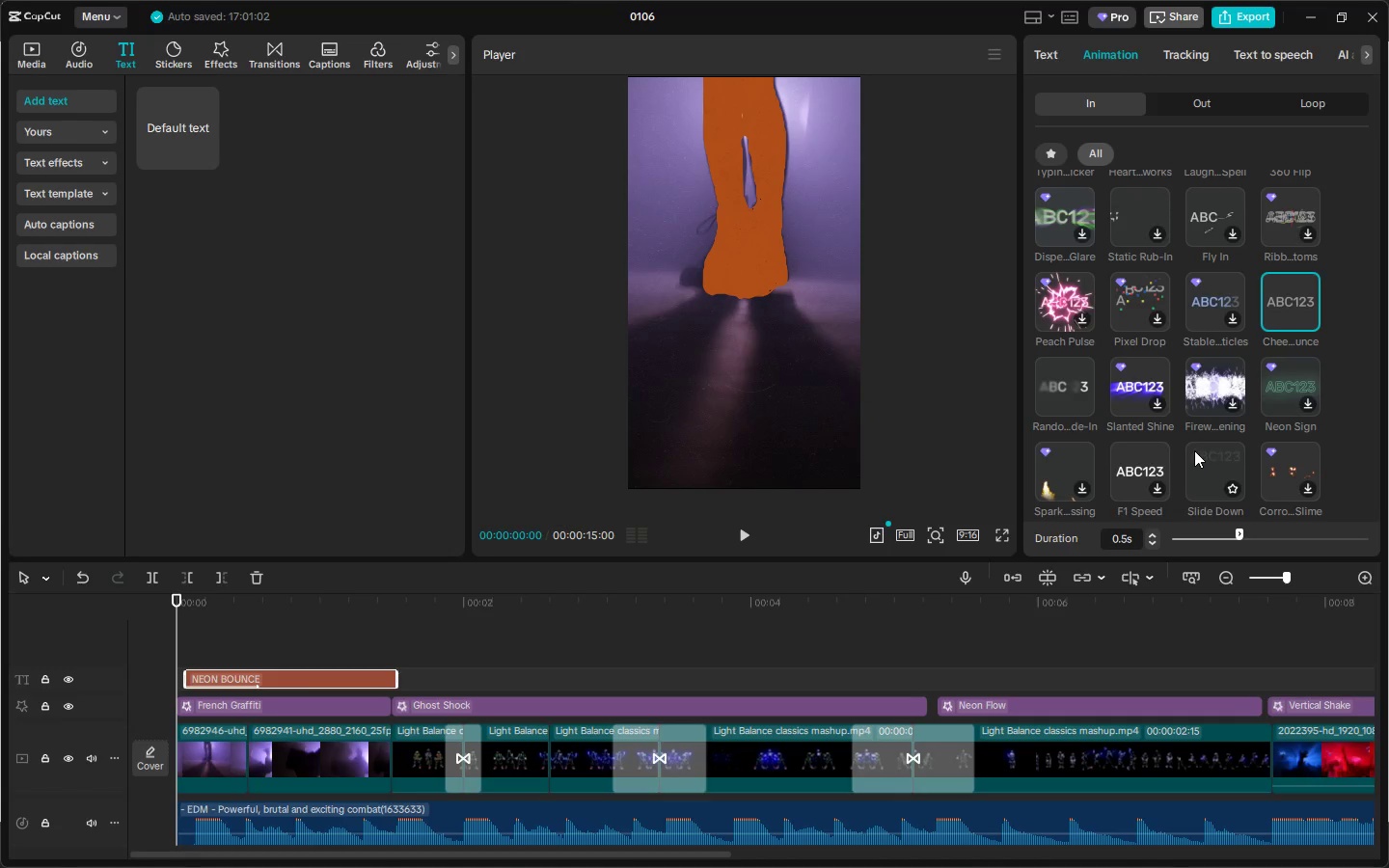 
scroll: coordinate [1185, 448], scroll_direction: down, amount: 4.0
 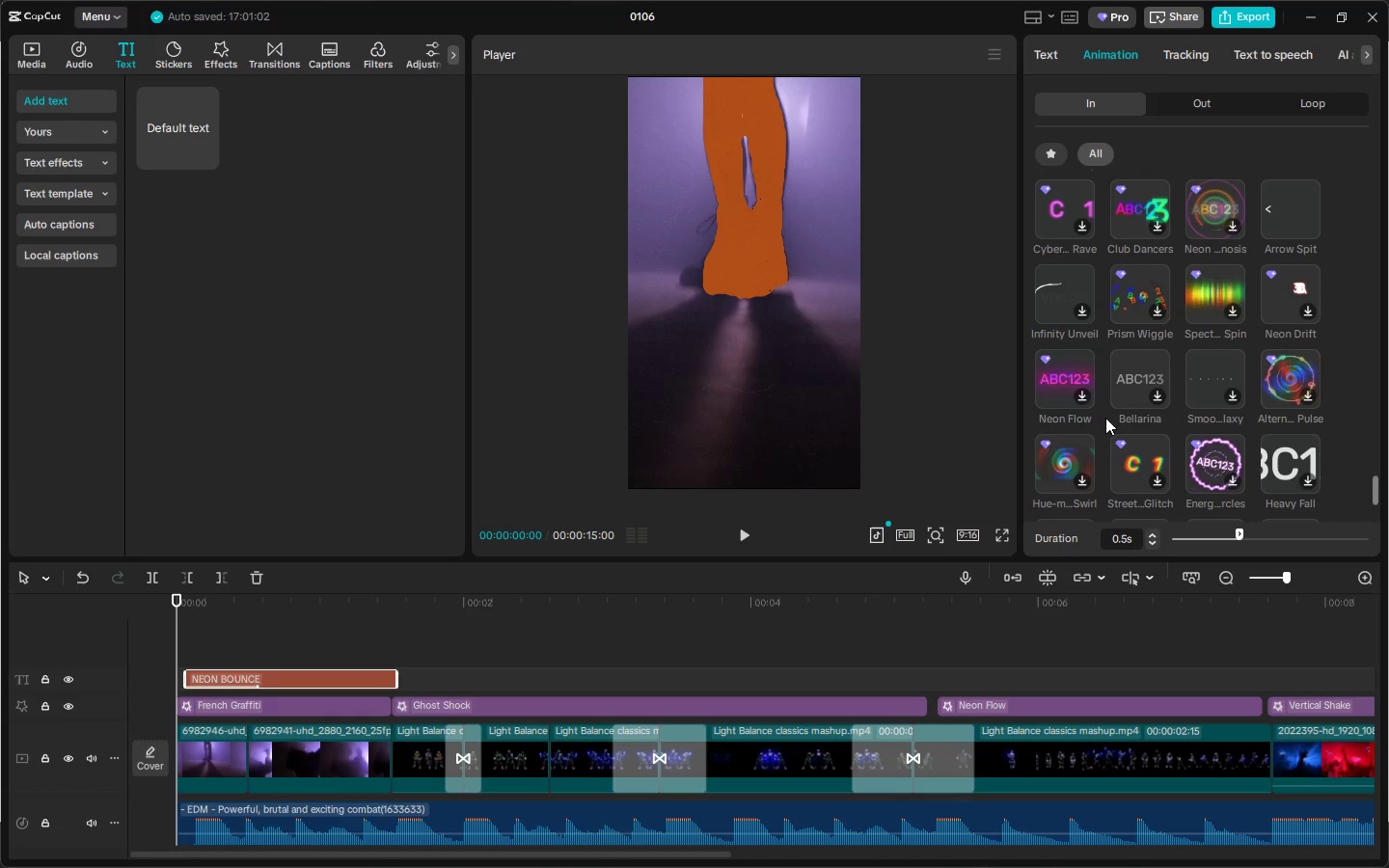 
mouse_move([1075, 366])
 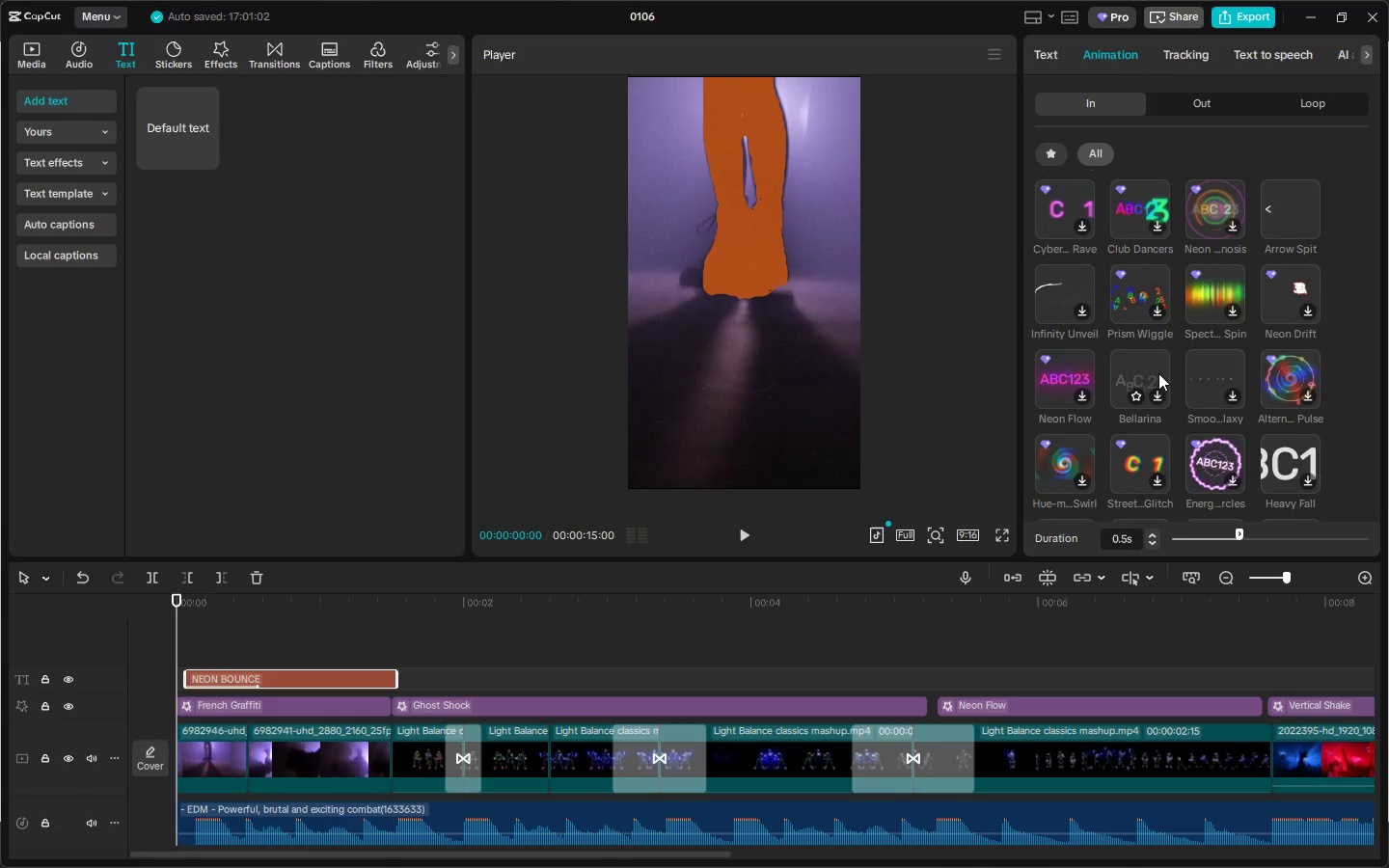 
scroll: coordinate [1158, 373], scroll_direction: down, amount: 1.0
 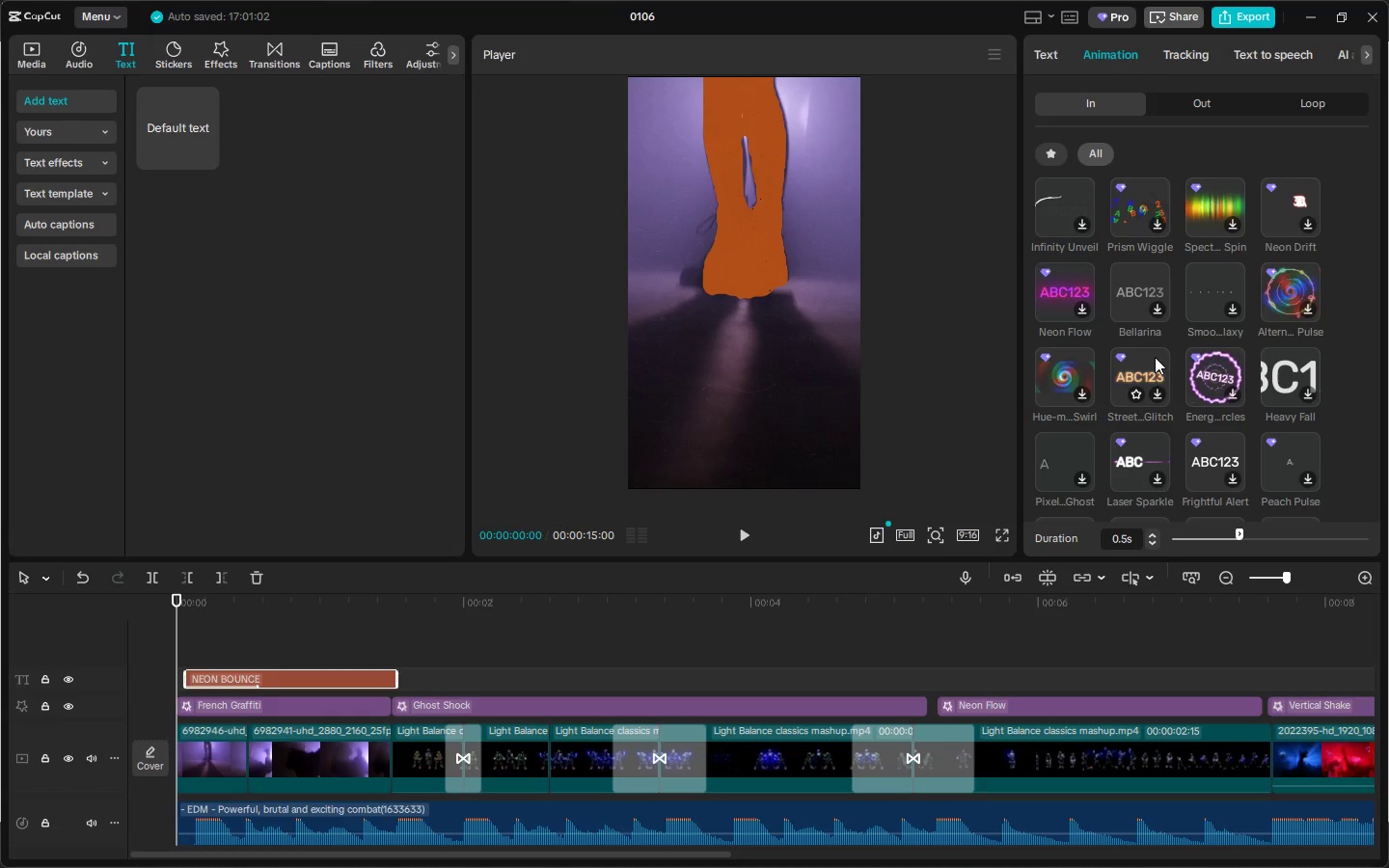 
wait(7.2)
 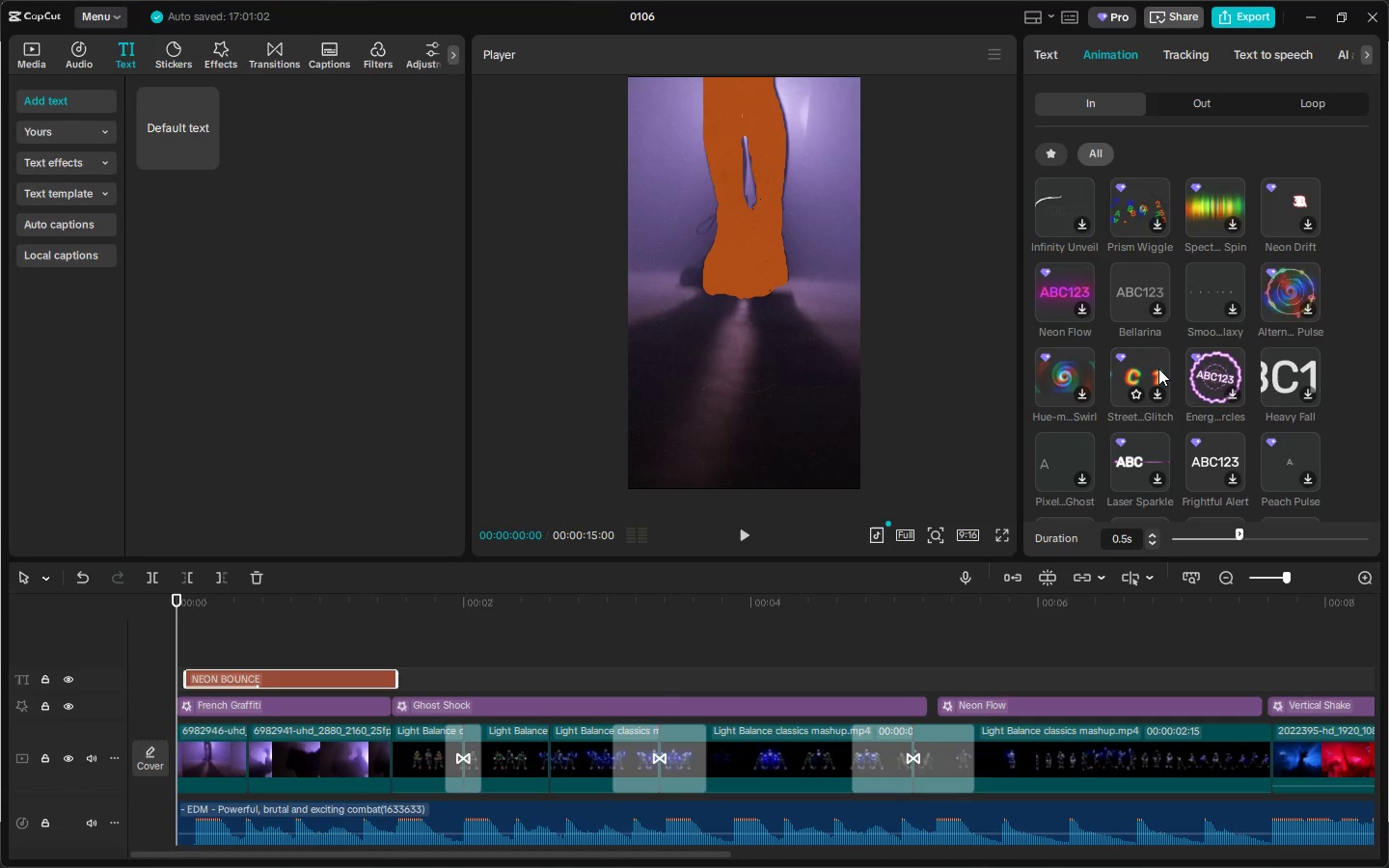 
left_click([1211, 57])
 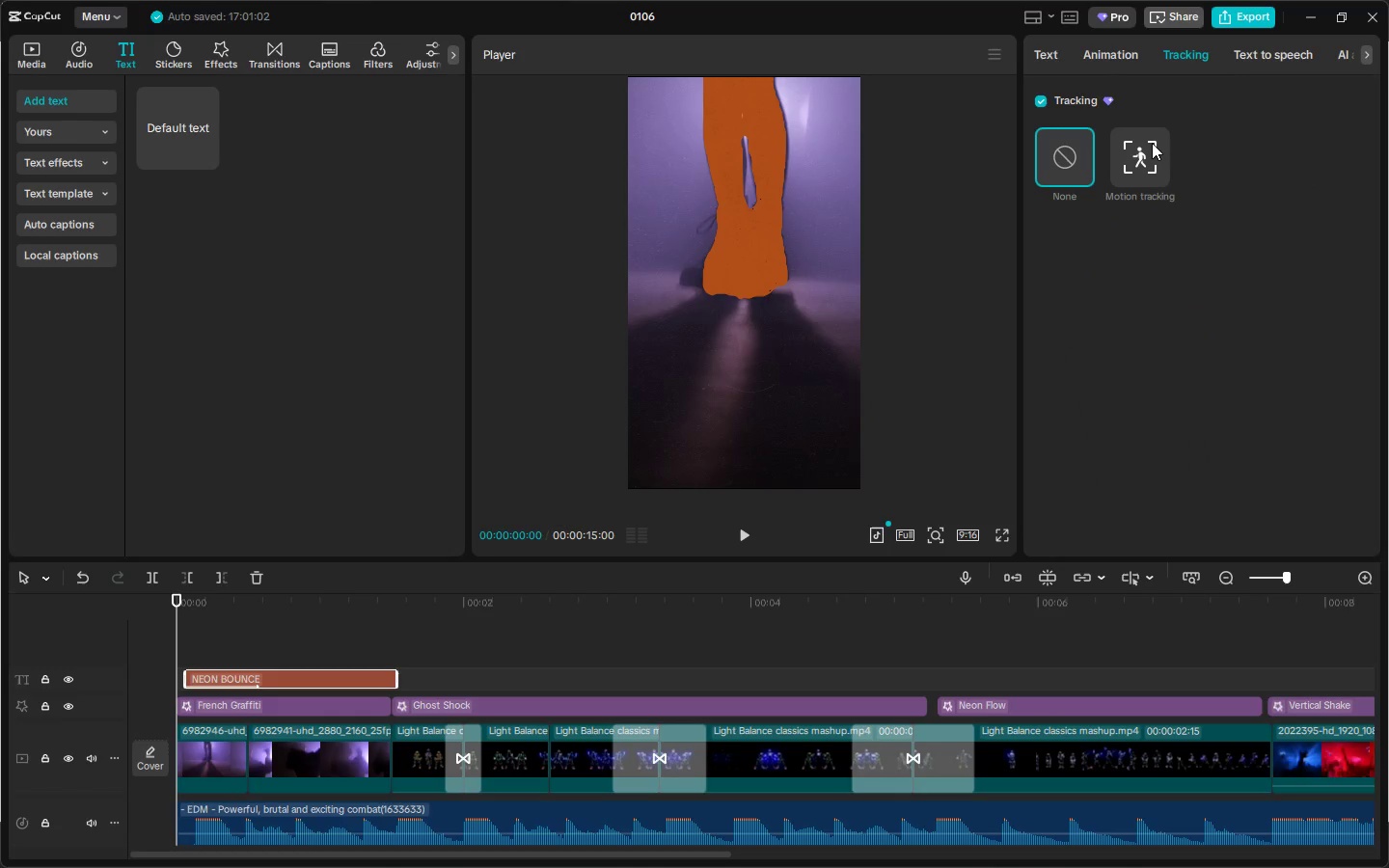 
left_click([1140, 162])
 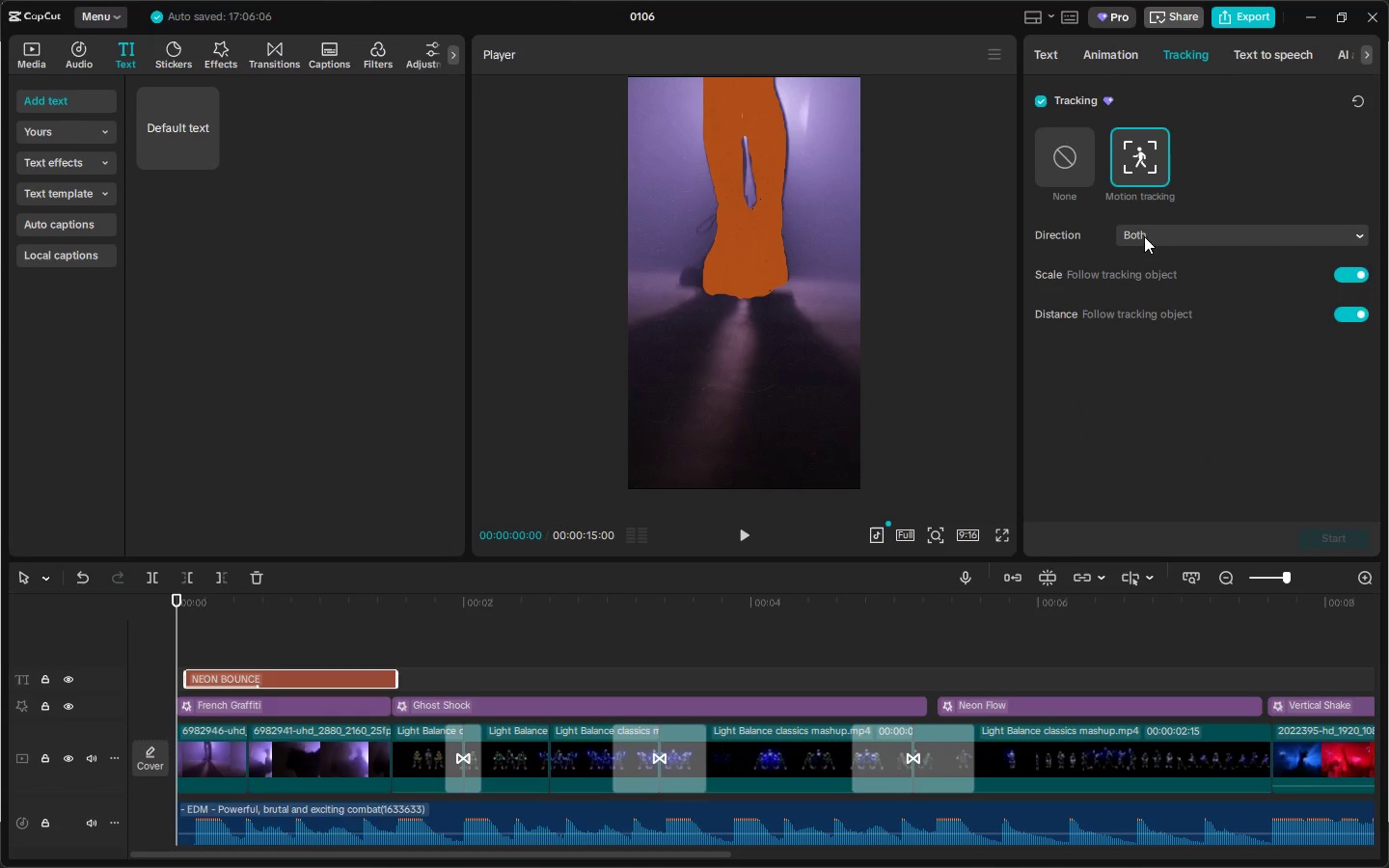 
left_click([1148, 242])
 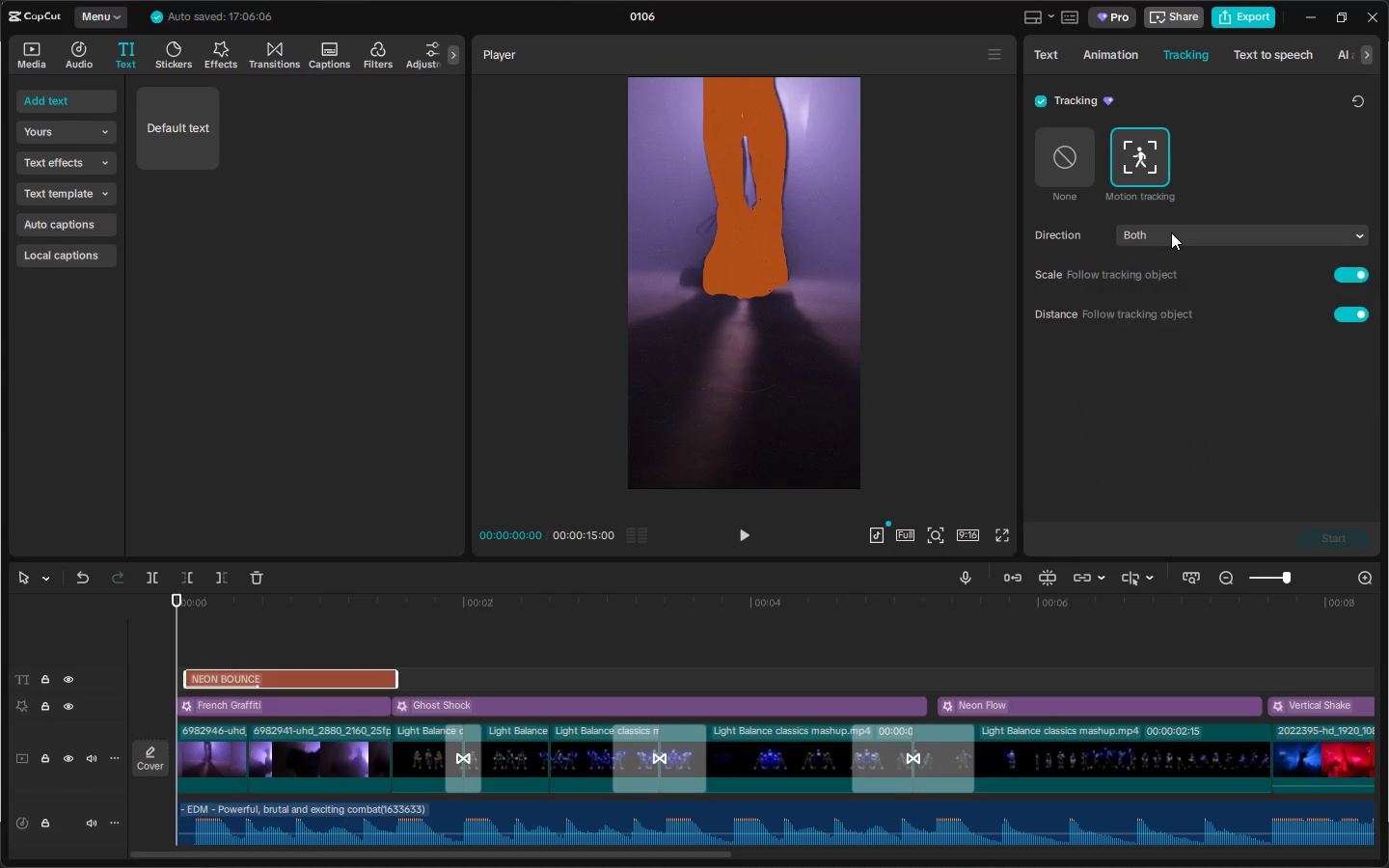 
double_click([1171, 232])
 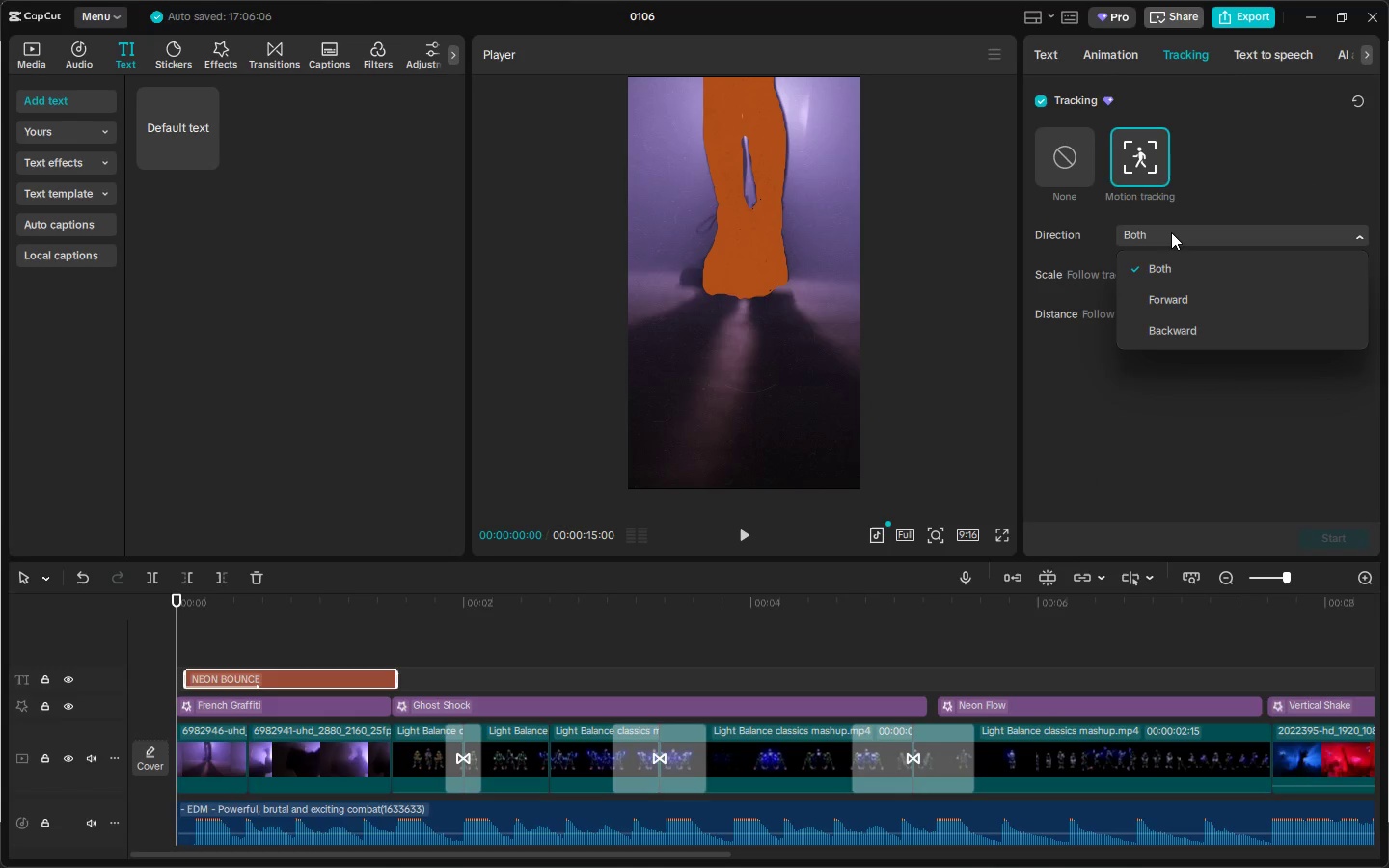 
triple_click([1171, 232])
 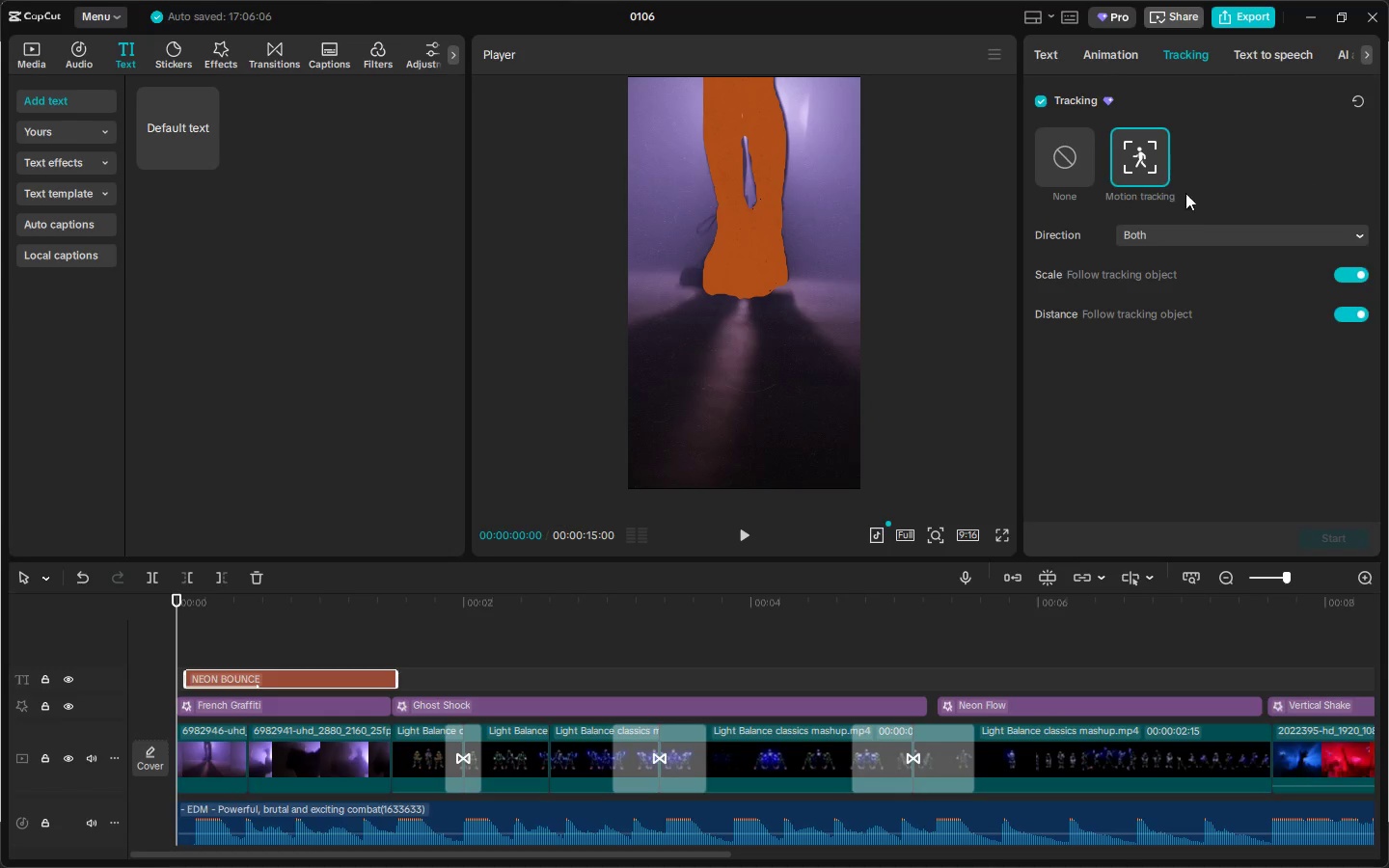 
left_click([1260, 63])
 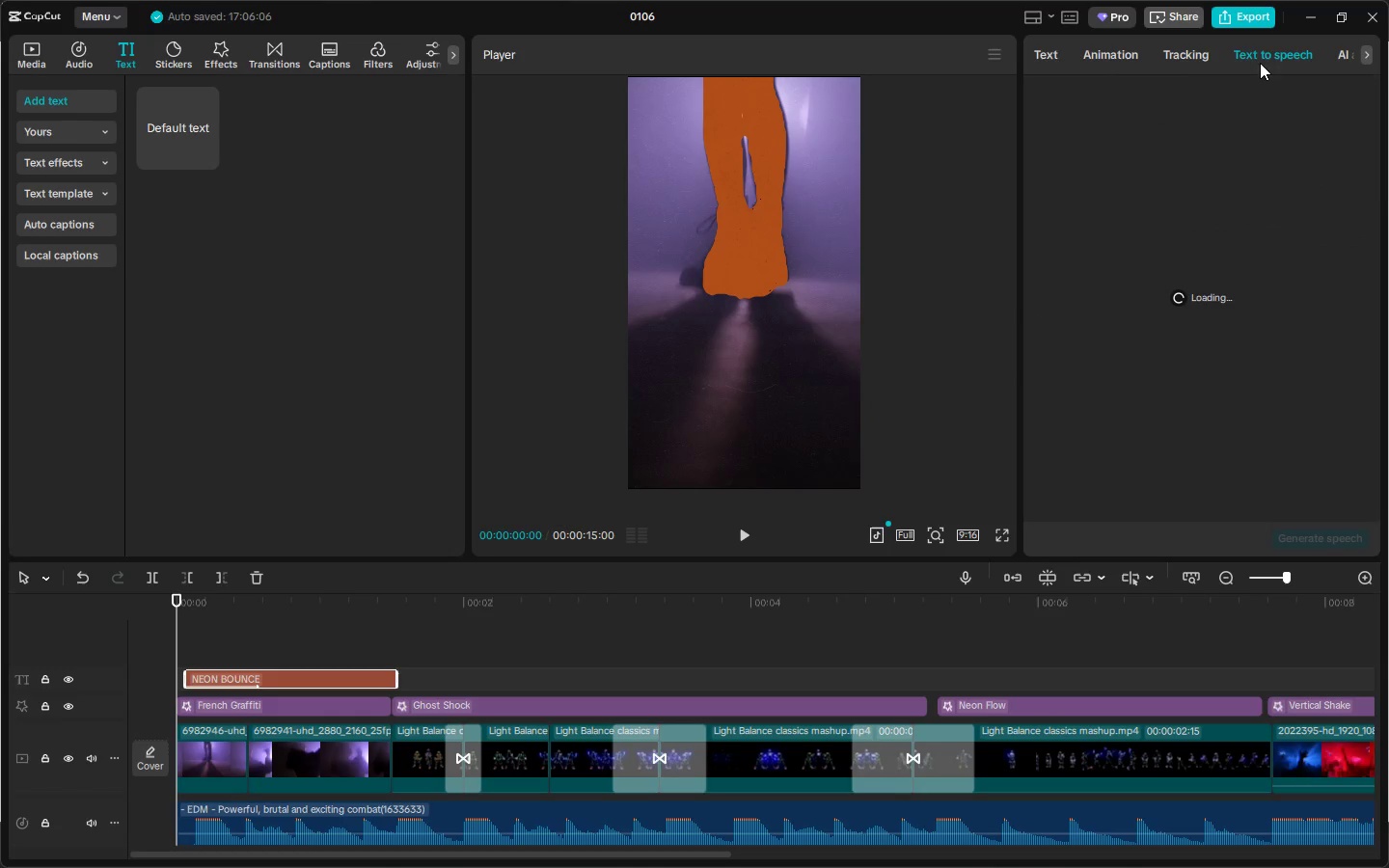 
mouse_move([1204, 76])
 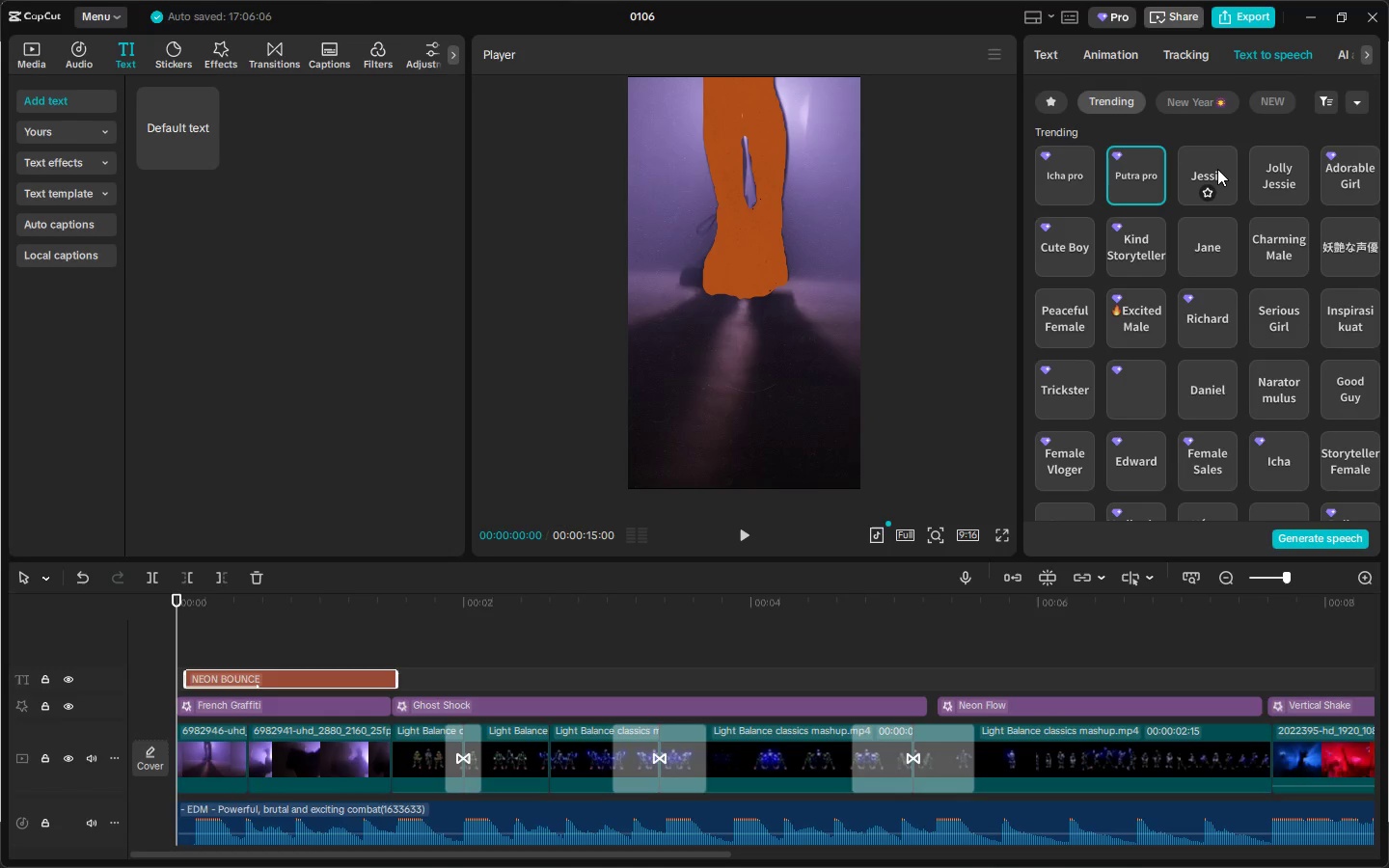 
left_click([1217, 169])
 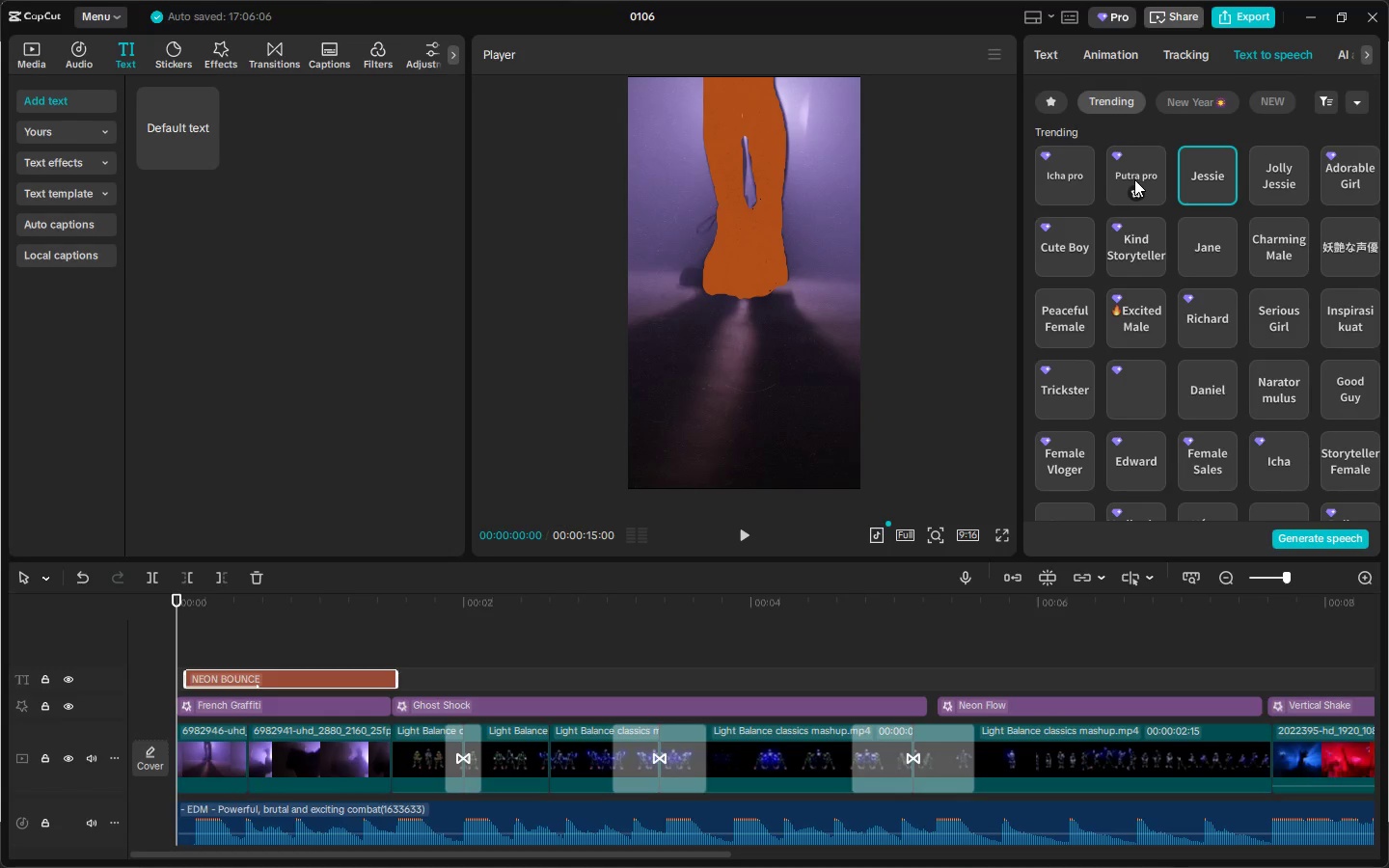 
wait(9.02)
 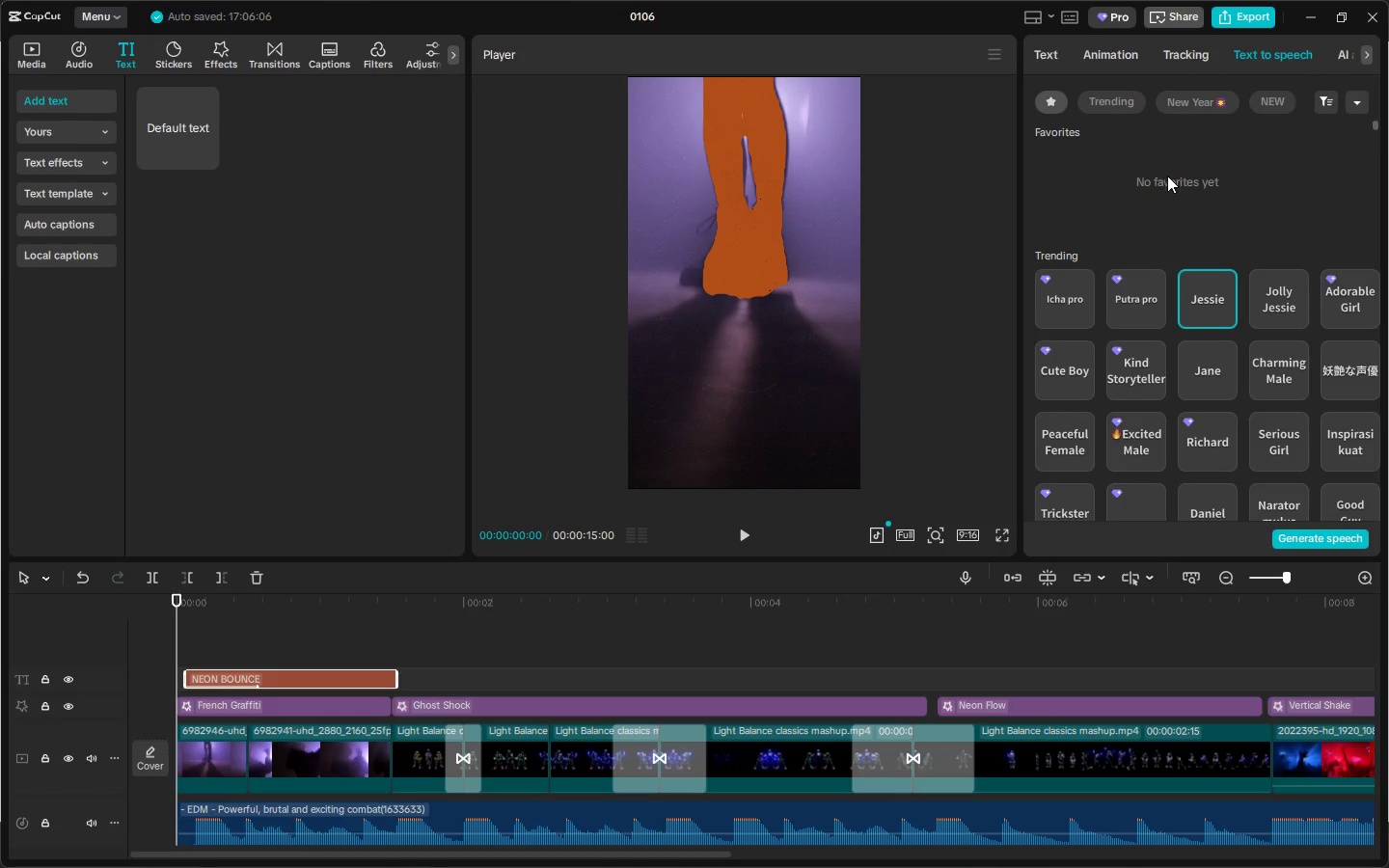 
left_click([1167, 176])
 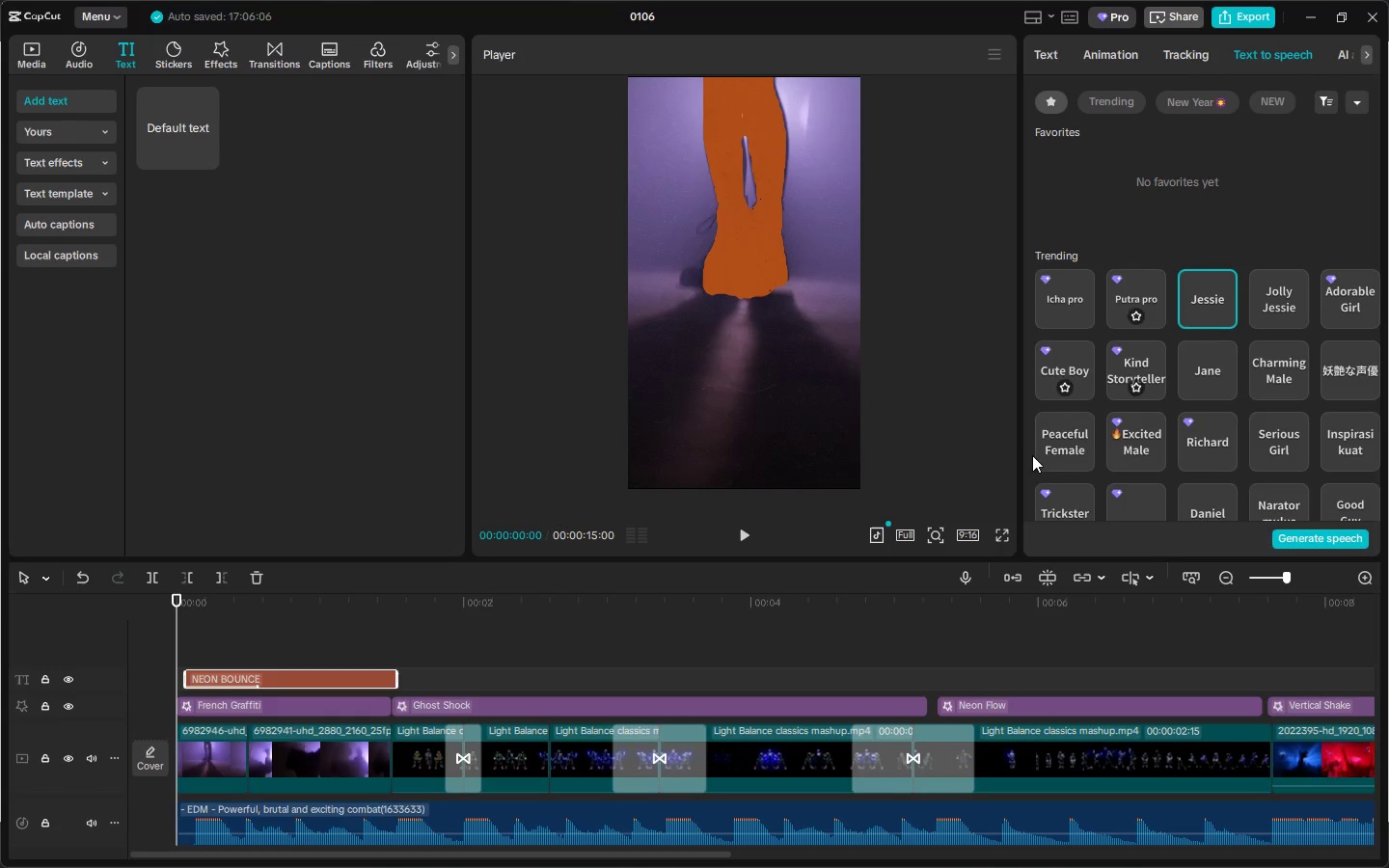 
scroll: coordinate [1158, 141], scroll_direction: up, amount: 7.0
 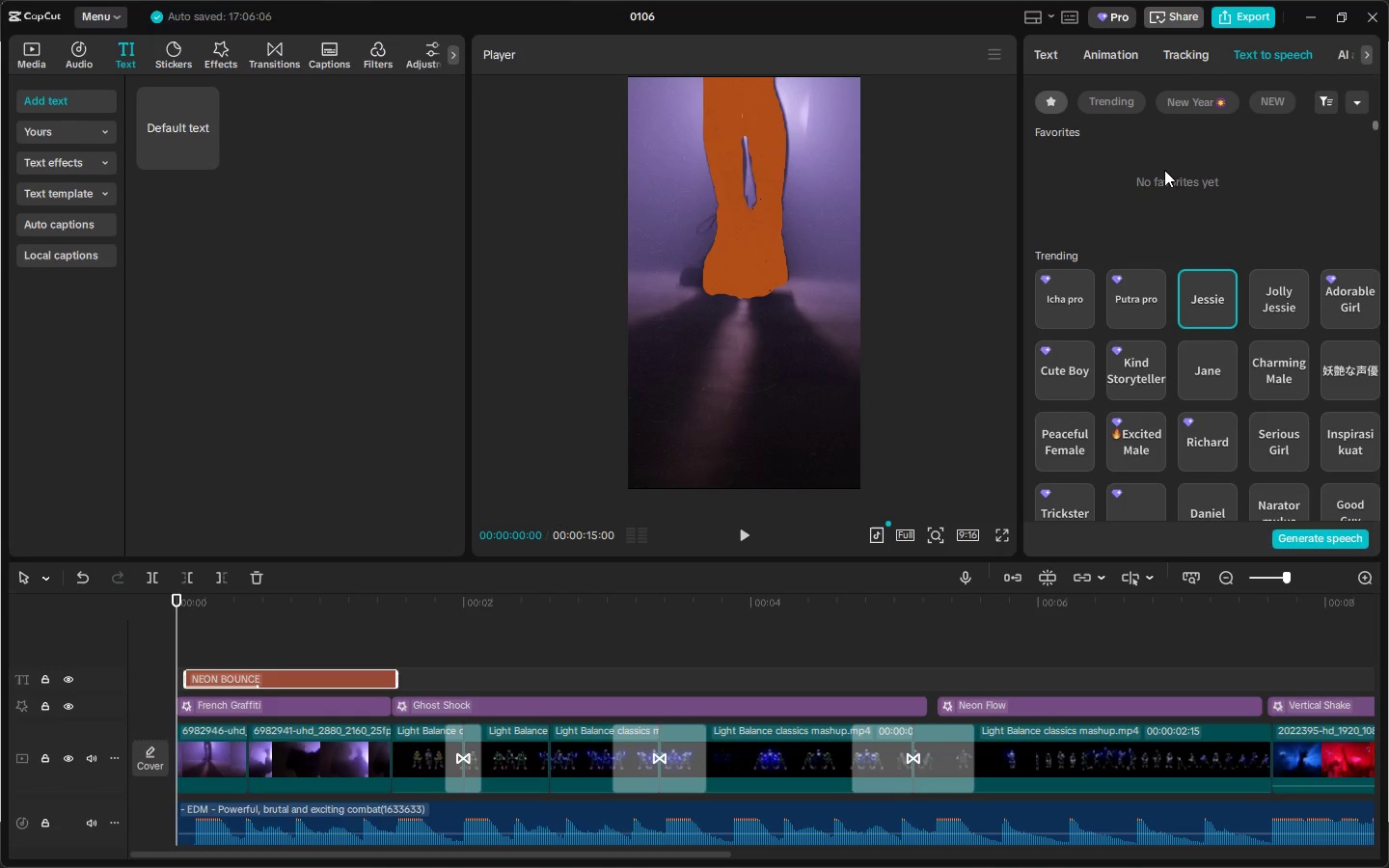 
key(Space)
 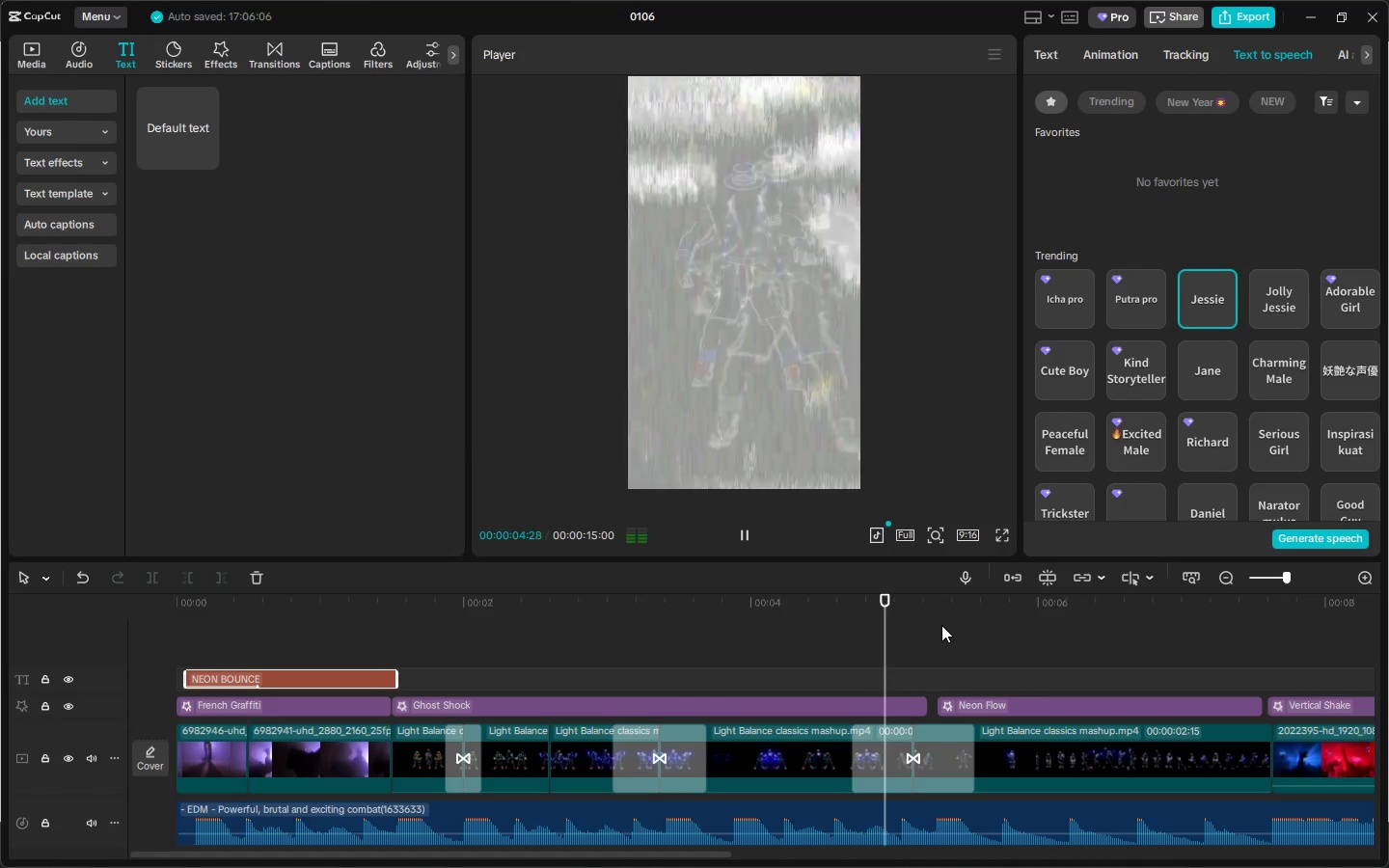 
wait(6.67)
 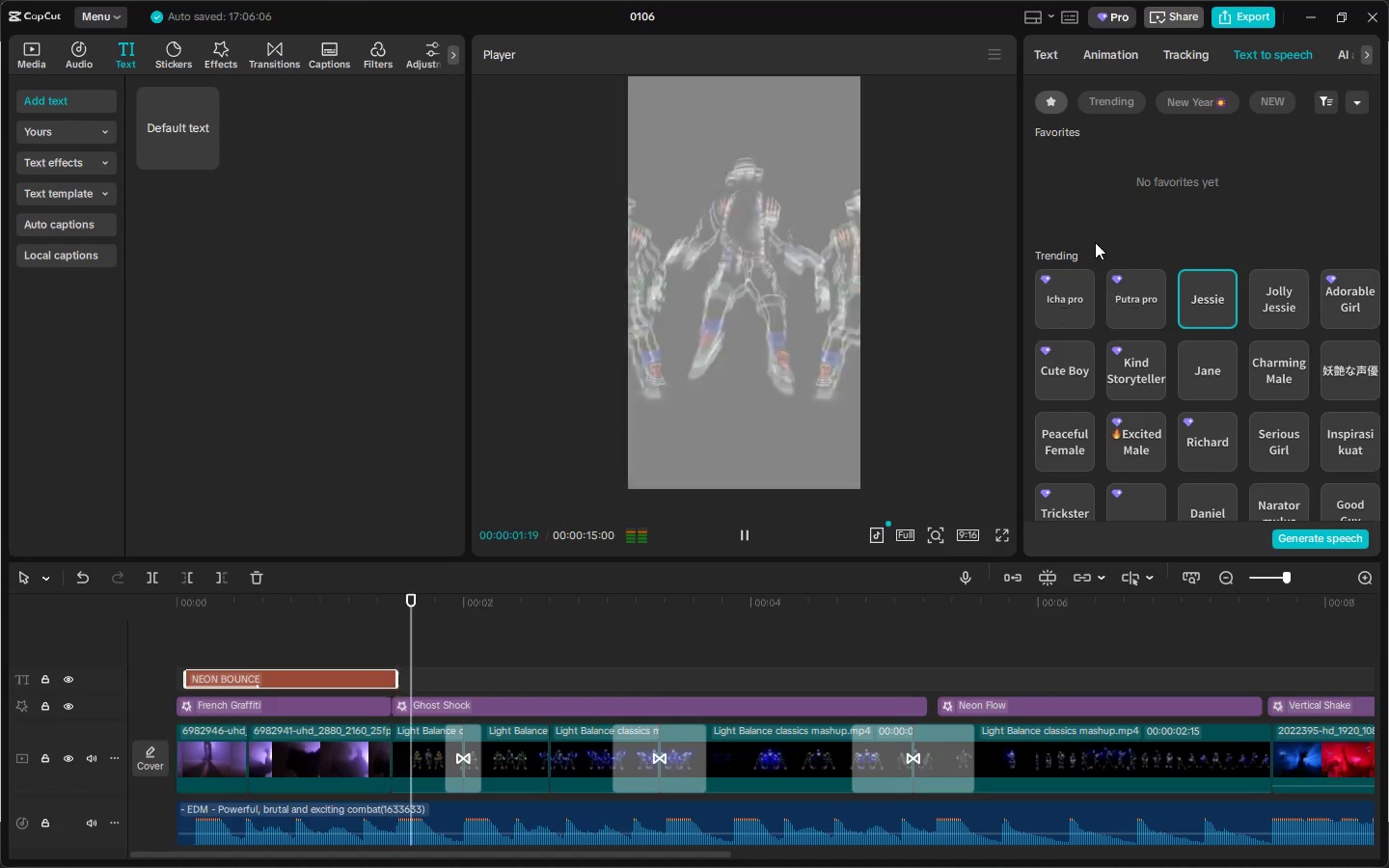 
double_click([1134, 52])
 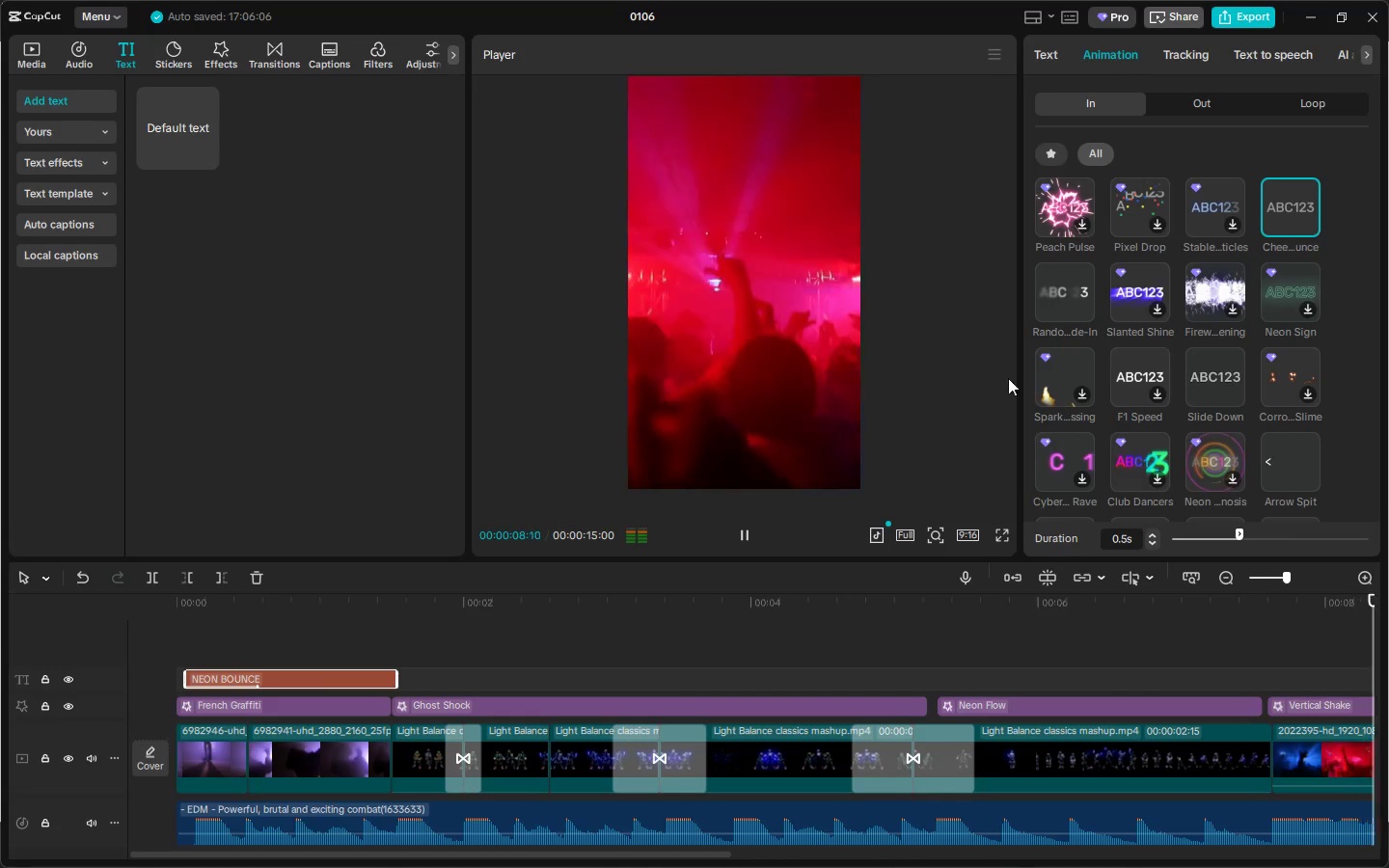 
left_click_drag(start_coordinate=[186, 615], to_coordinate=[145, 617])
 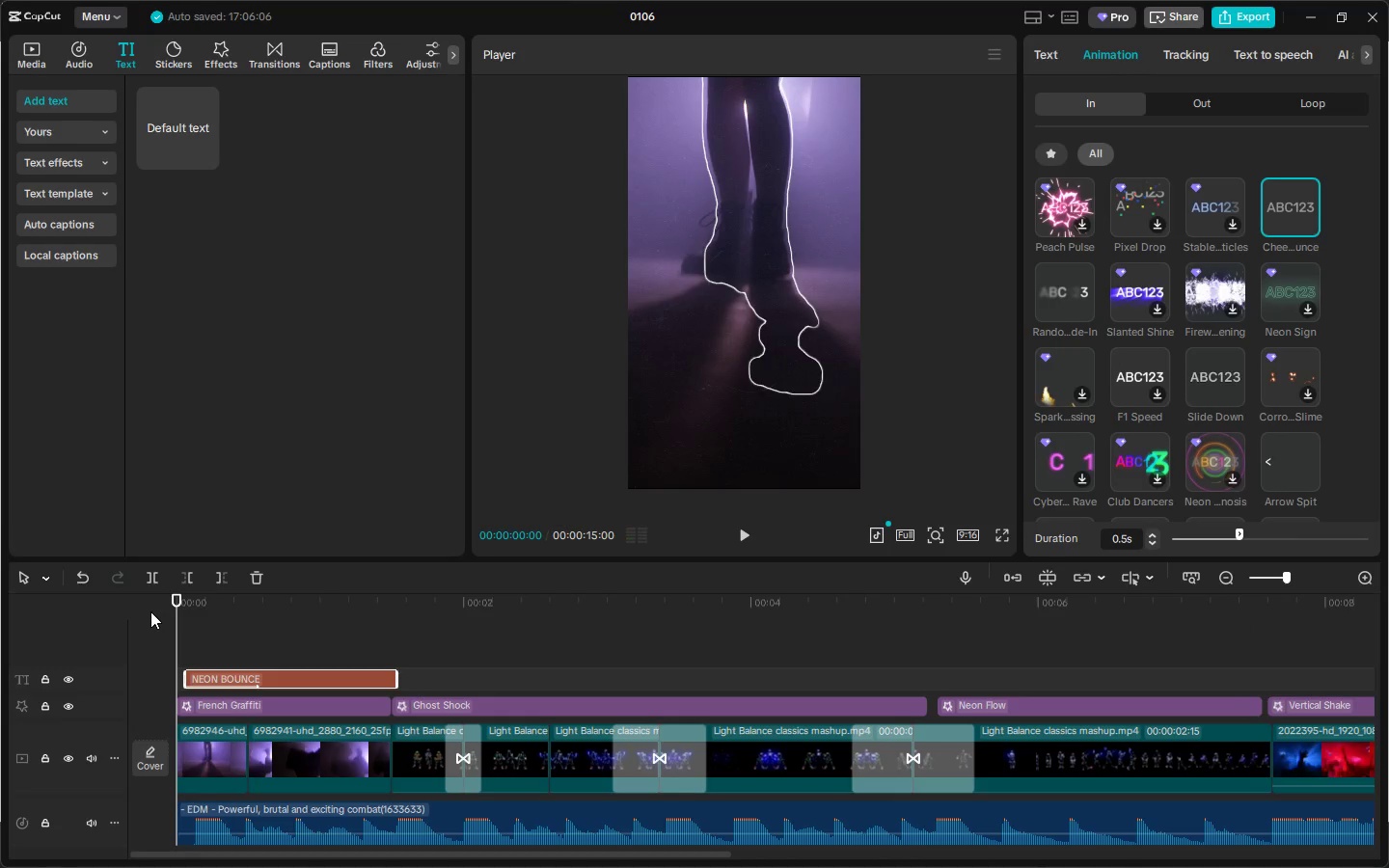 
key(Space)
 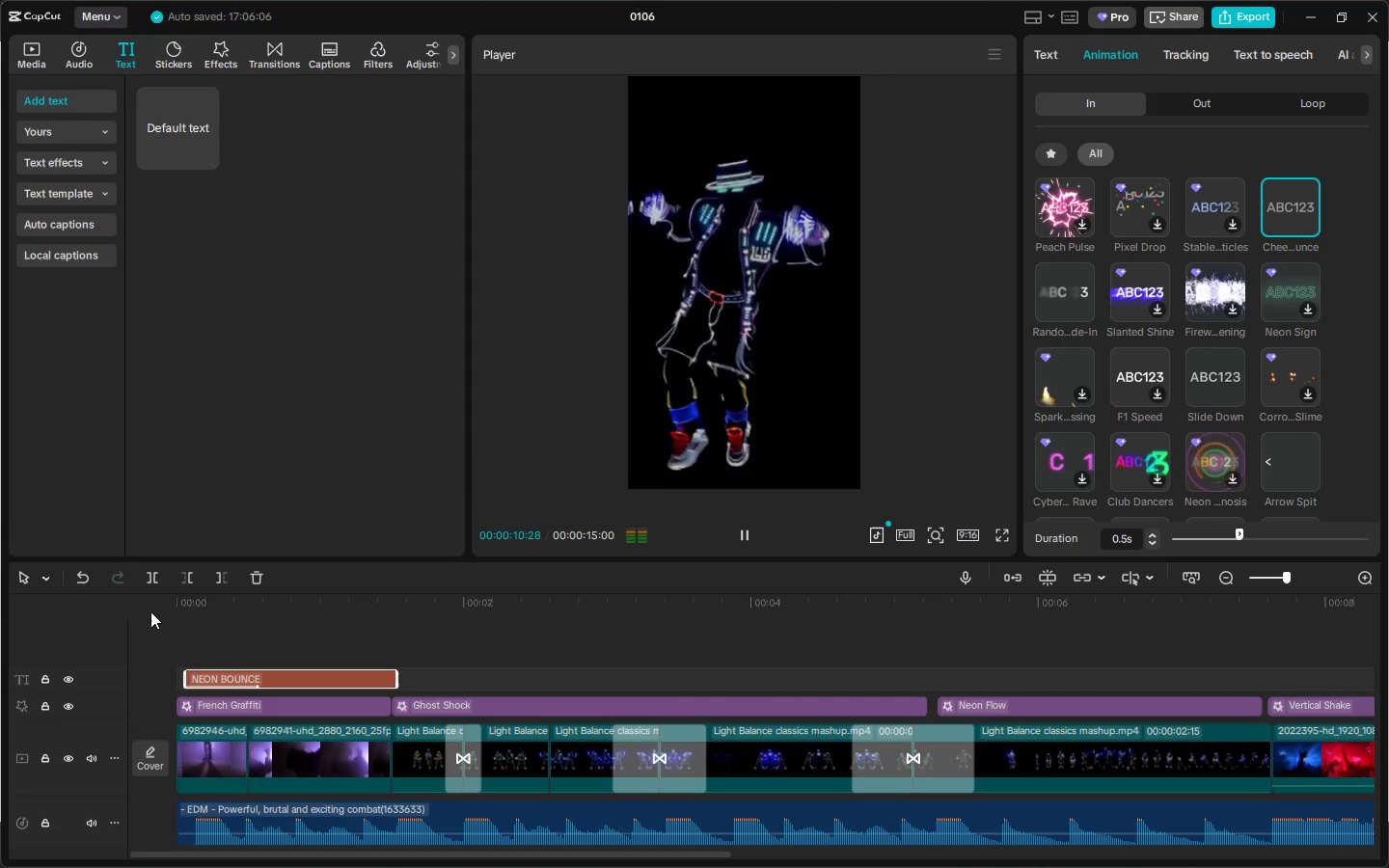 
wait(15.97)
 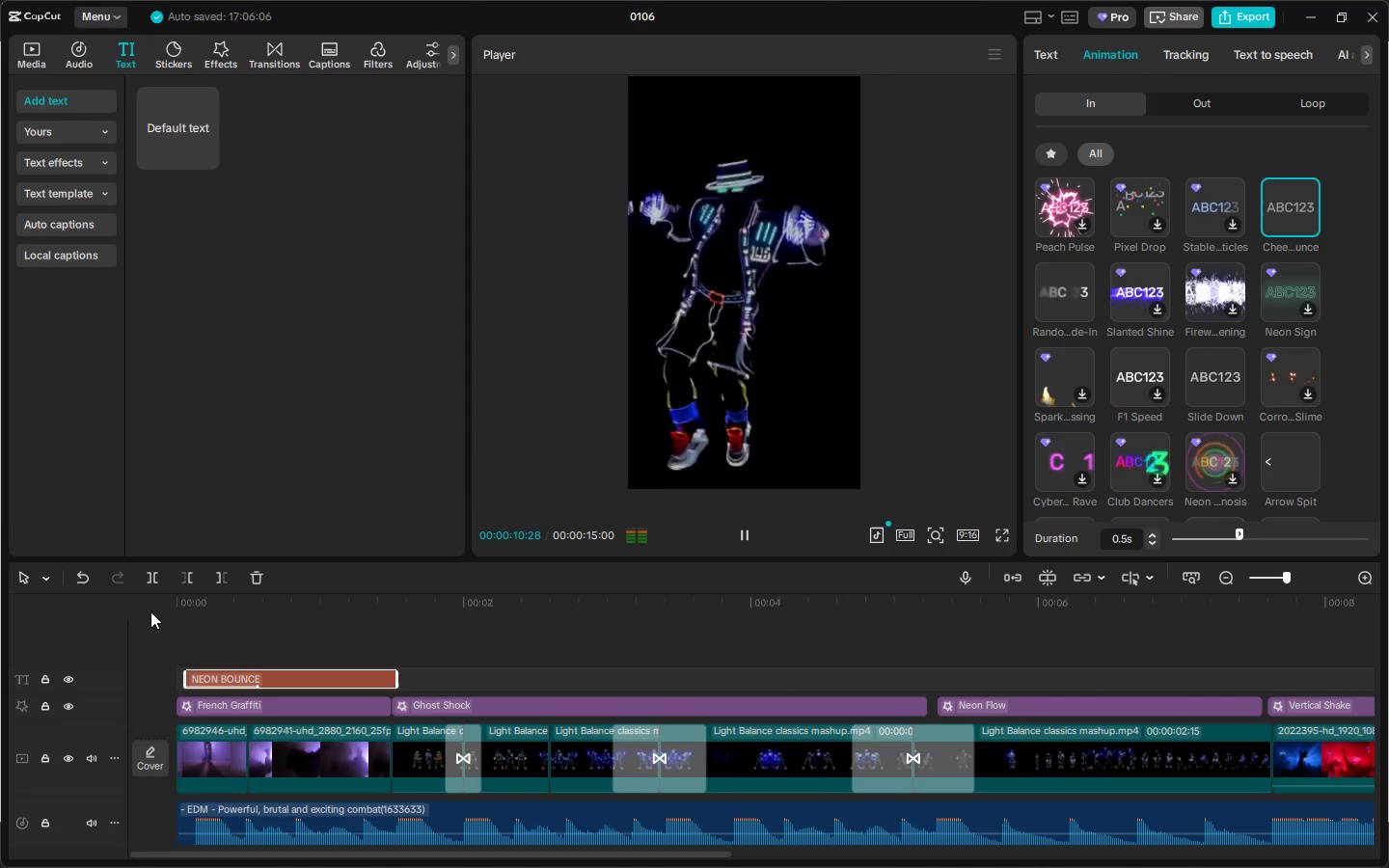 
left_click_drag(start_coordinate=[175, 610], to_coordinate=[0, 616])
 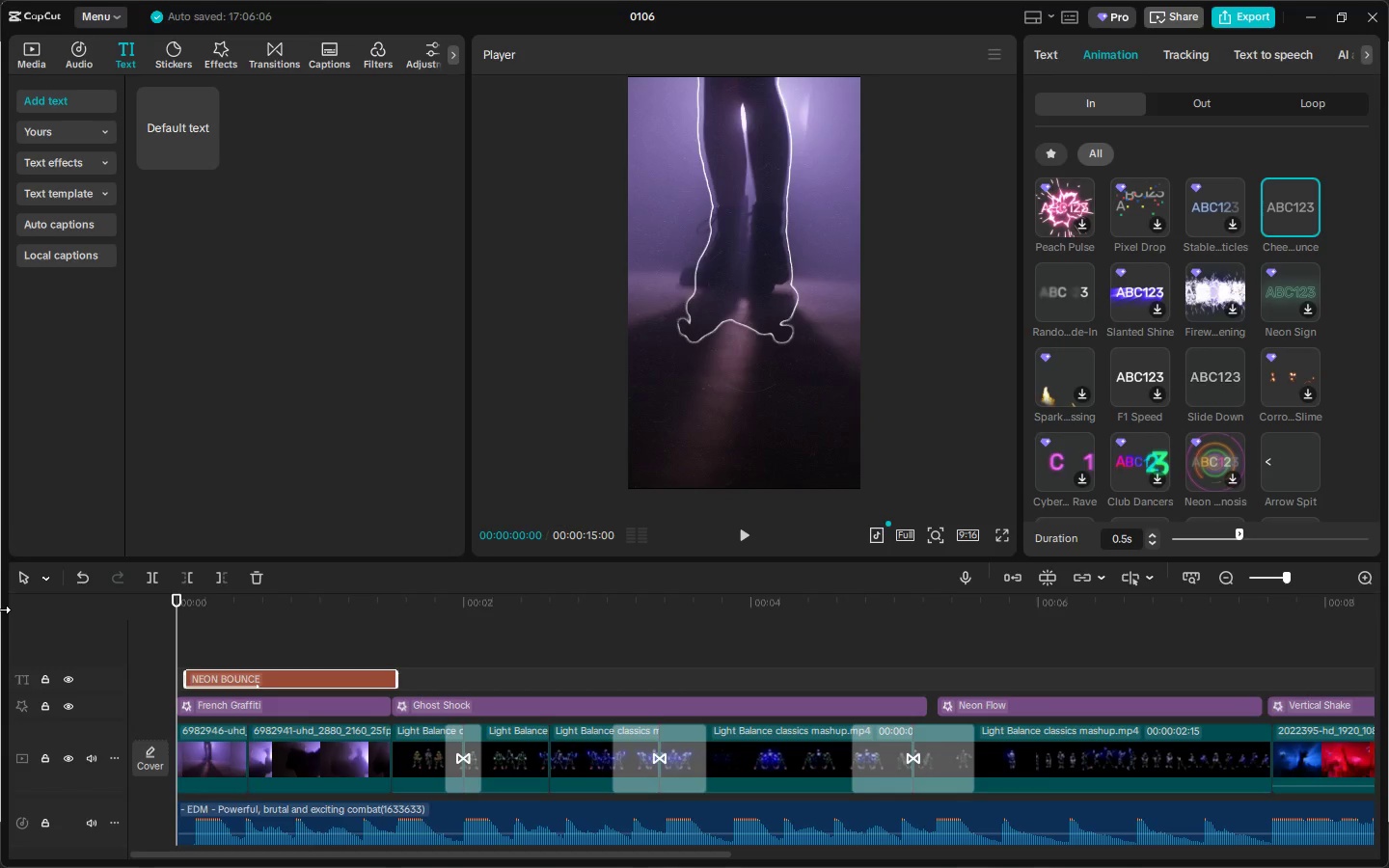 
key(Space)
 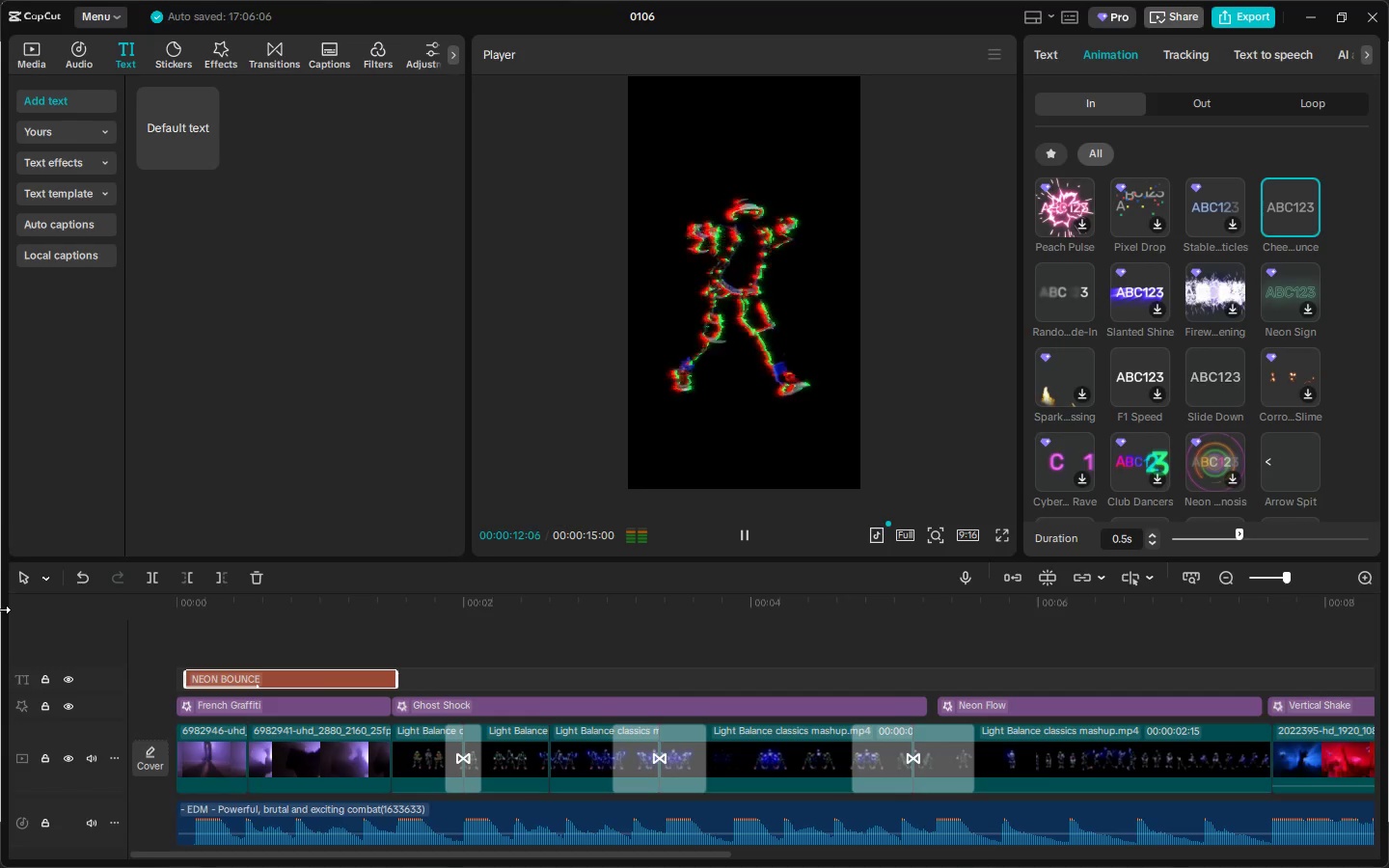 
wait(17.23)
 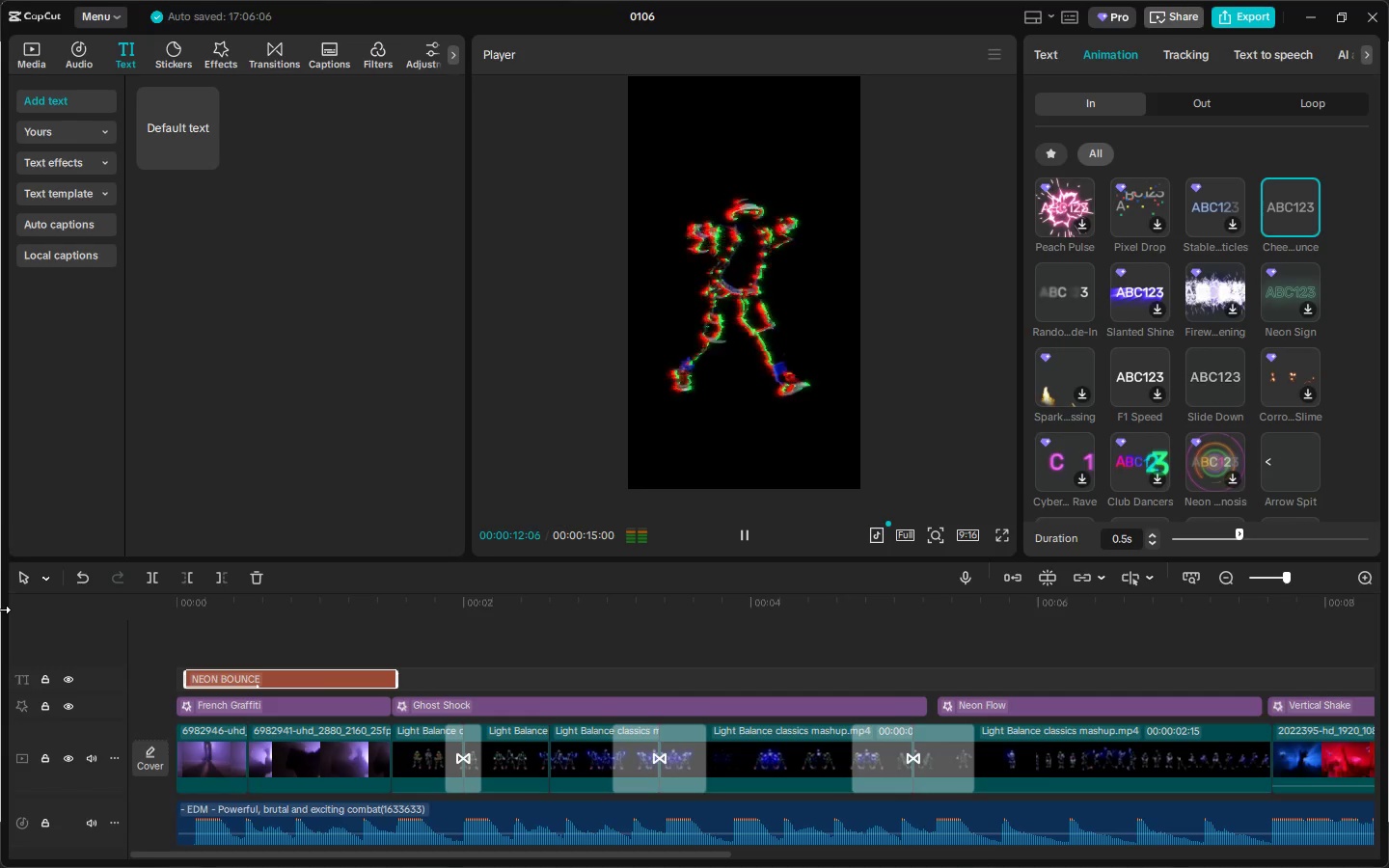 
left_click_drag(start_coordinate=[505, 603], to_coordinate=[0, 598])
 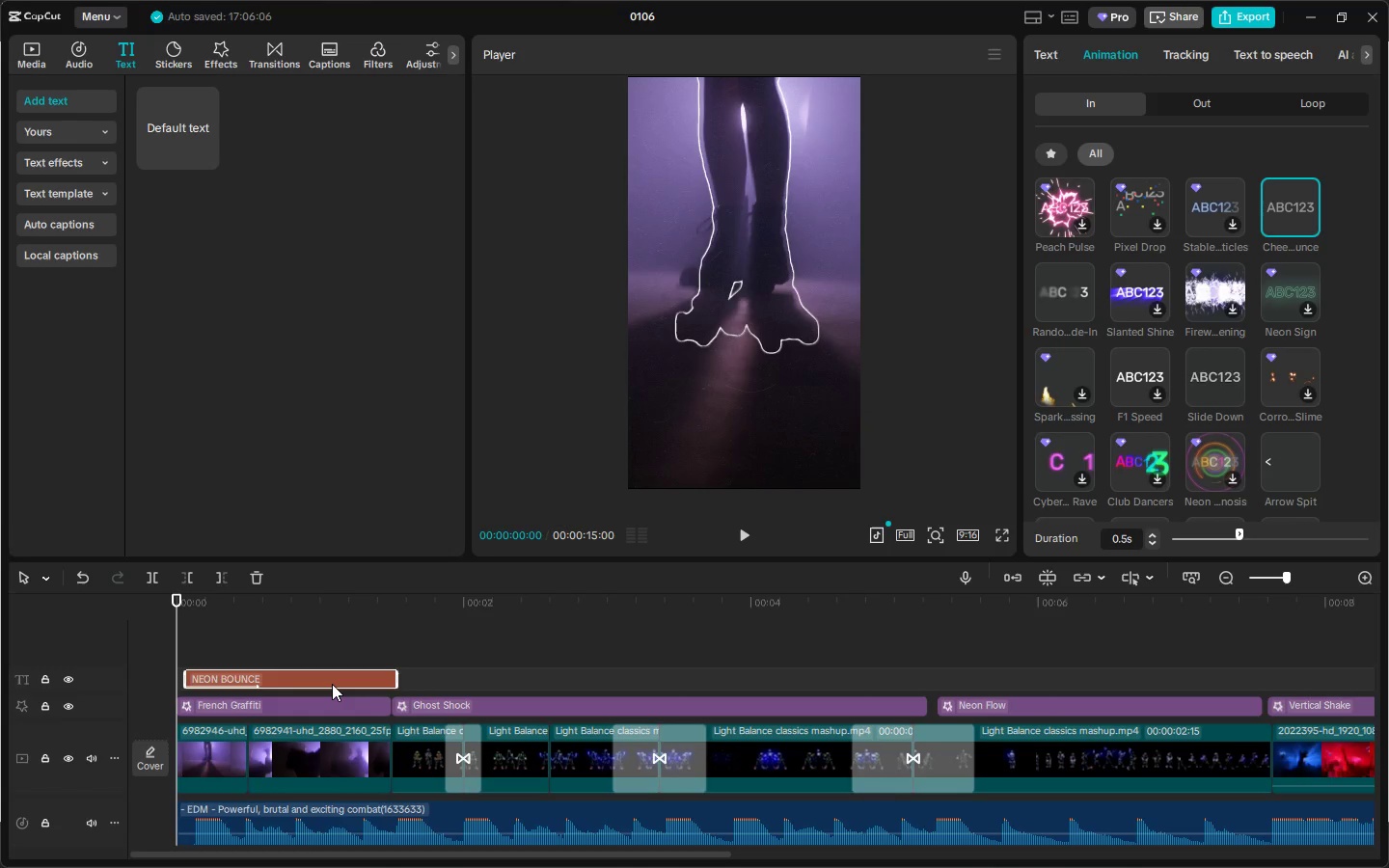 
wait(15.64)
 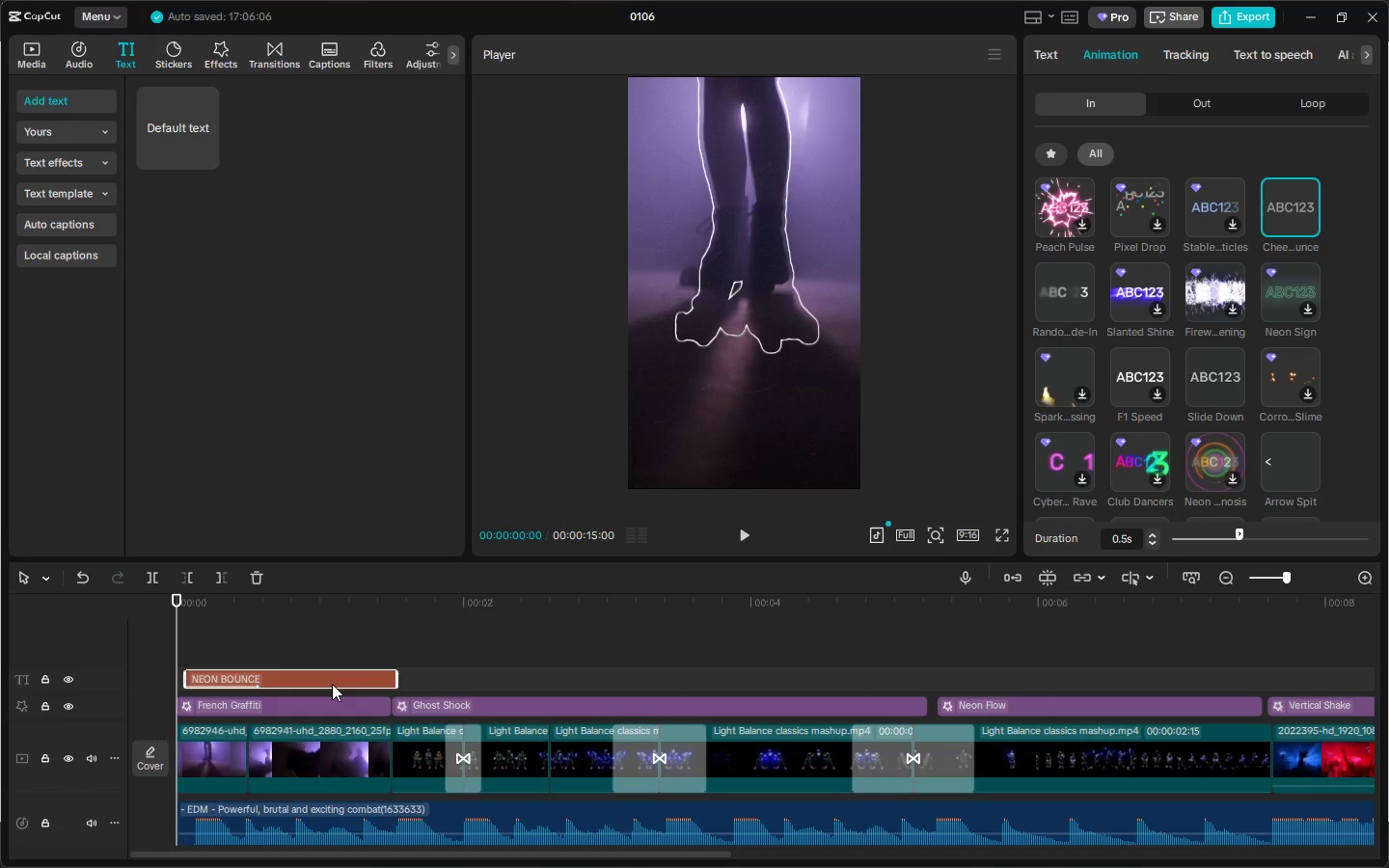 
hold_key(key=AltLeft, duration=1.5)
left_click_drag(start_coordinate=[323, 676], to_coordinate=[1059, 677])
 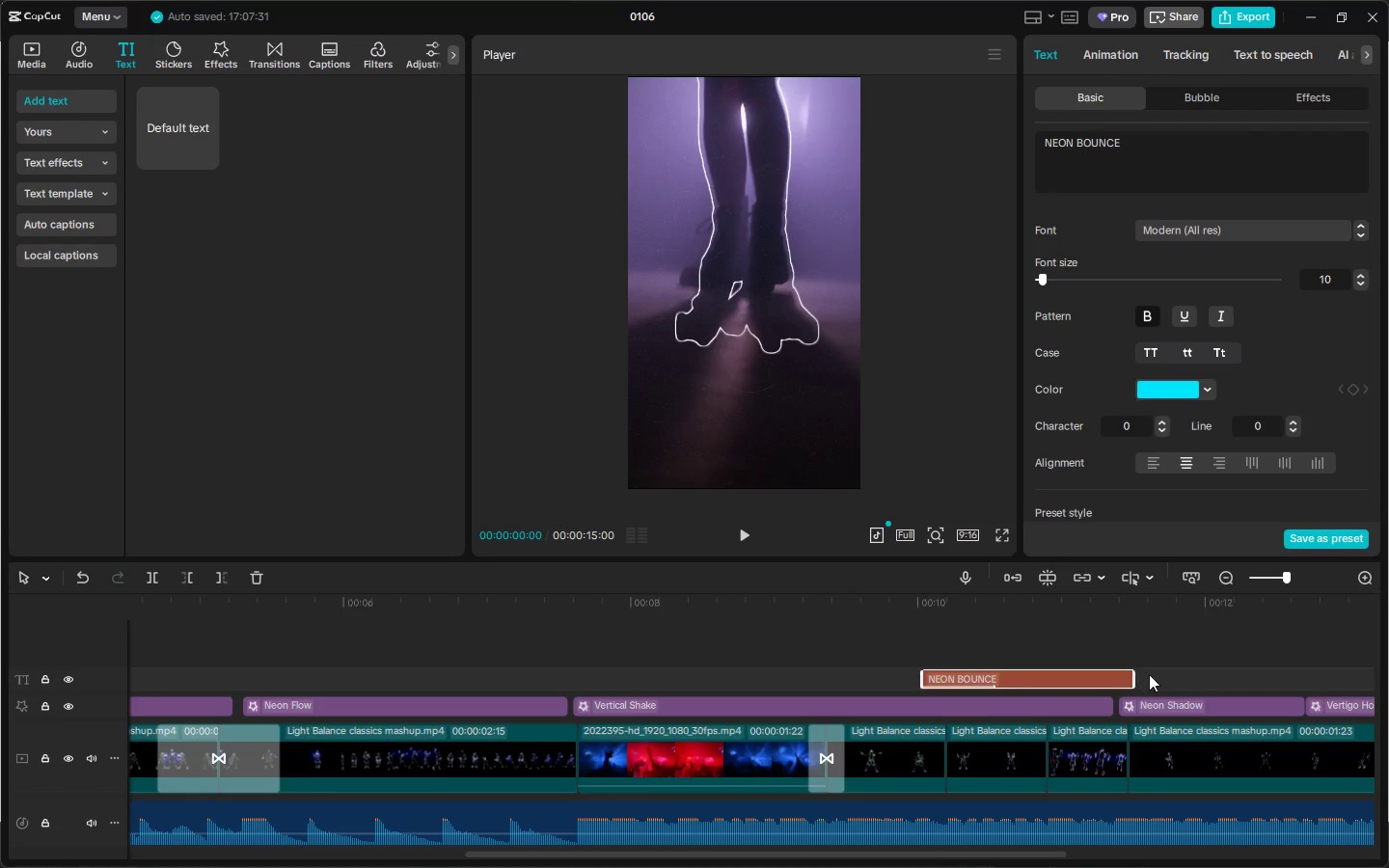 
hold_key(key=AltLeft, duration=1.53)
 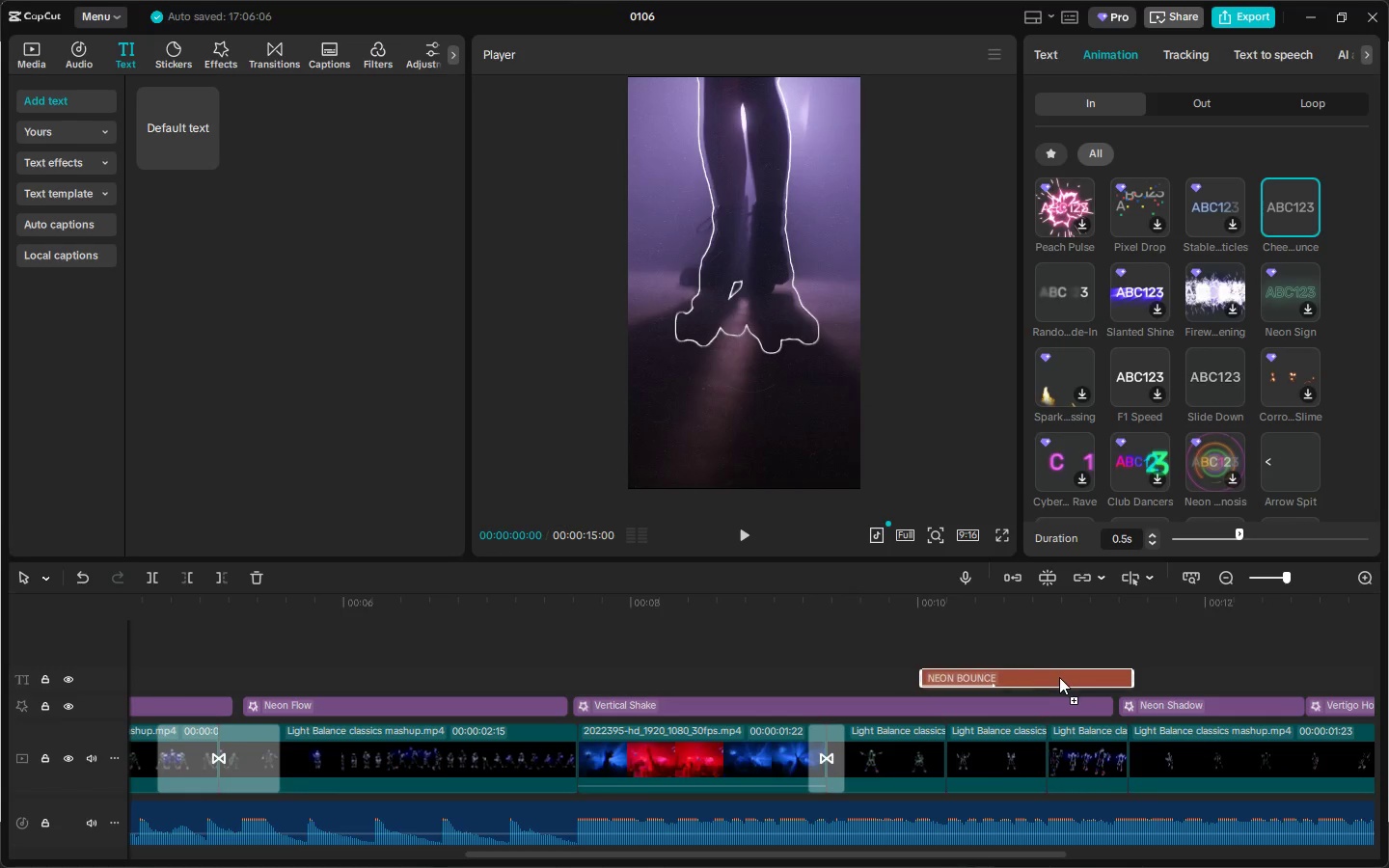 
hold_key(key=AltLeft, duration=0.89)
 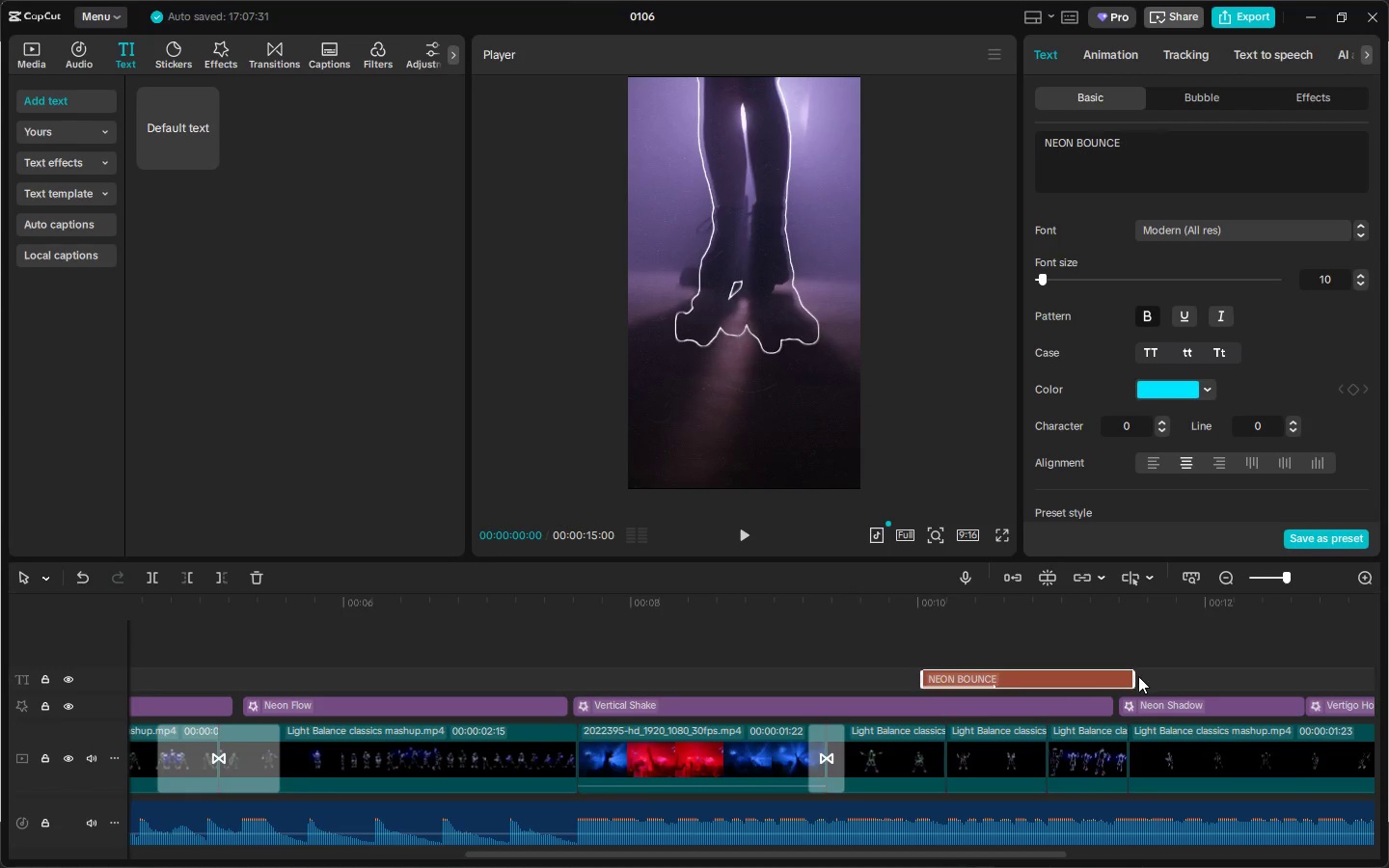 
left_click_drag(start_coordinate=[1131, 679], to_coordinate=[1058, 680])
 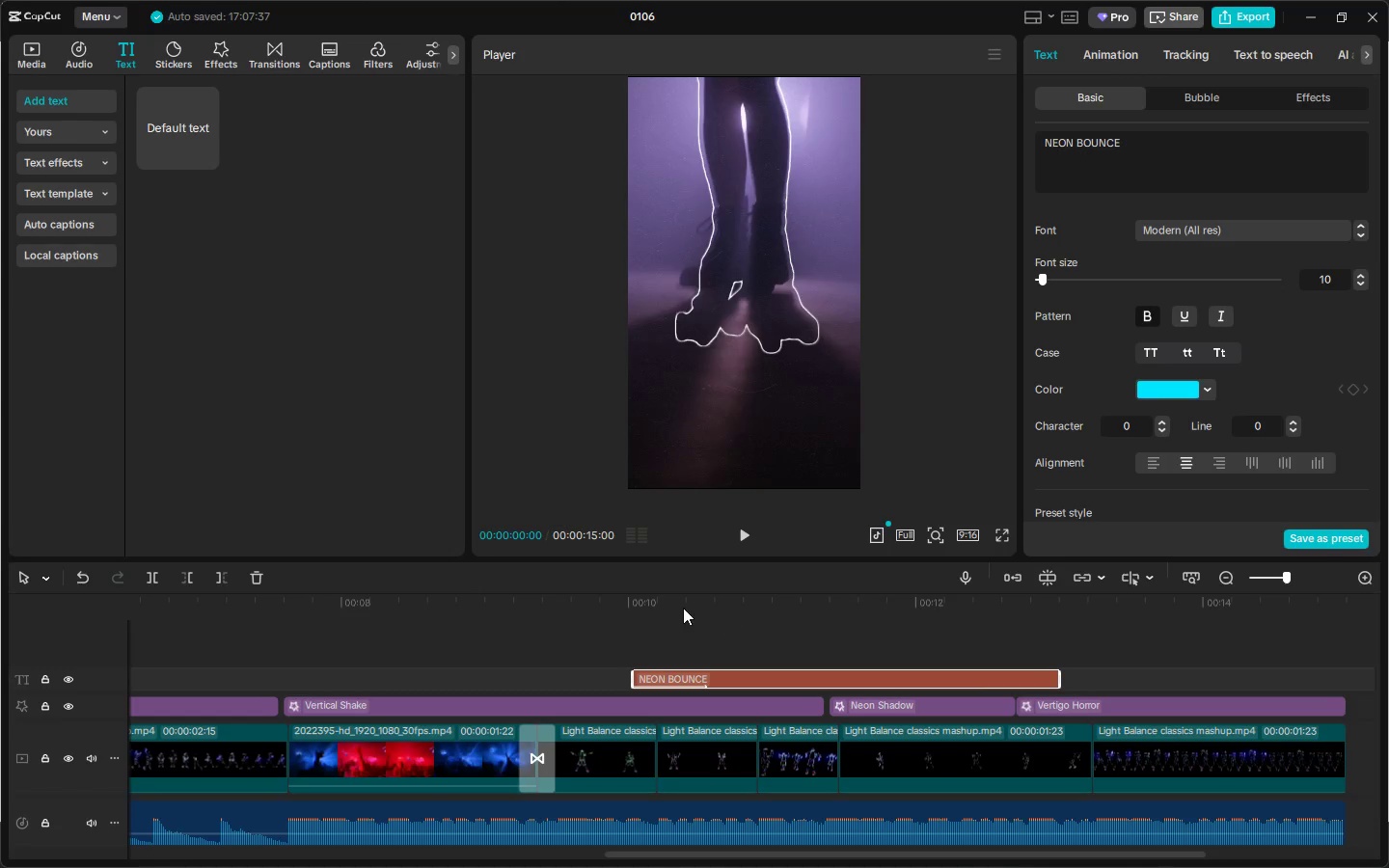 
left_click([679, 605])
 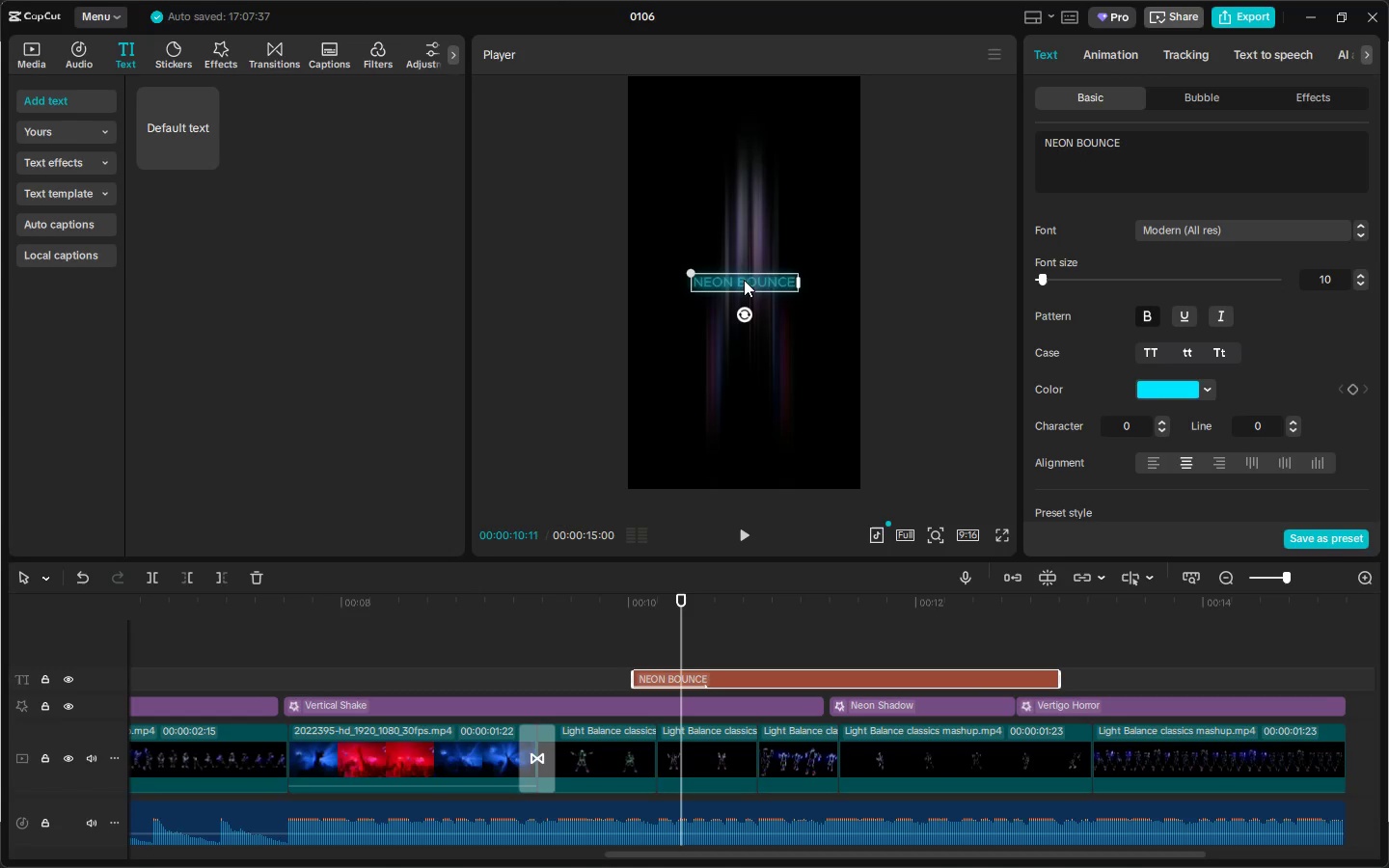 
double_click([744, 280])
 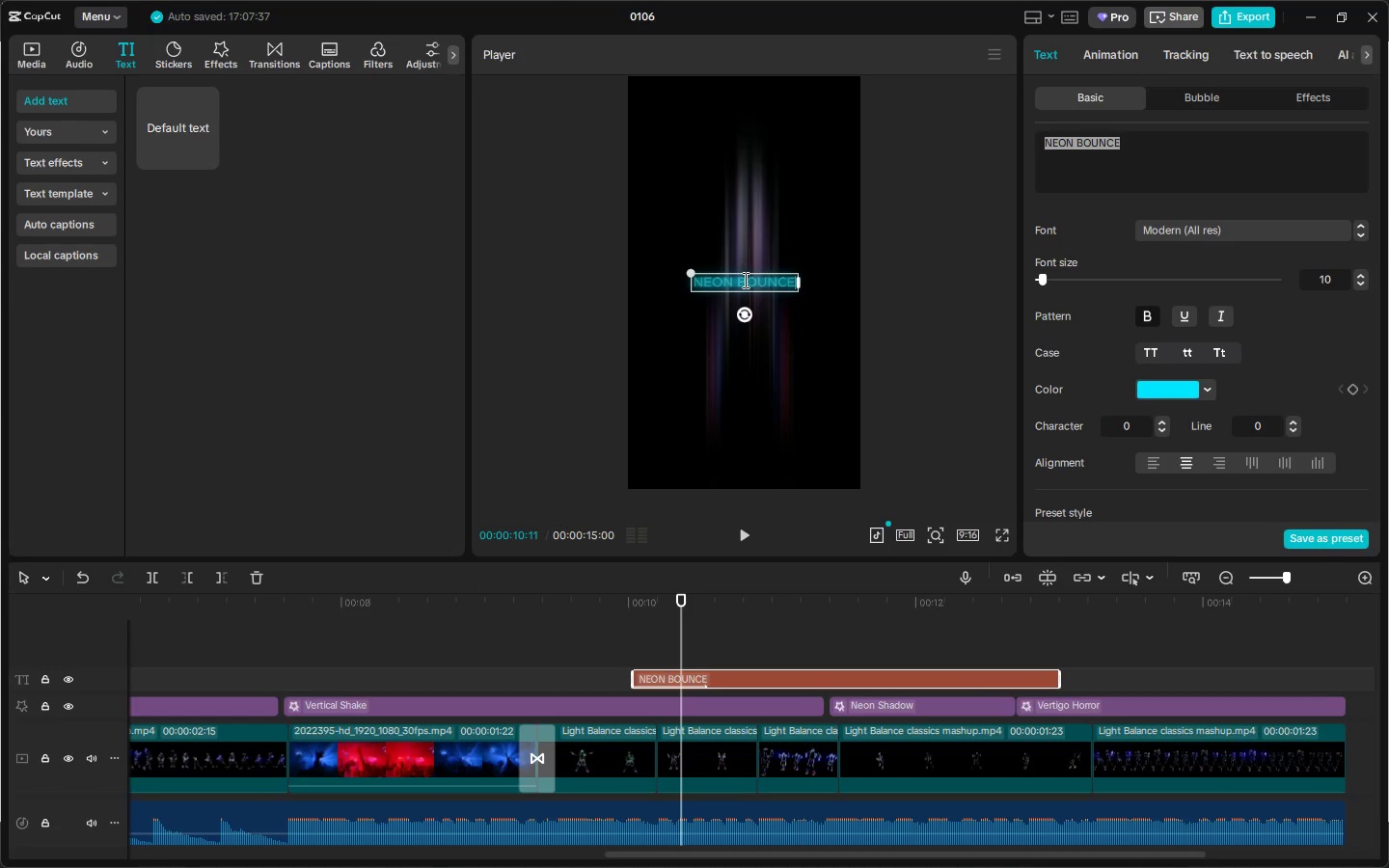 
type(live)
key(Backspace)
key(Backspace)
key(Backspace)
key(Backspace)
type(LK)
key(Backspace)
key(Backspace)
key(Backspace)
type(LIVE )
key(Backspace)
type(. LED. FURU)
key(Backspace)
key(Backspace)
type(TIRE)
key(Backspace)
key(Backspace)
key(Backspace)
type(URE.)
 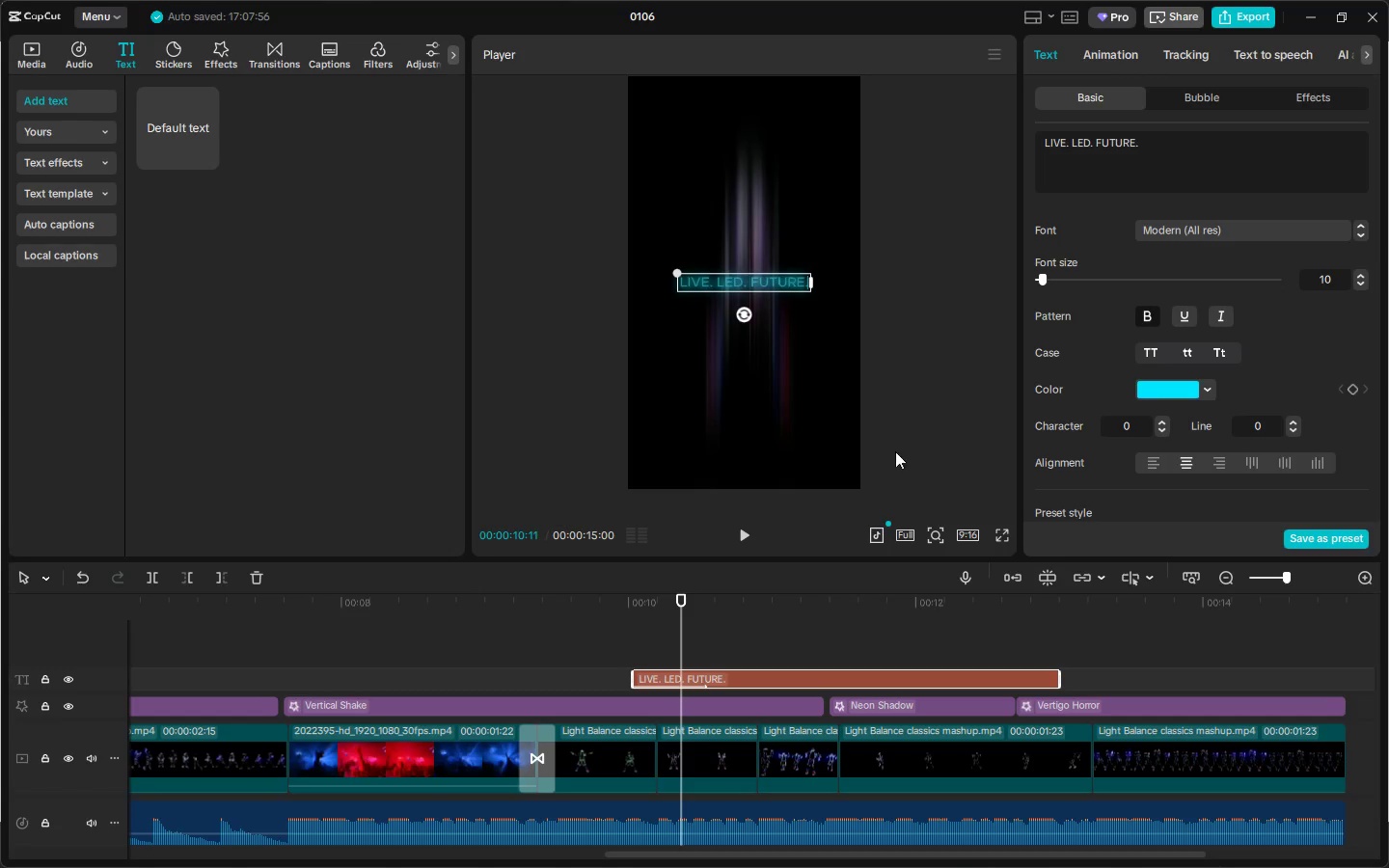 
wait(7.44)
 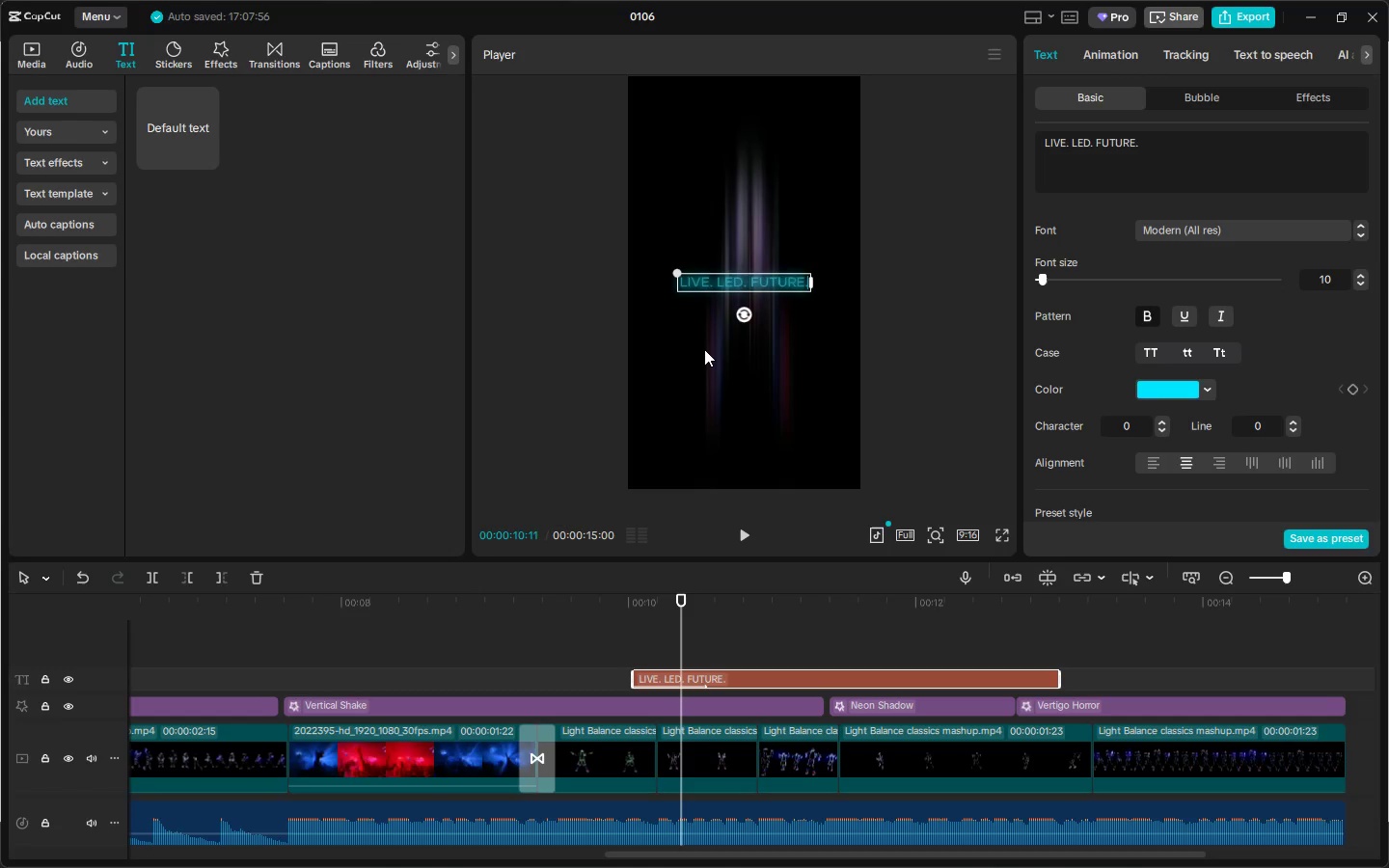 
left_click_drag(start_coordinate=[1059, 683], to_coordinate=[916, 688])
 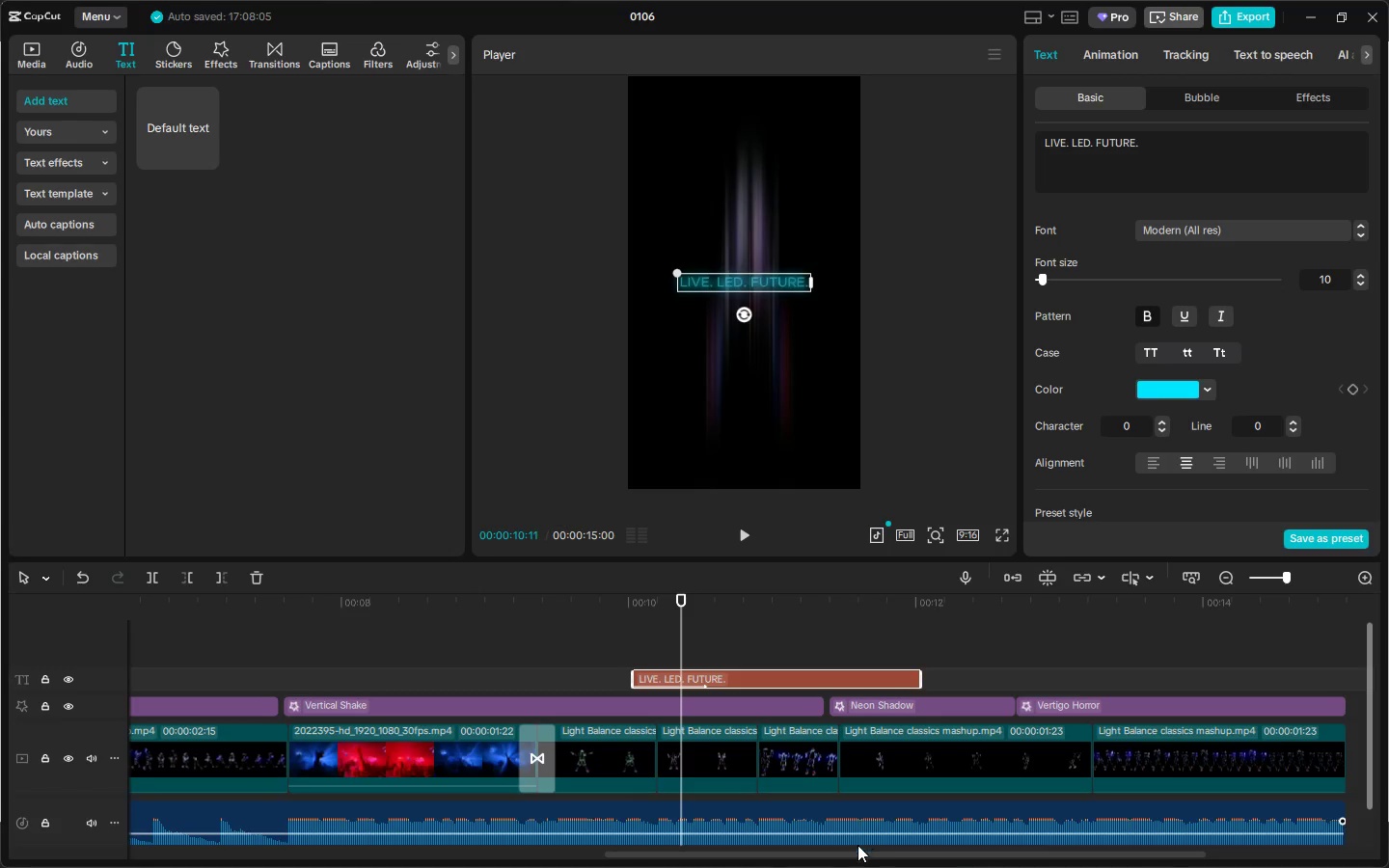 
left_click_drag(start_coordinate=[858, 854], to_coordinate=[946, 858])
 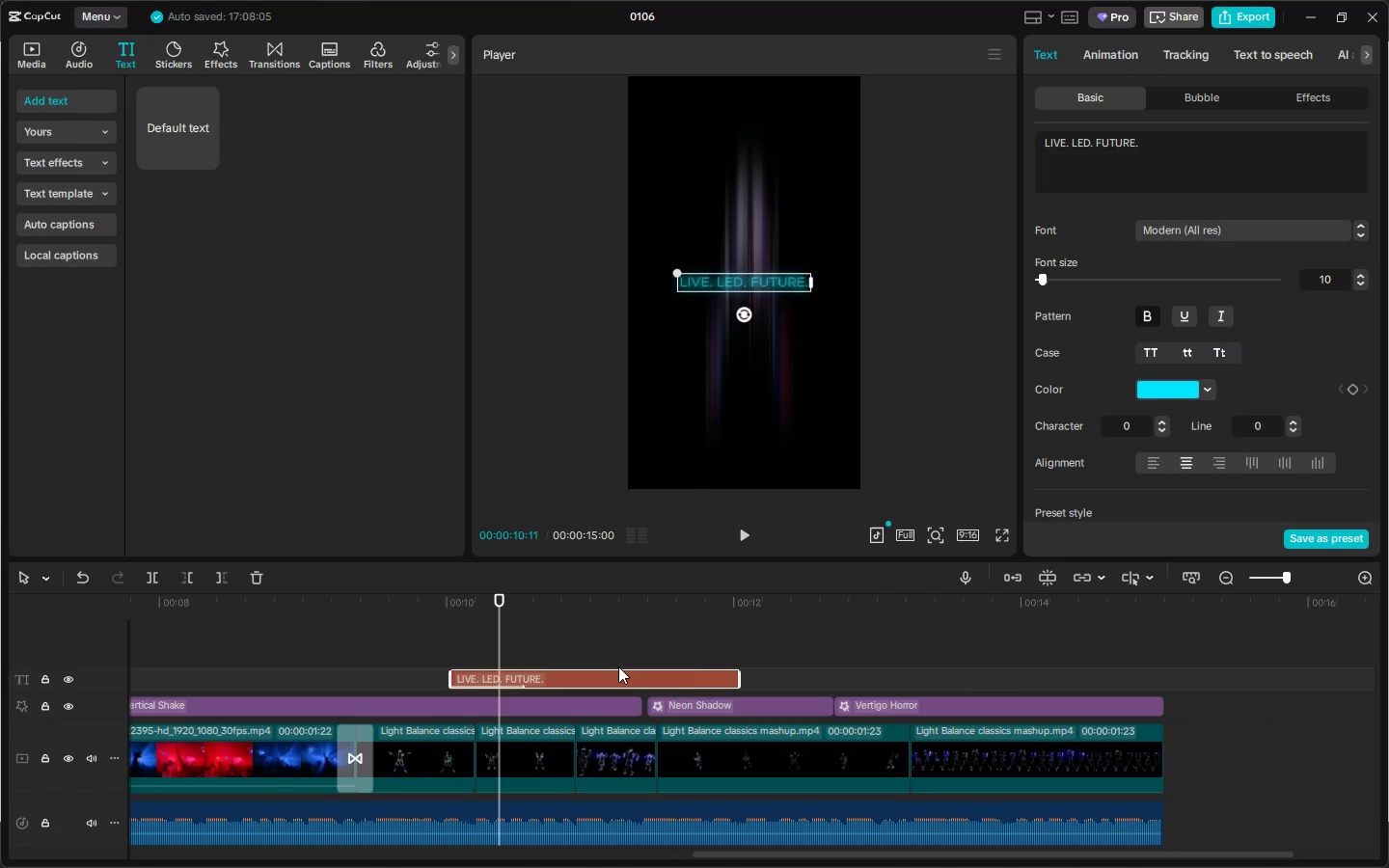 
wait(5.39)
 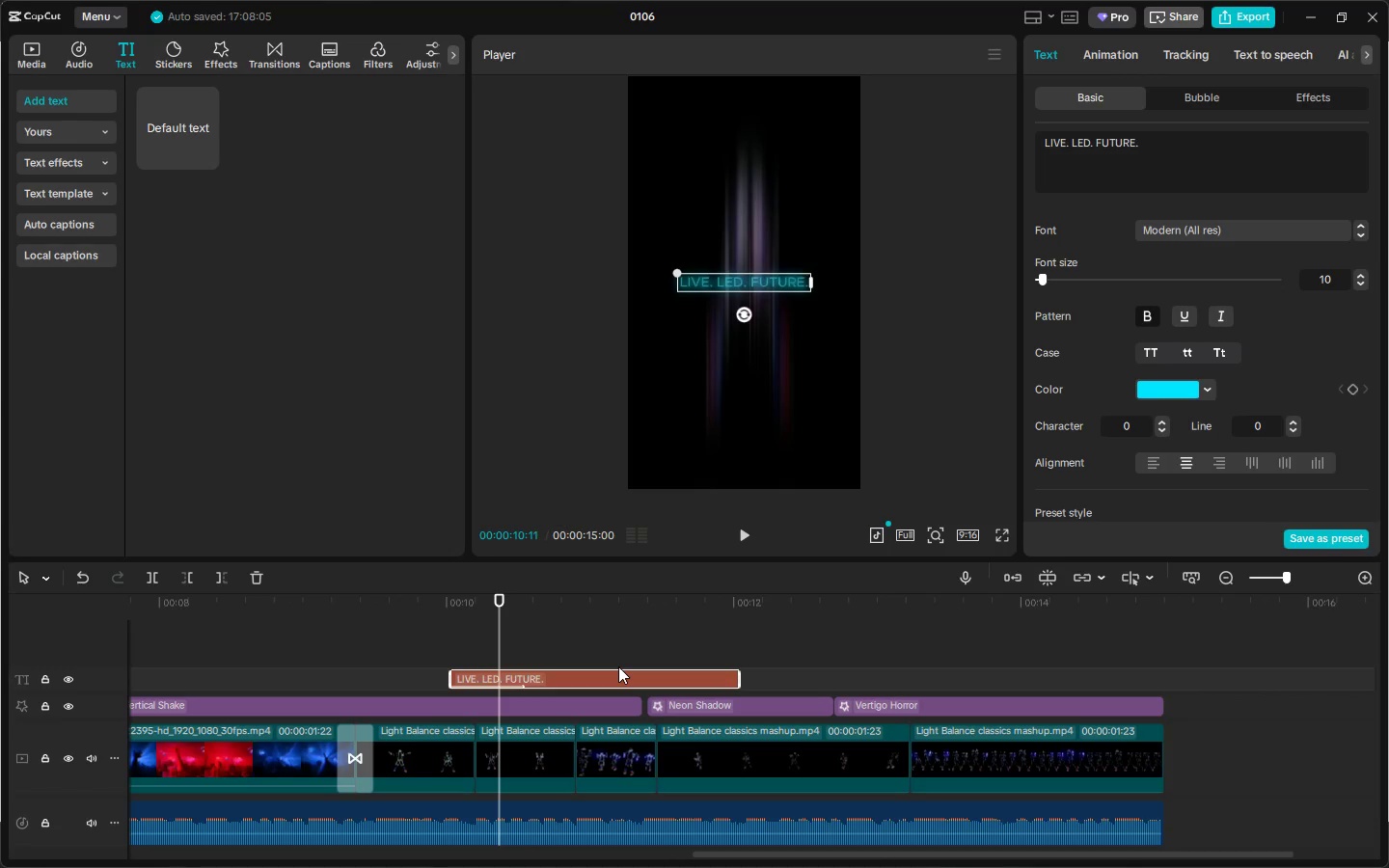 
left_click_drag(start_coordinate=[740, 683], to_coordinate=[644, 690])
 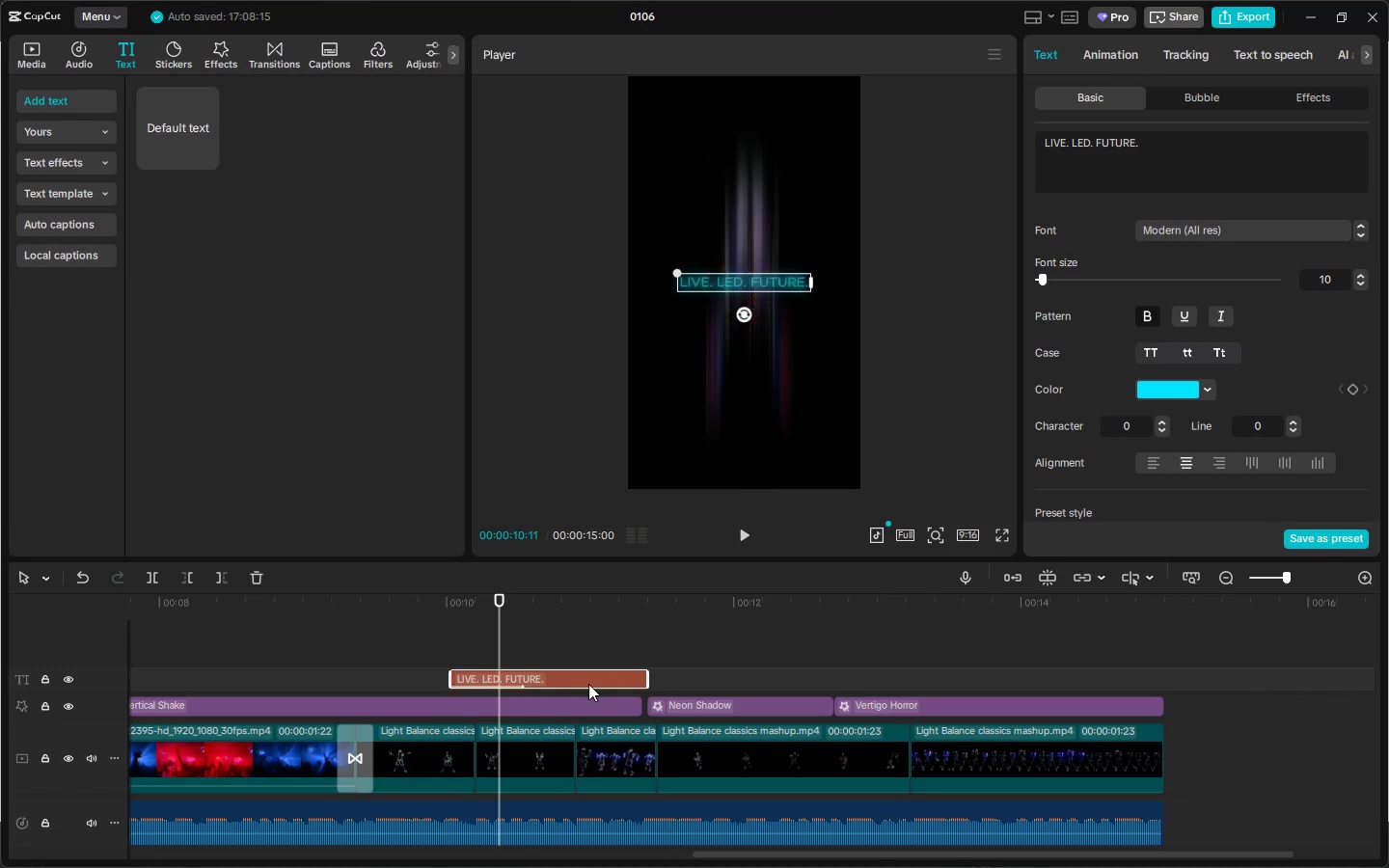 
hold_key(key=AltLeft, duration=1.5)
left_click_drag(start_coordinate=[586, 678], to_coordinate=[1099, 683])
 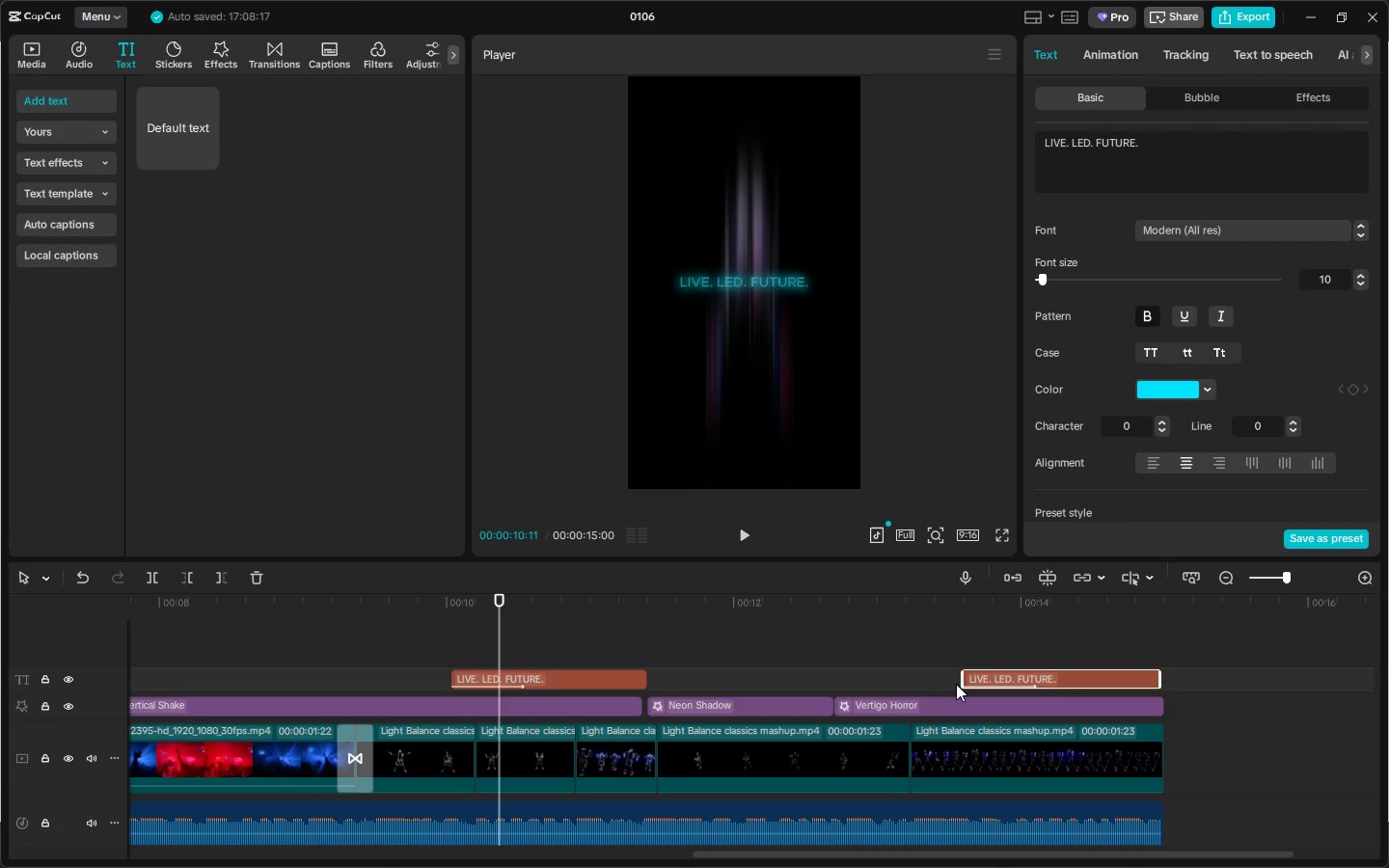 
hold_key(key=AltLeft, duration=0.89)
 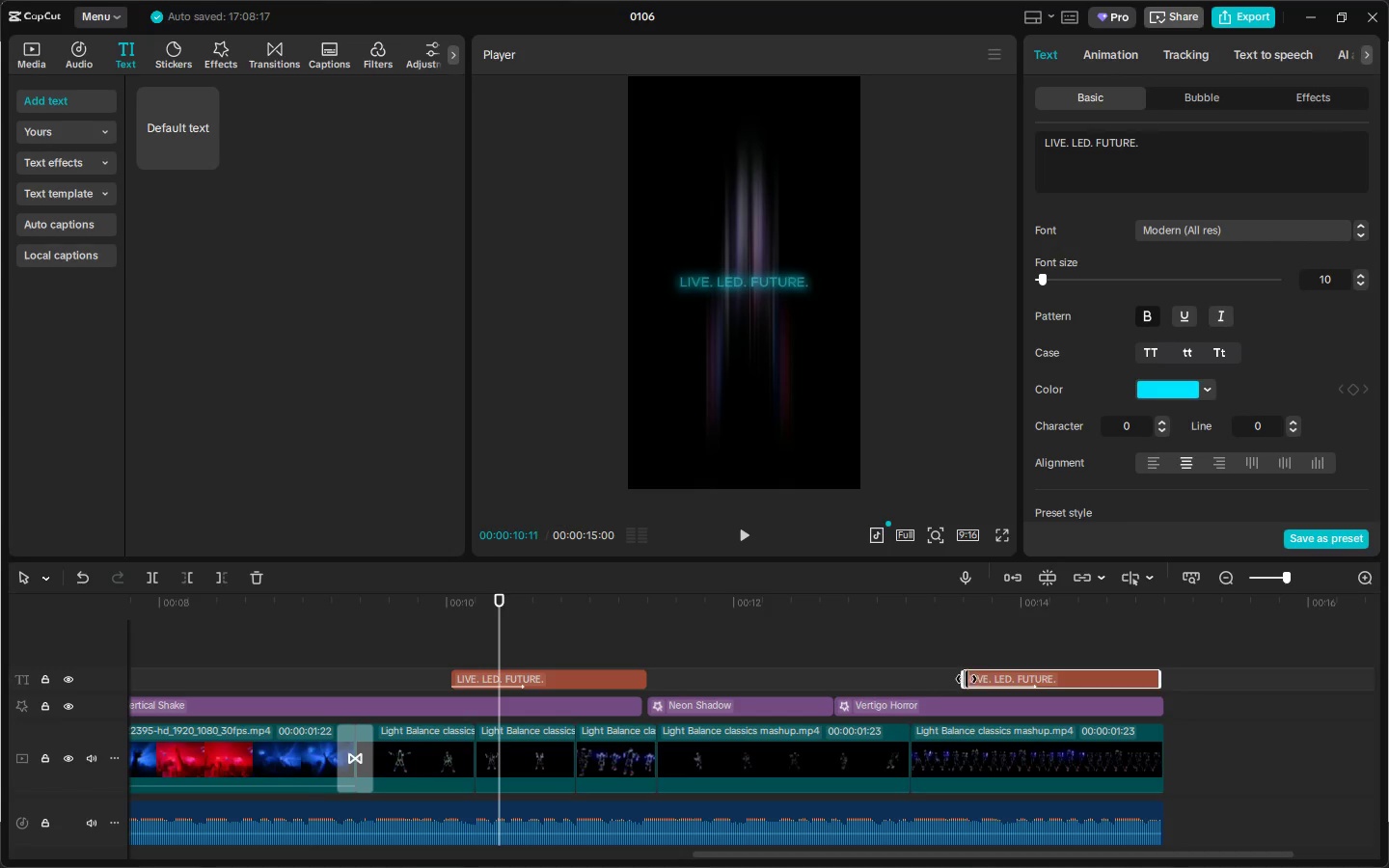 
left_click_drag(start_coordinate=[967, 679], to_coordinate=[740, 677])
 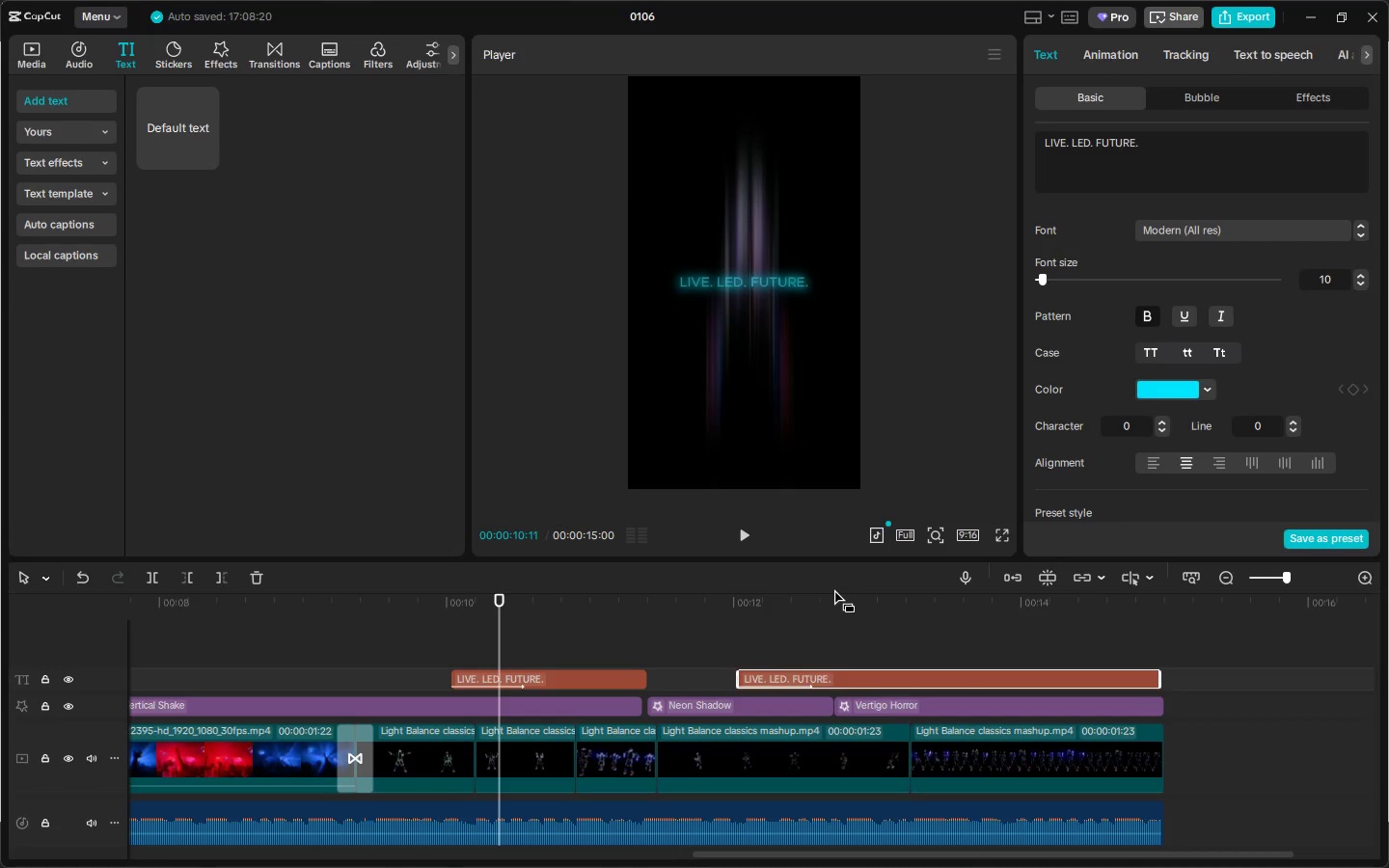 
left_click([873, 608])
 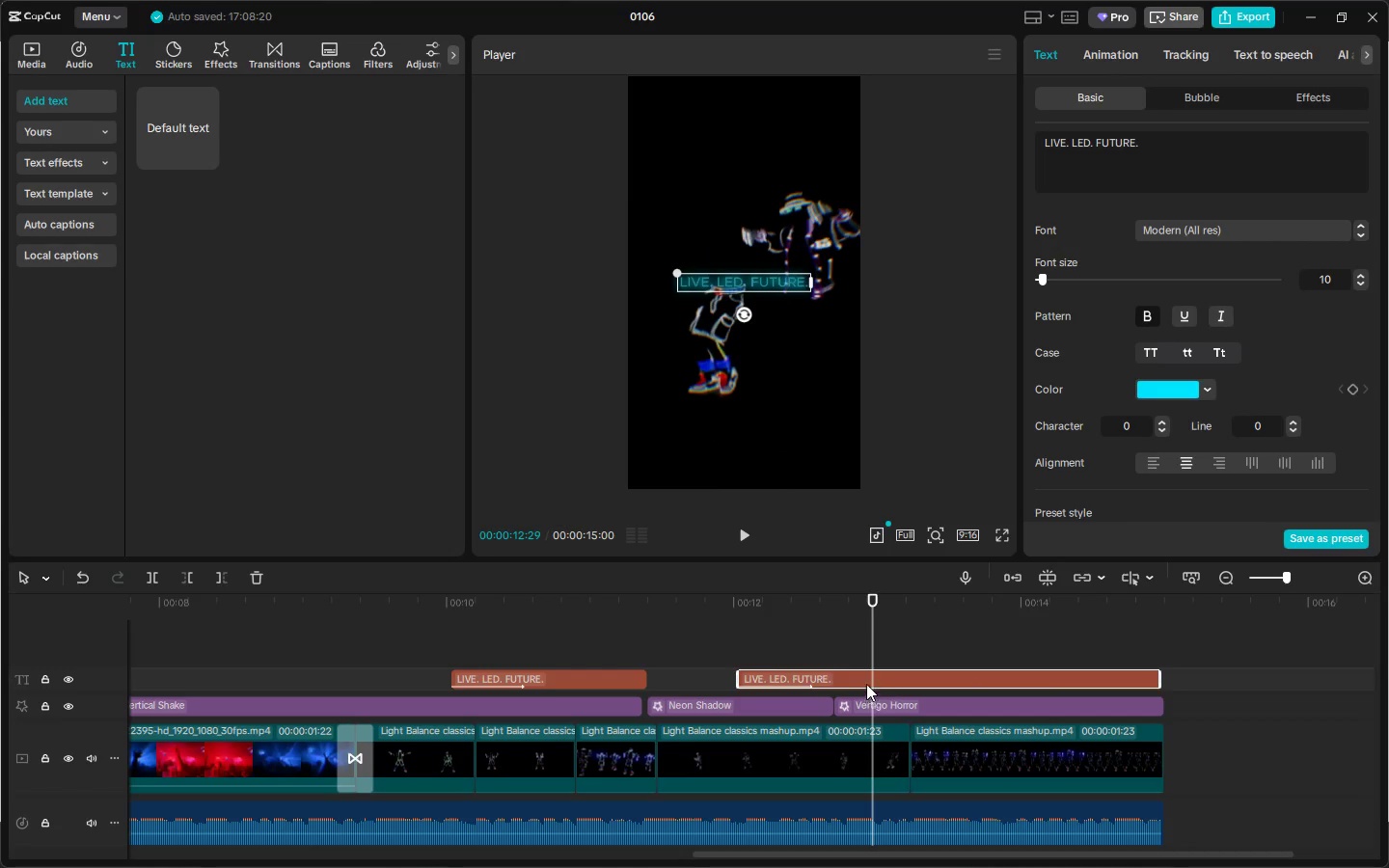 
left_click([866, 677])
 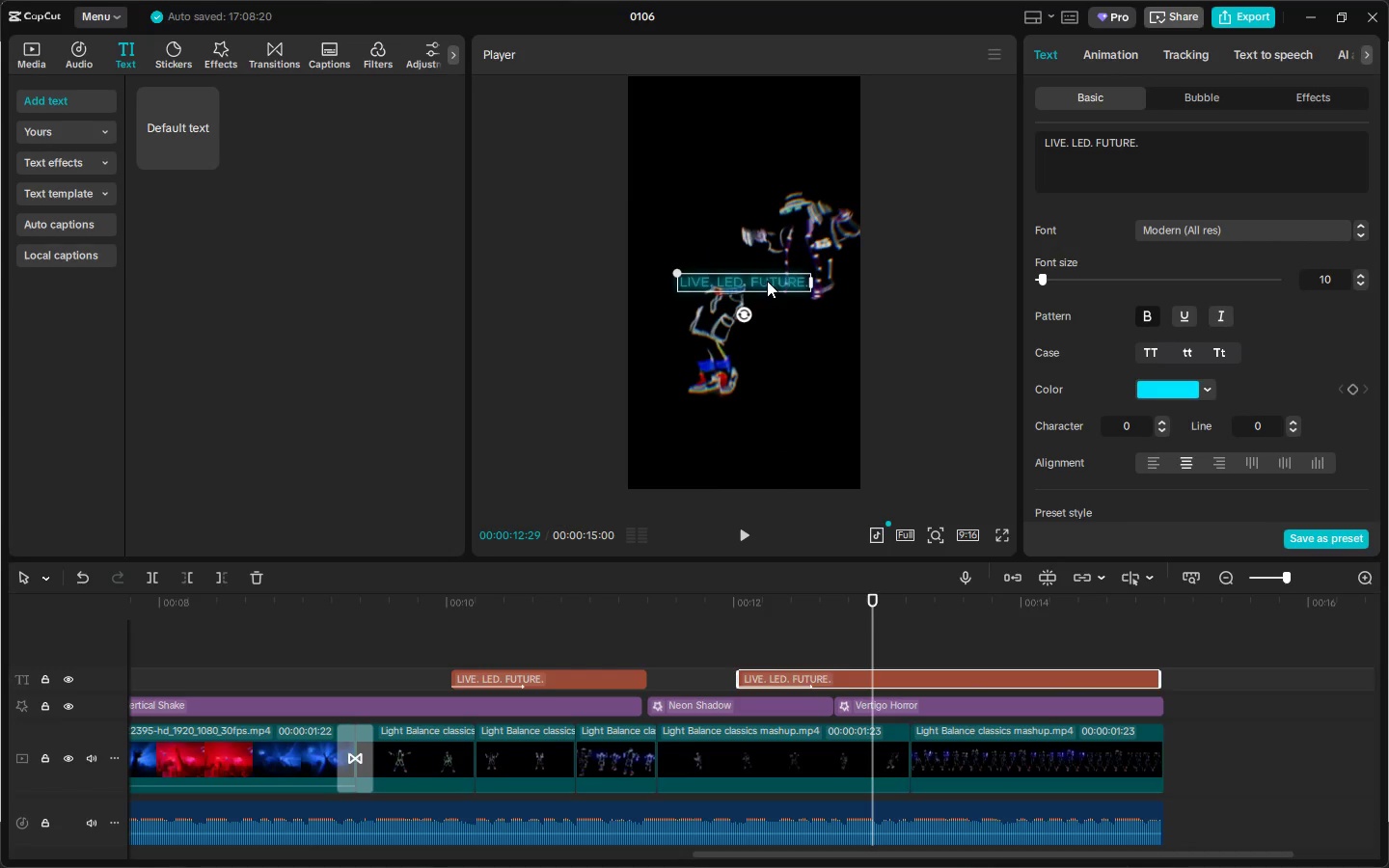 
double_click([767, 281])
 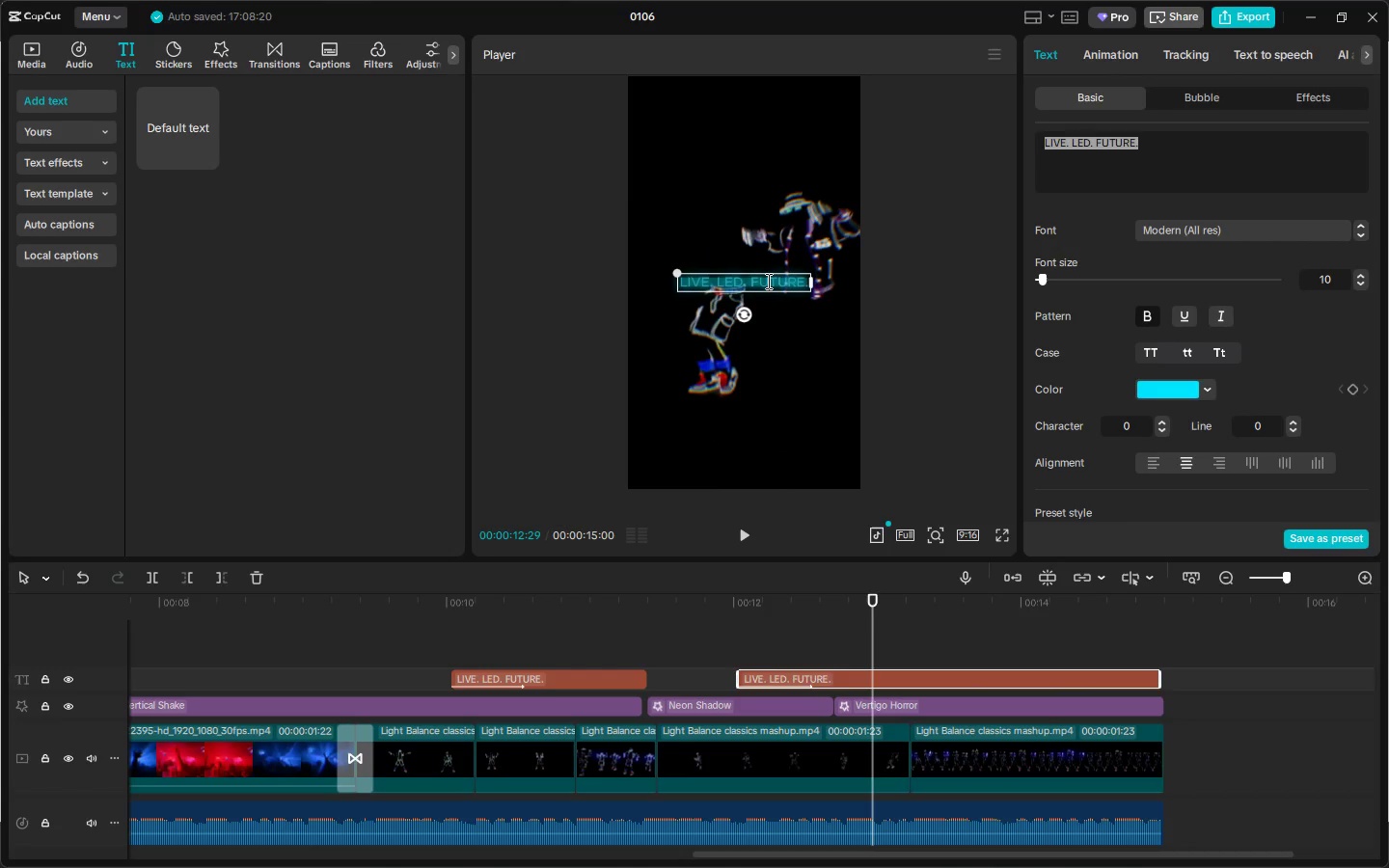 
hold_key(key=ShiftLeft, duration=0.31)
 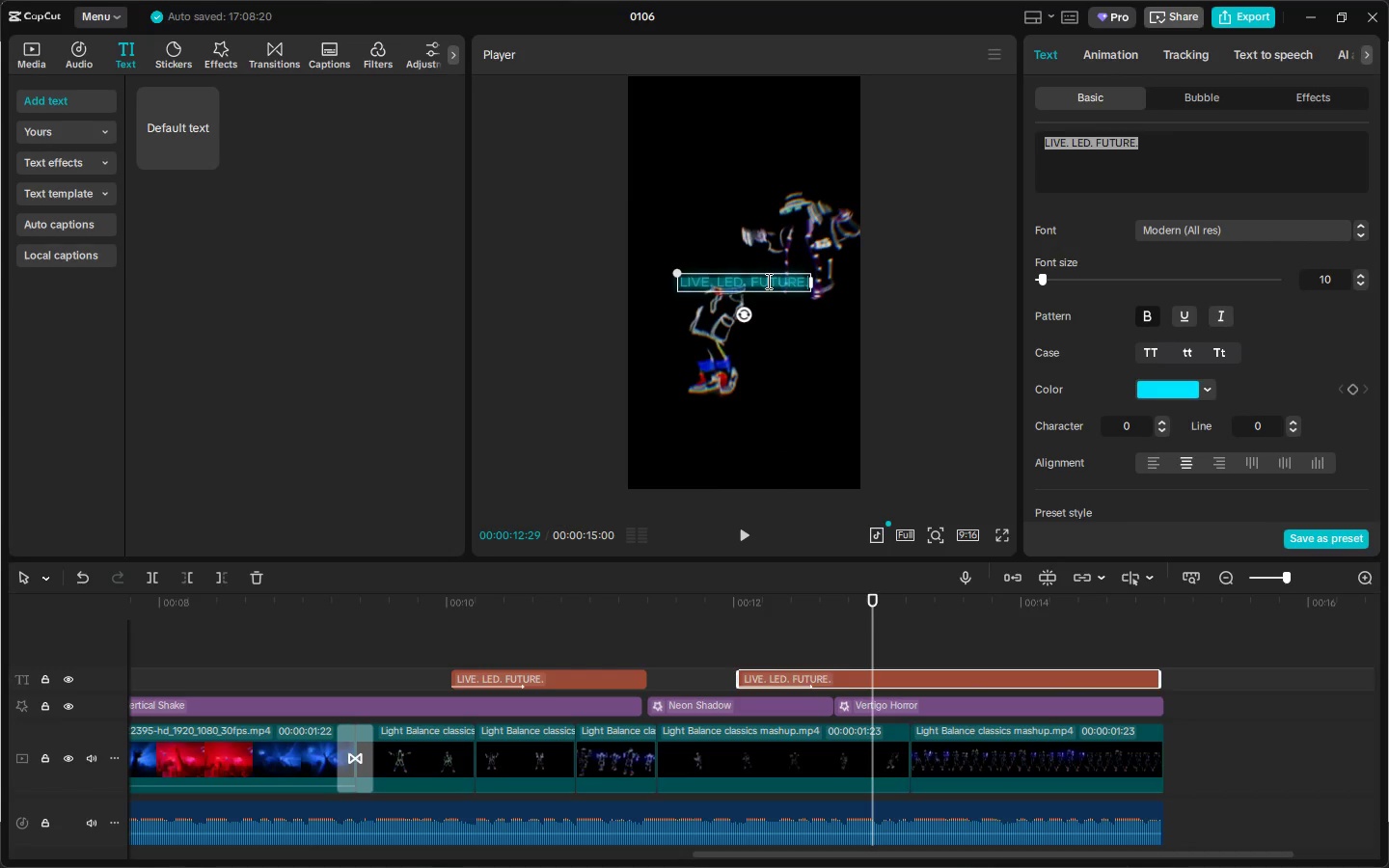 
type(BOOK THE FIRE)
key(Backspace)
key(Backspace)
key(Backspace)
type(UREE)
key(Backspace)
key(Backspace)
key(Backspace)
type(Y)
key(Backspace)
type(=T)
key(Backspace)
key(Backspace)
type(TURE)
 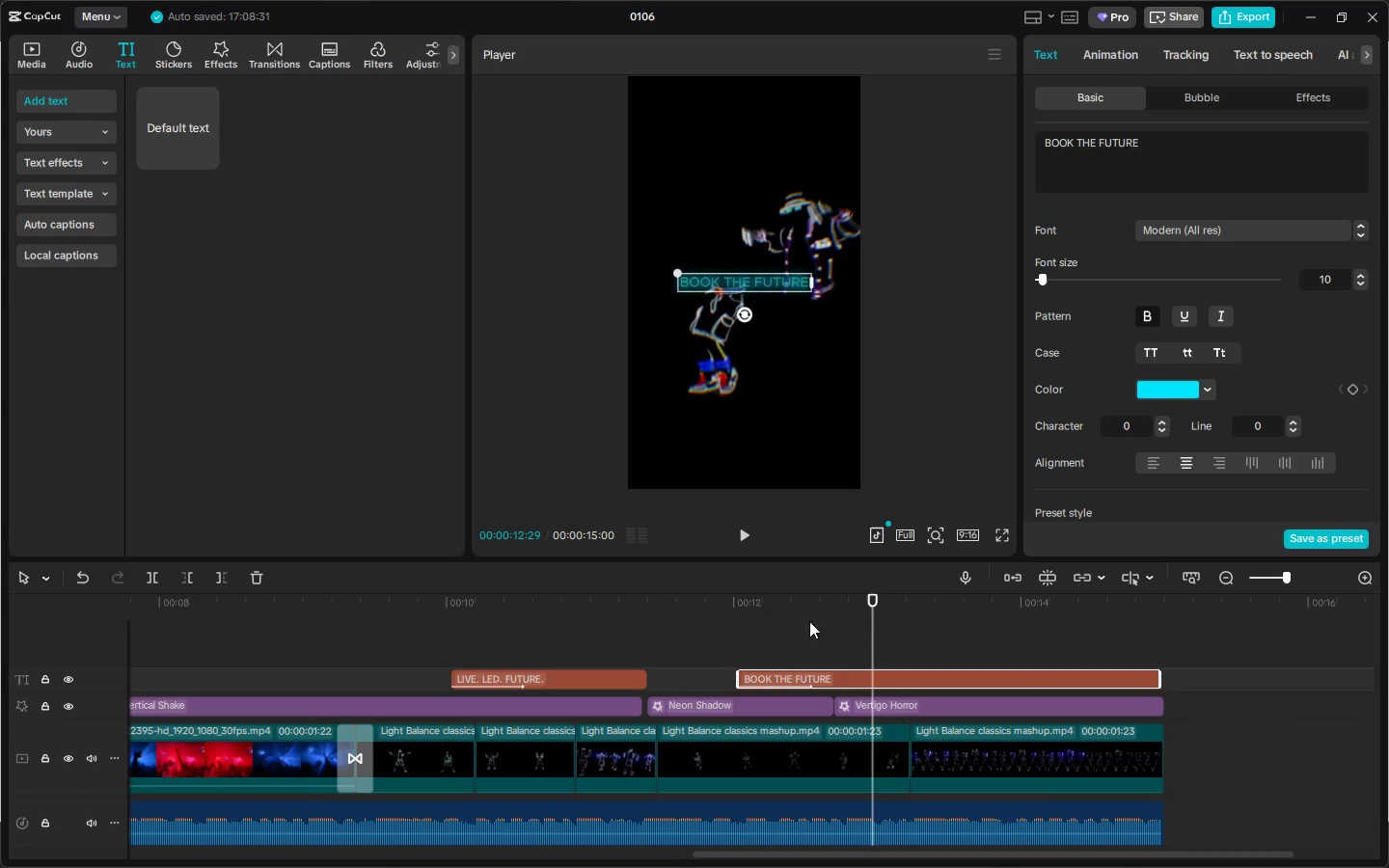 
left_click_drag(start_coordinate=[759, 610], to_coordinate=[0, 600])
 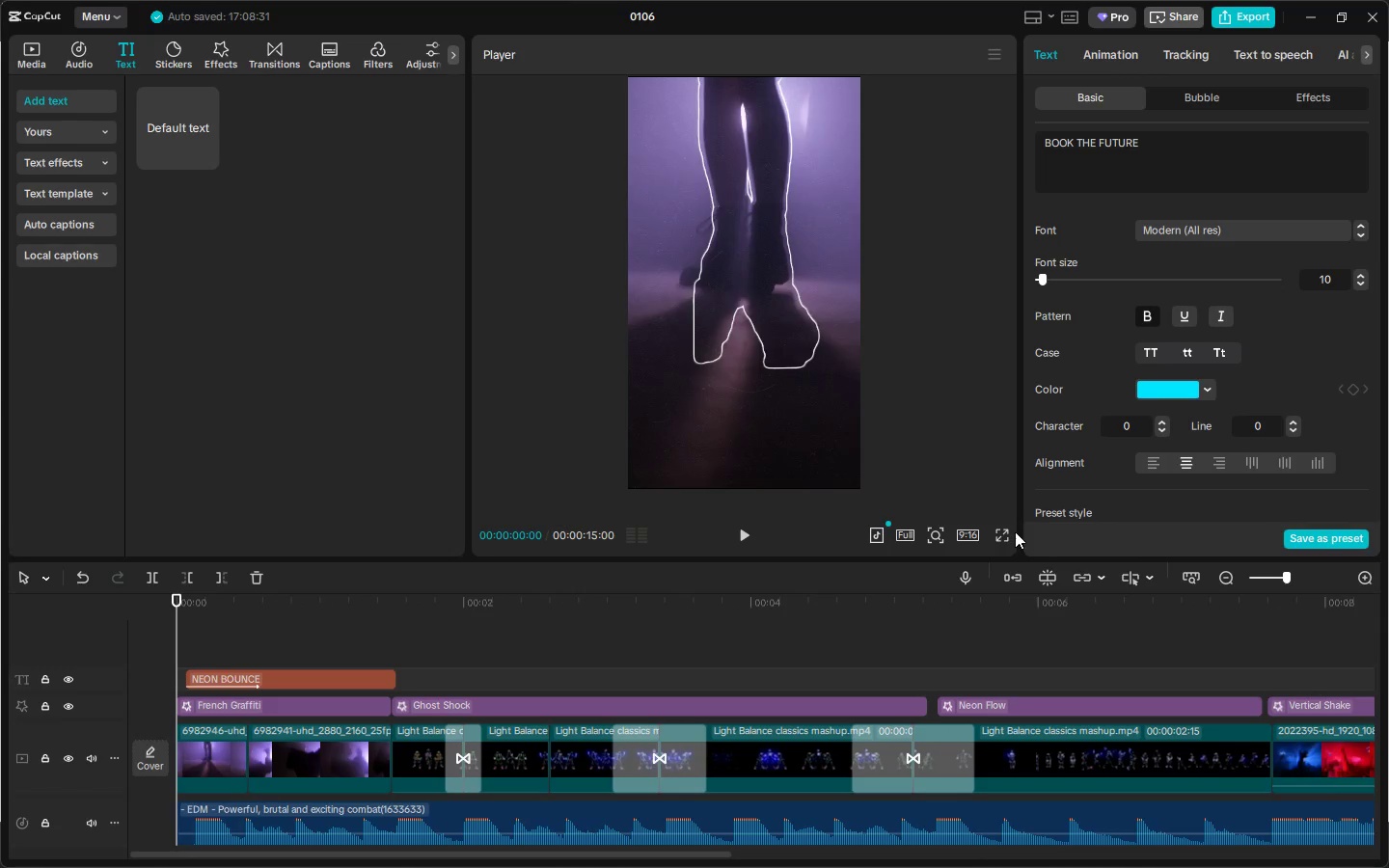 
left_click([998, 537])
 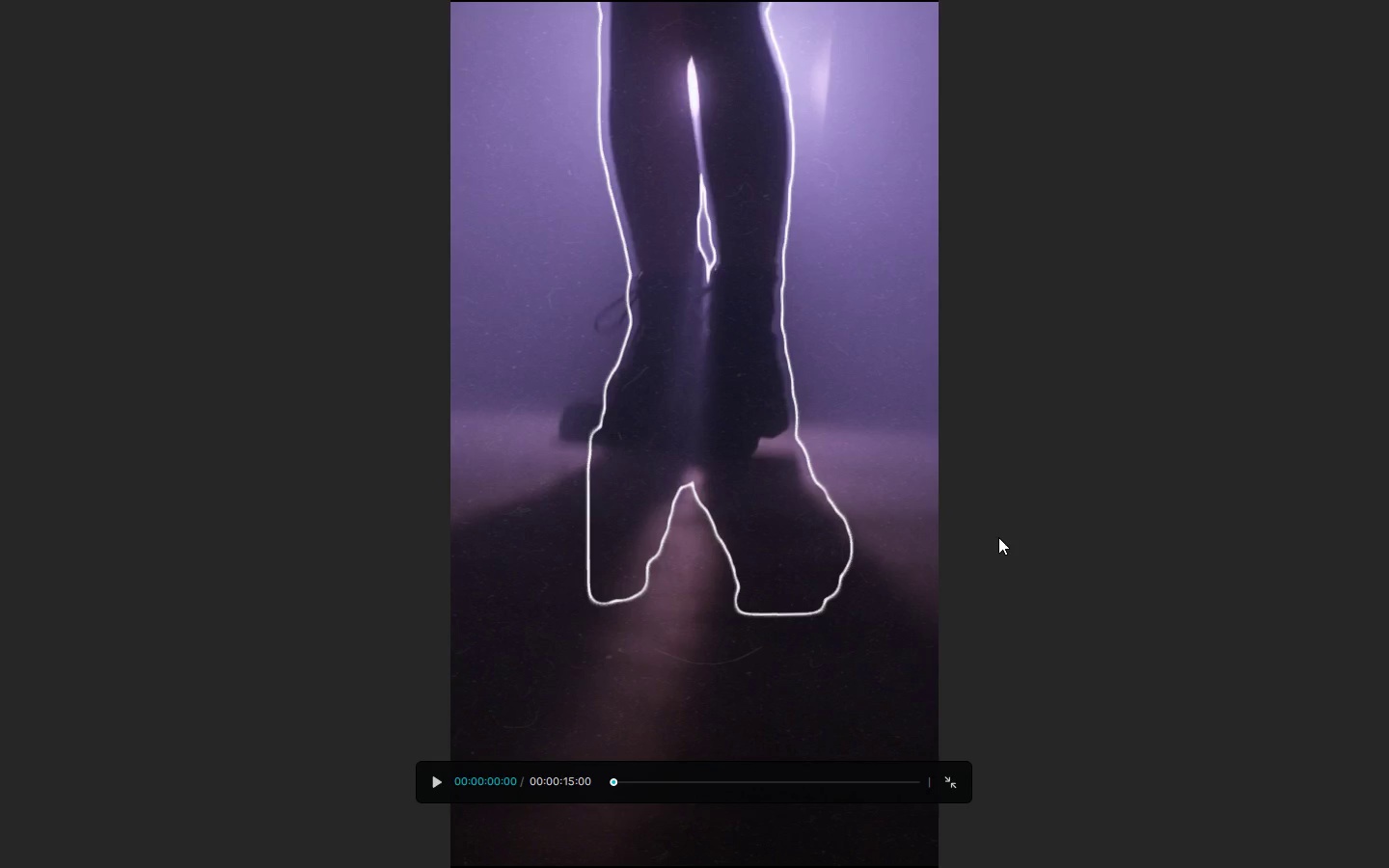 
key(Space)
 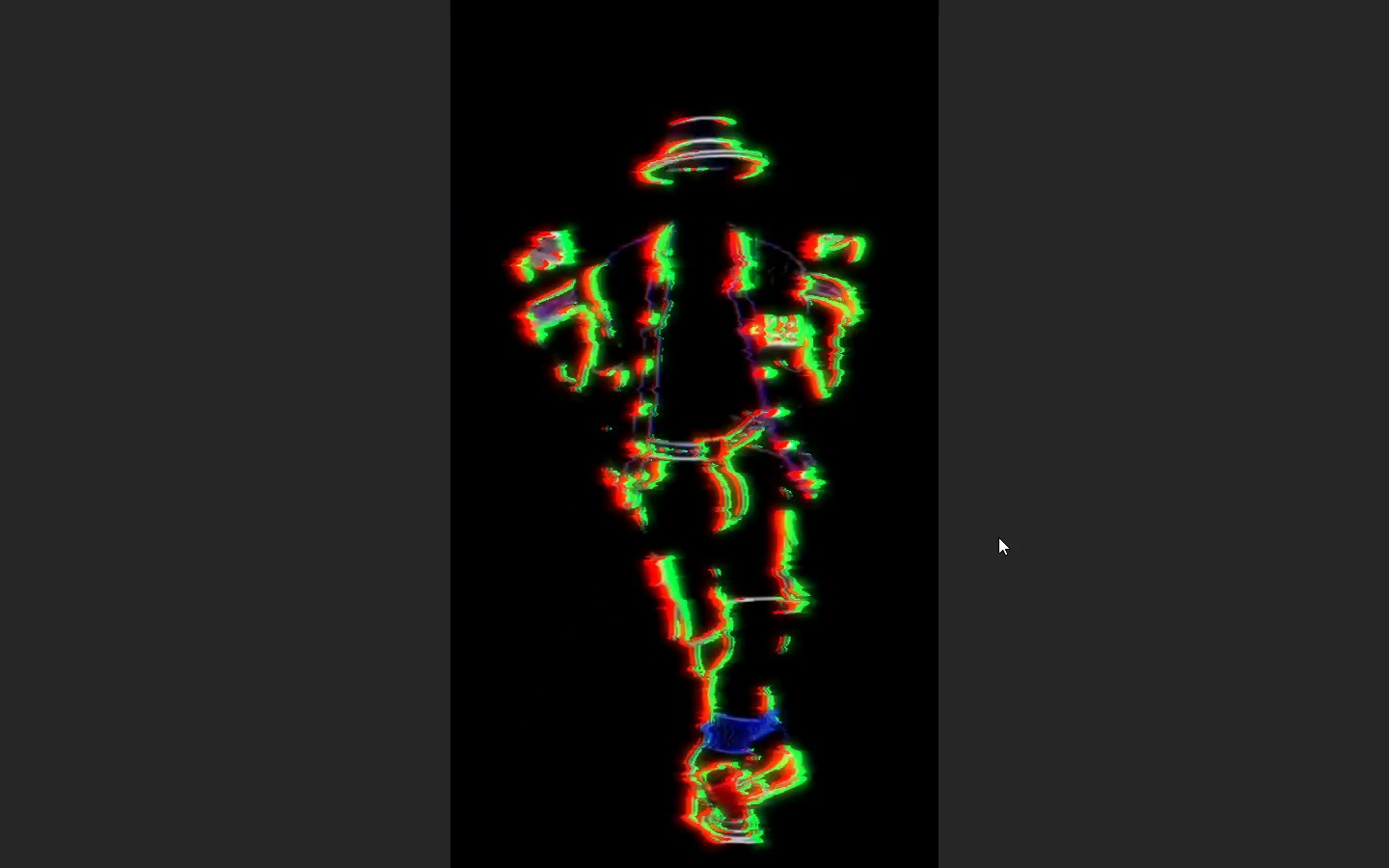 
wait(16.42)
 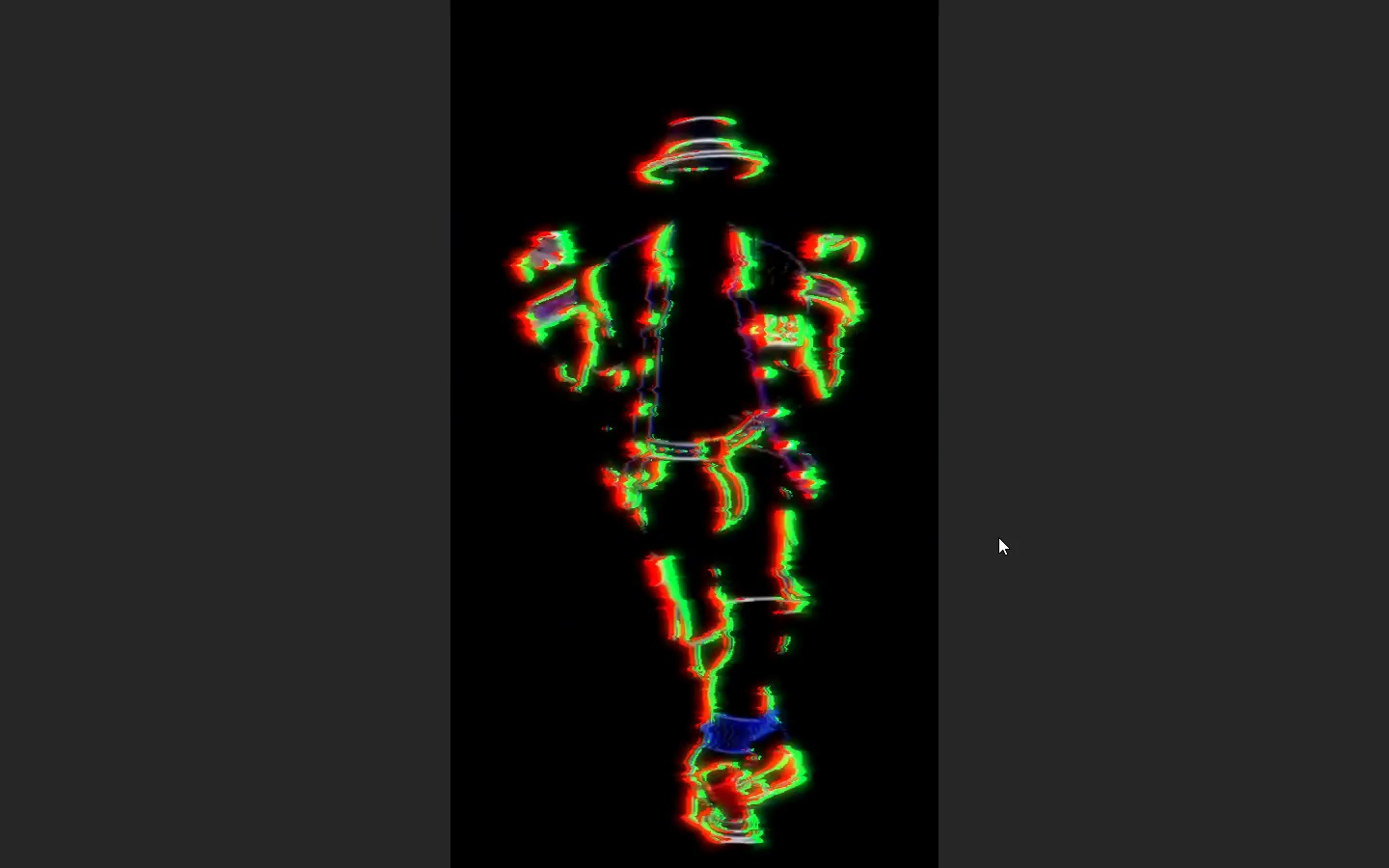 
key(Escape)
 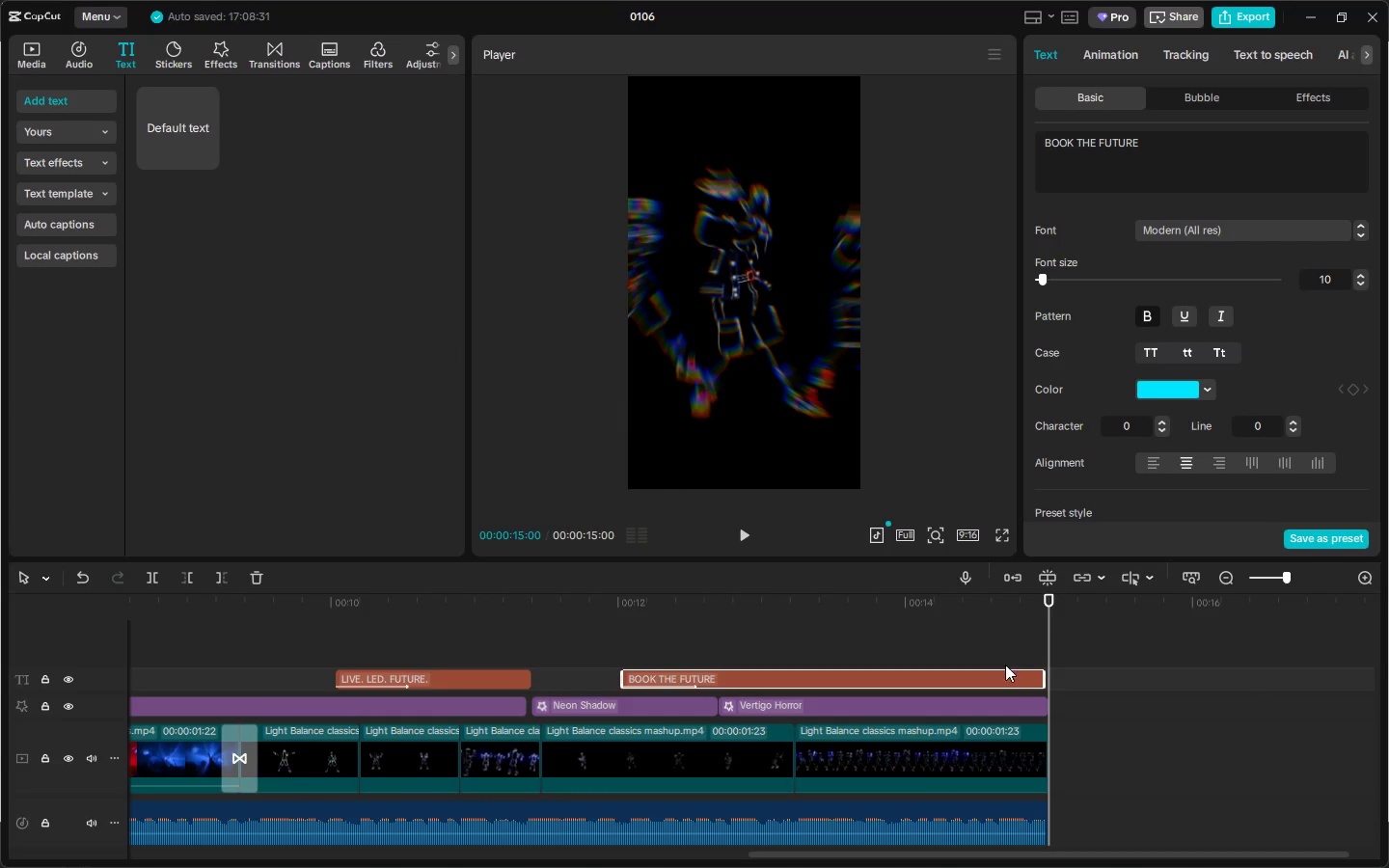 
left_click([976, 682])
 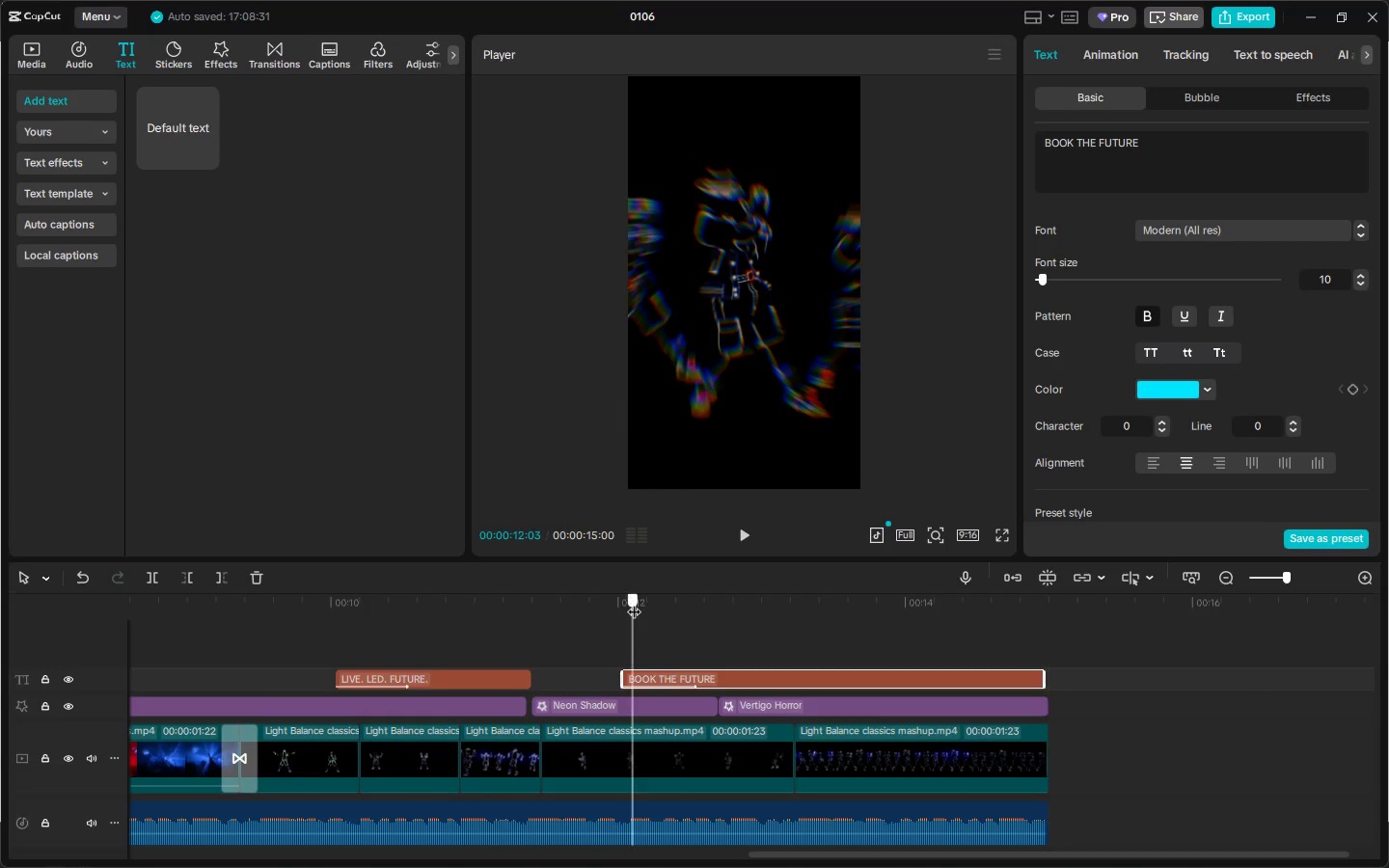 
double_click([593, 601])
 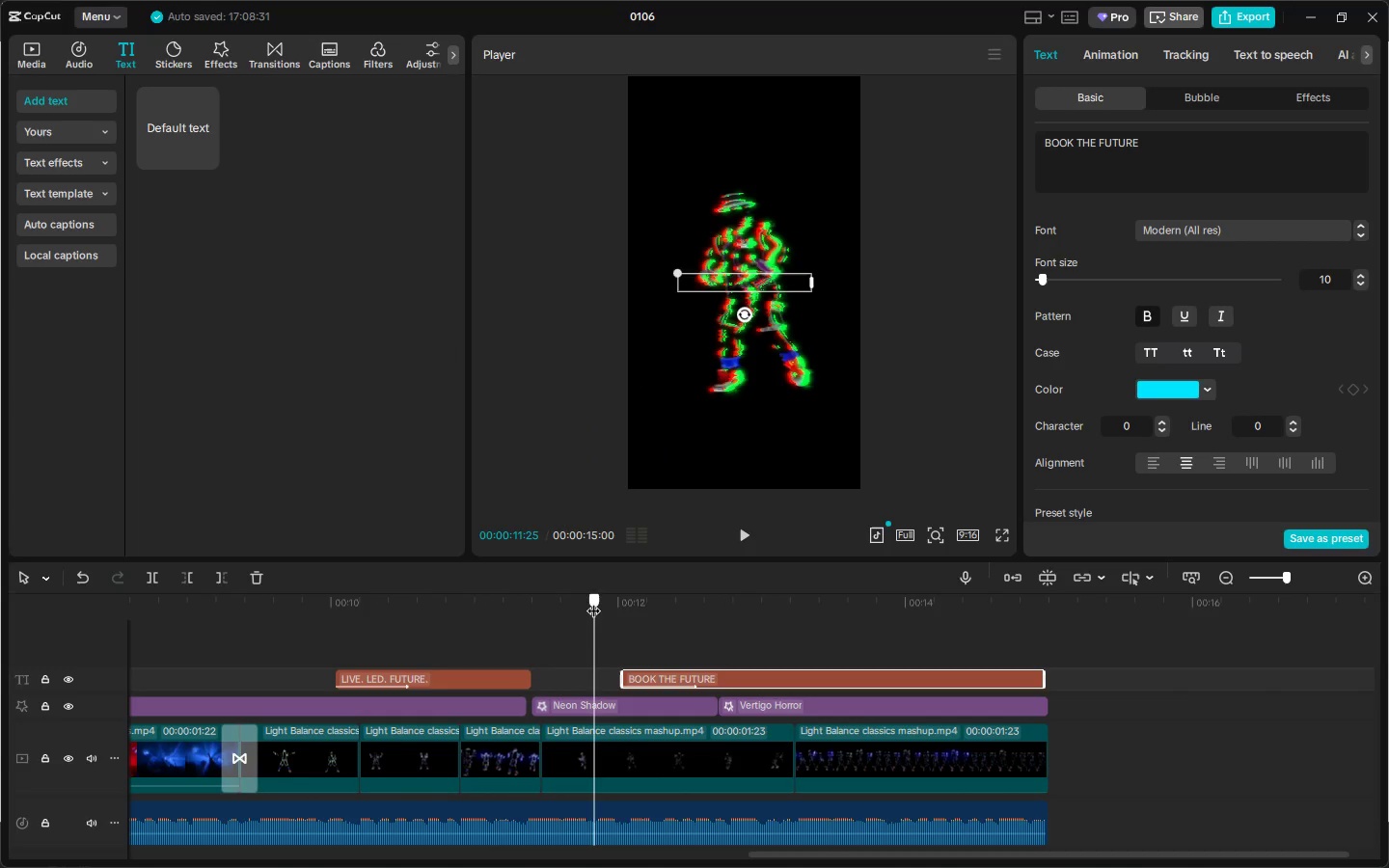 
key(Space)
 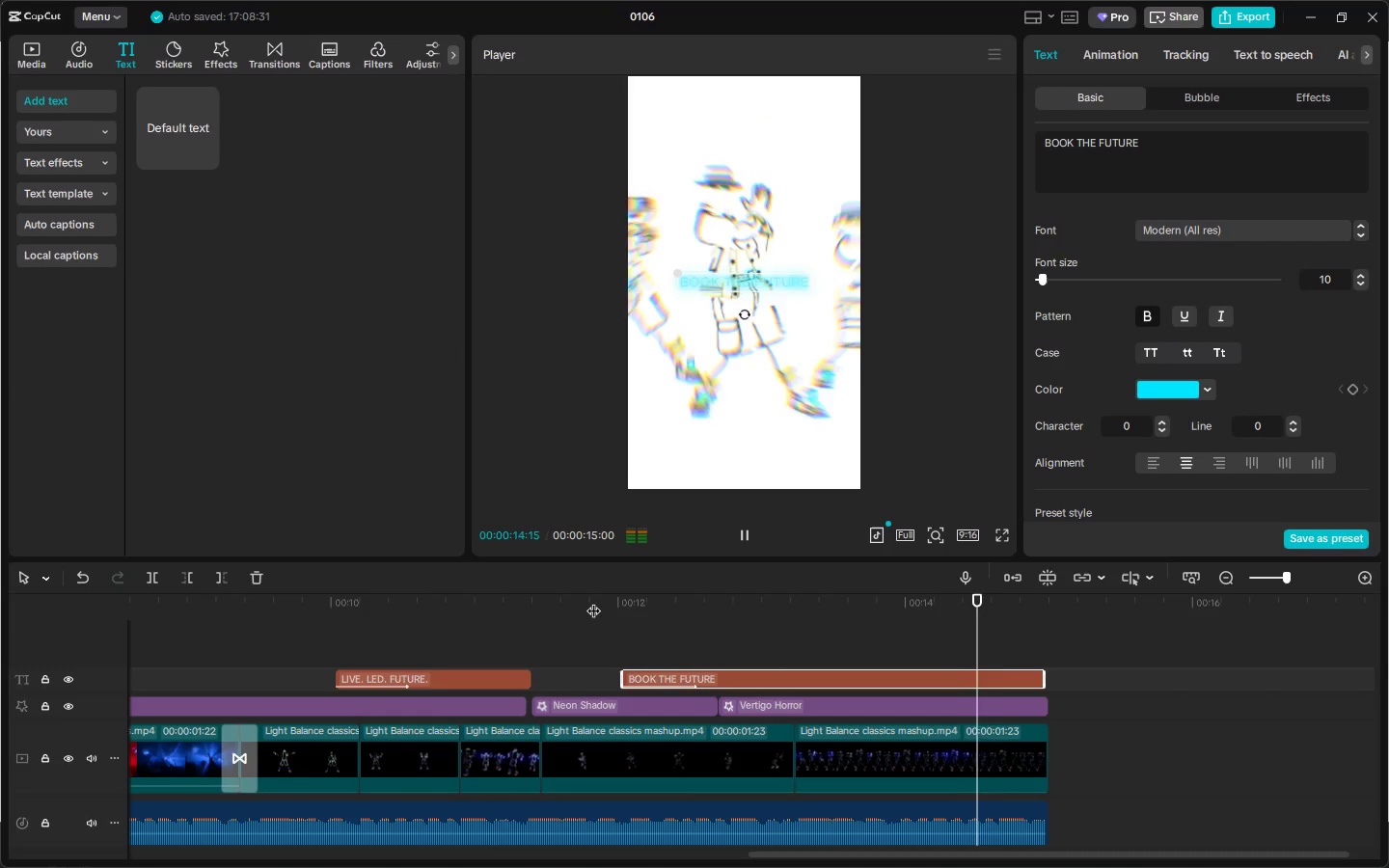 
left_click_drag(start_coordinate=[408, 600], to_coordinate=[0, 612])
 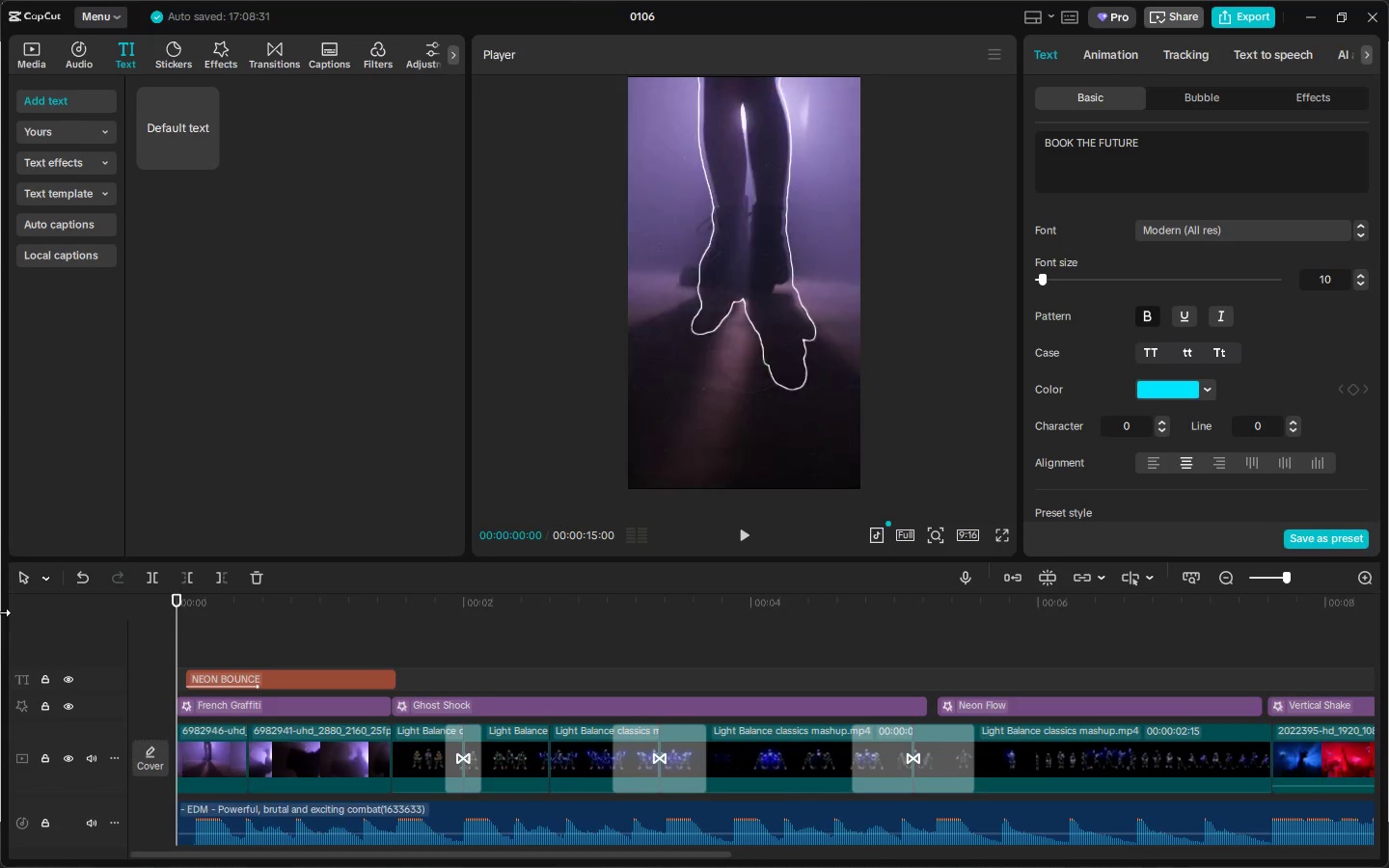 
key(Space)
 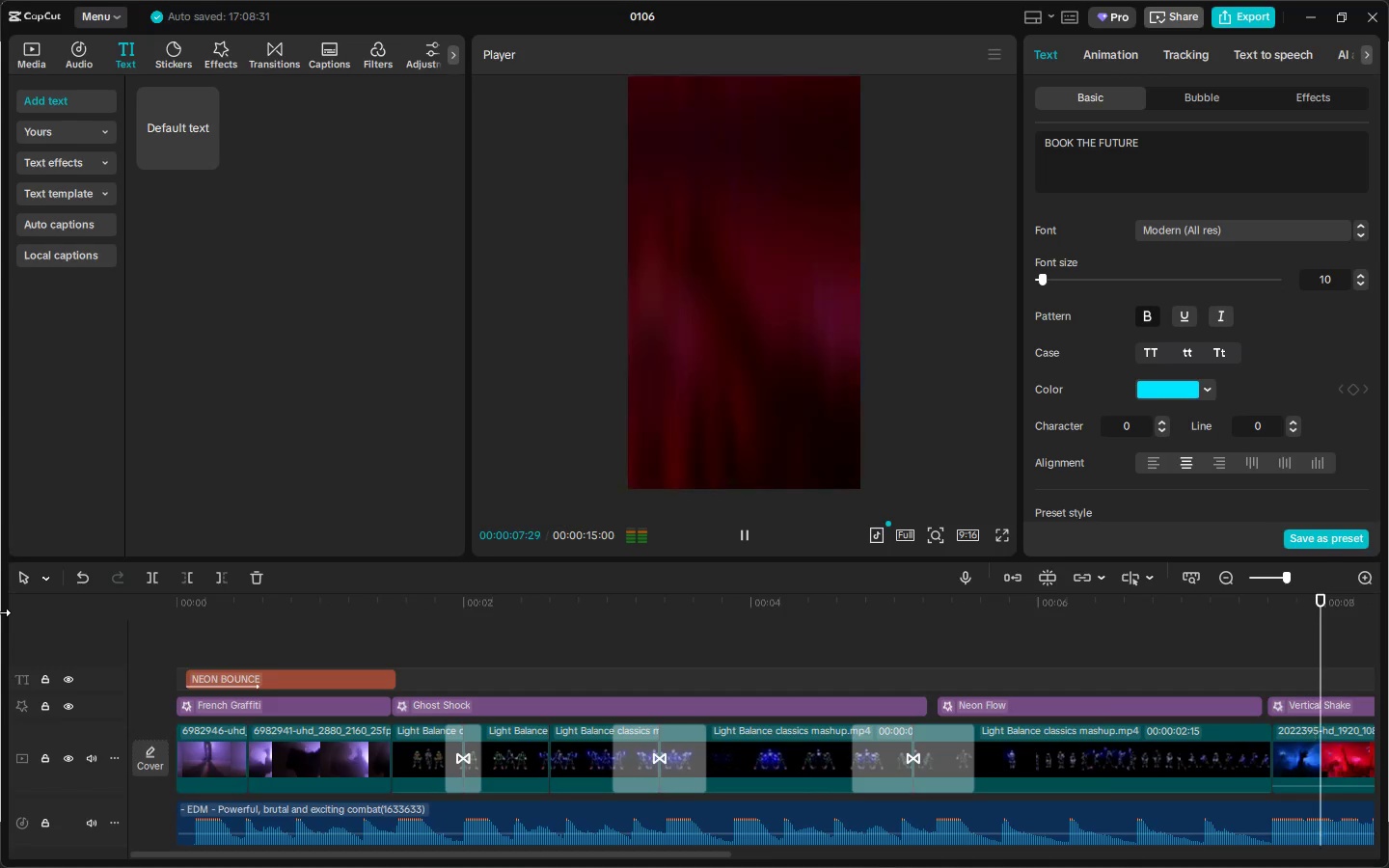 
wait(13.11)
 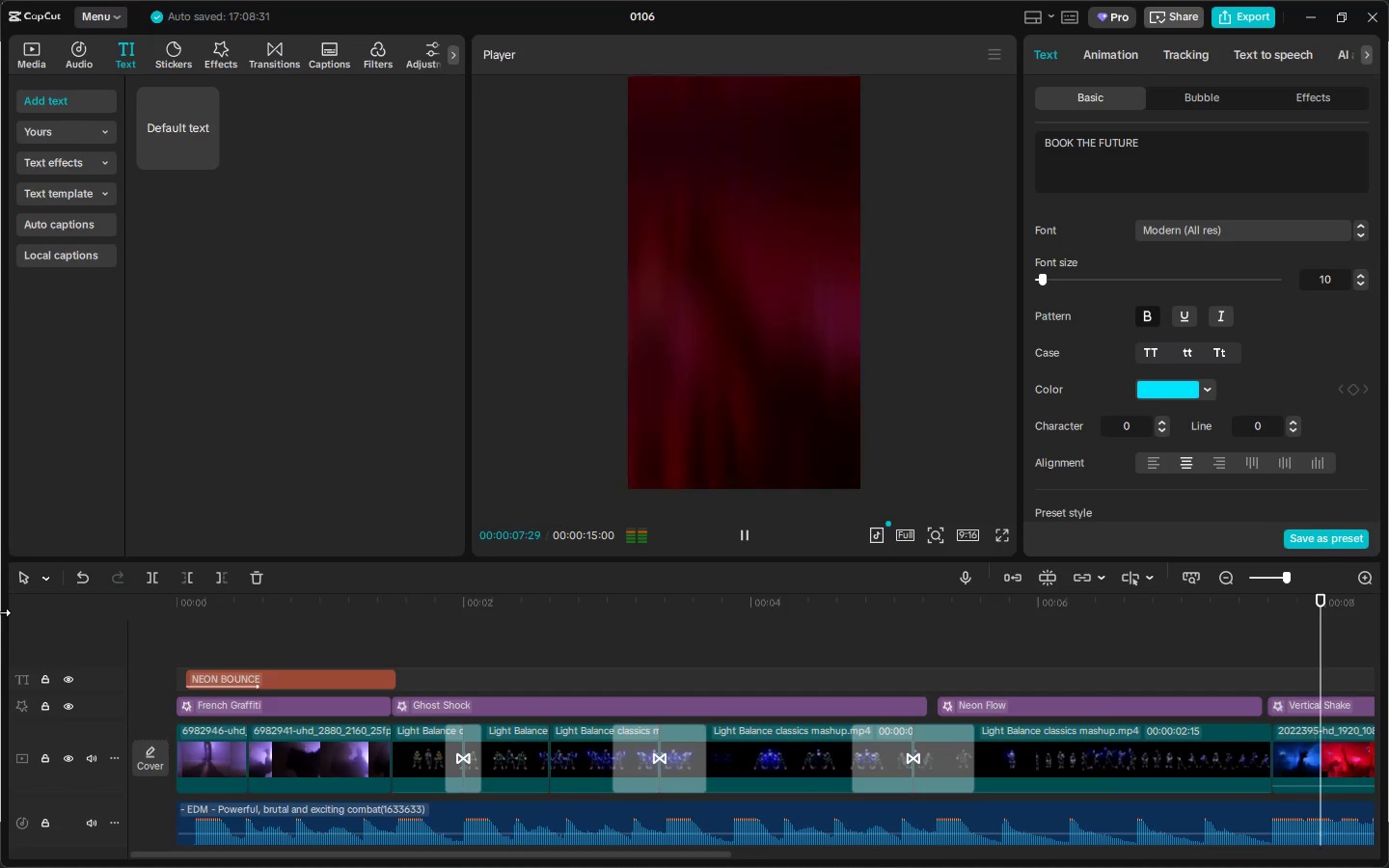 
key(Space)
 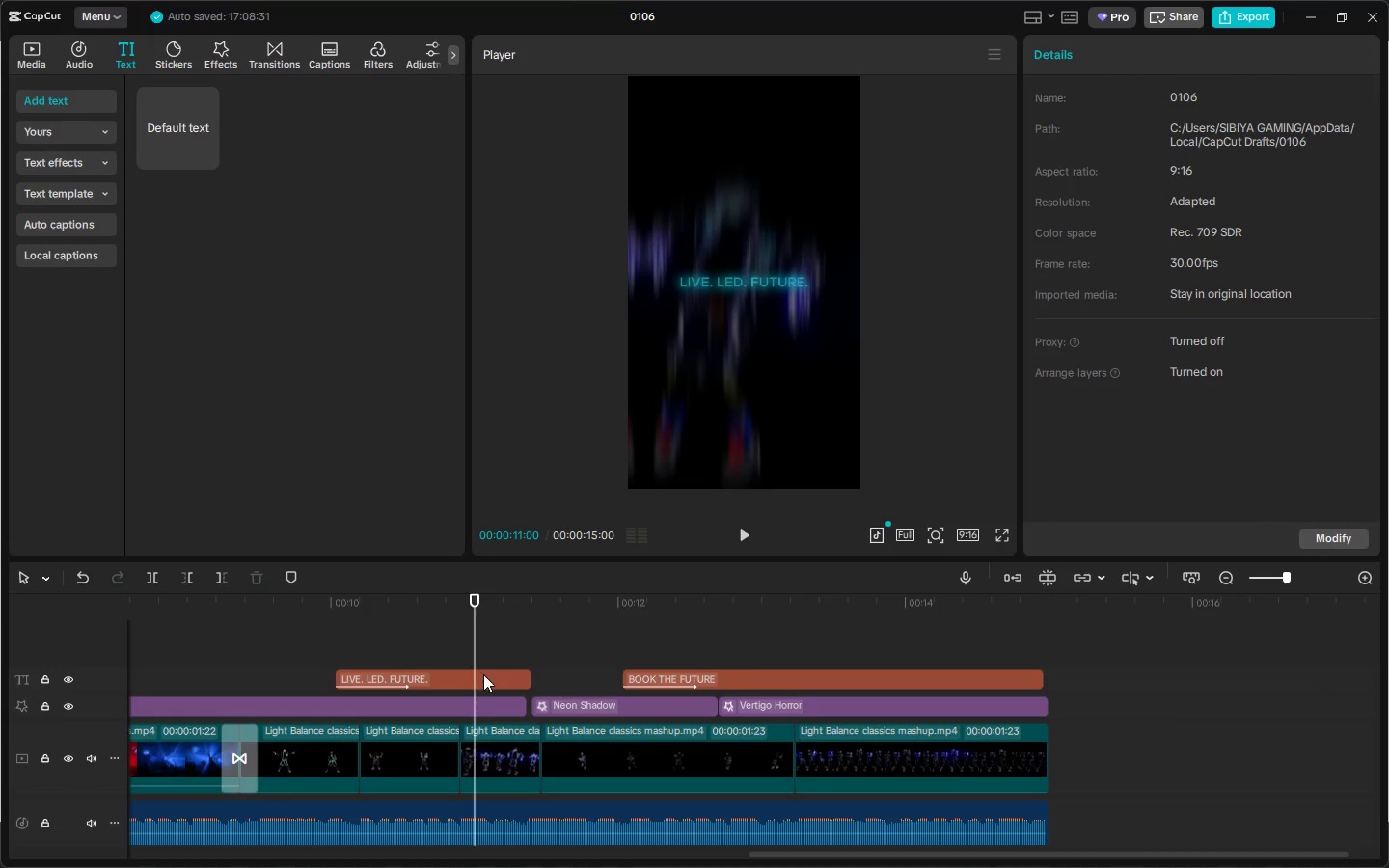 
left_click([425, 681])
 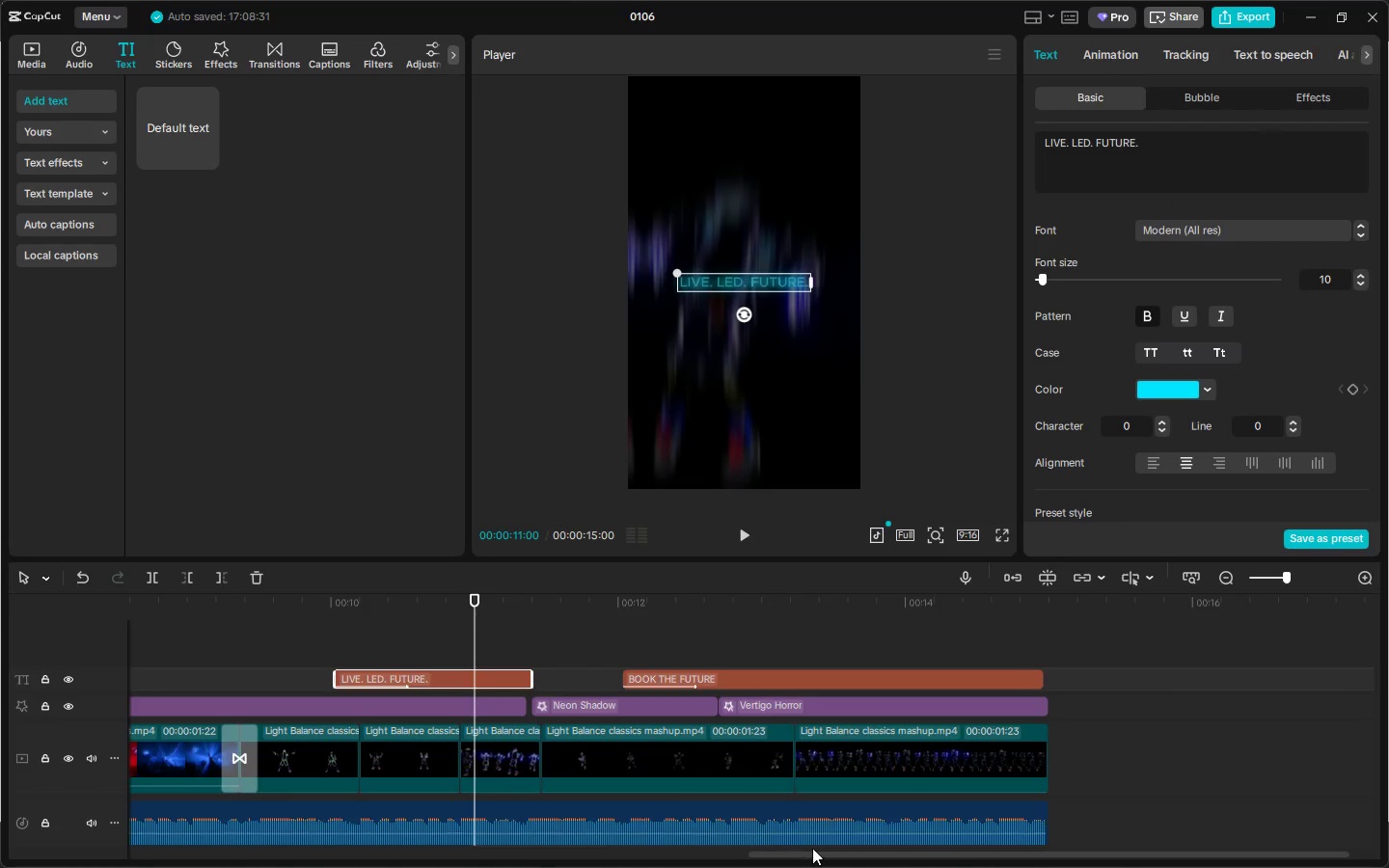 
left_click_drag(start_coordinate=[807, 851], to_coordinate=[621, 866])
 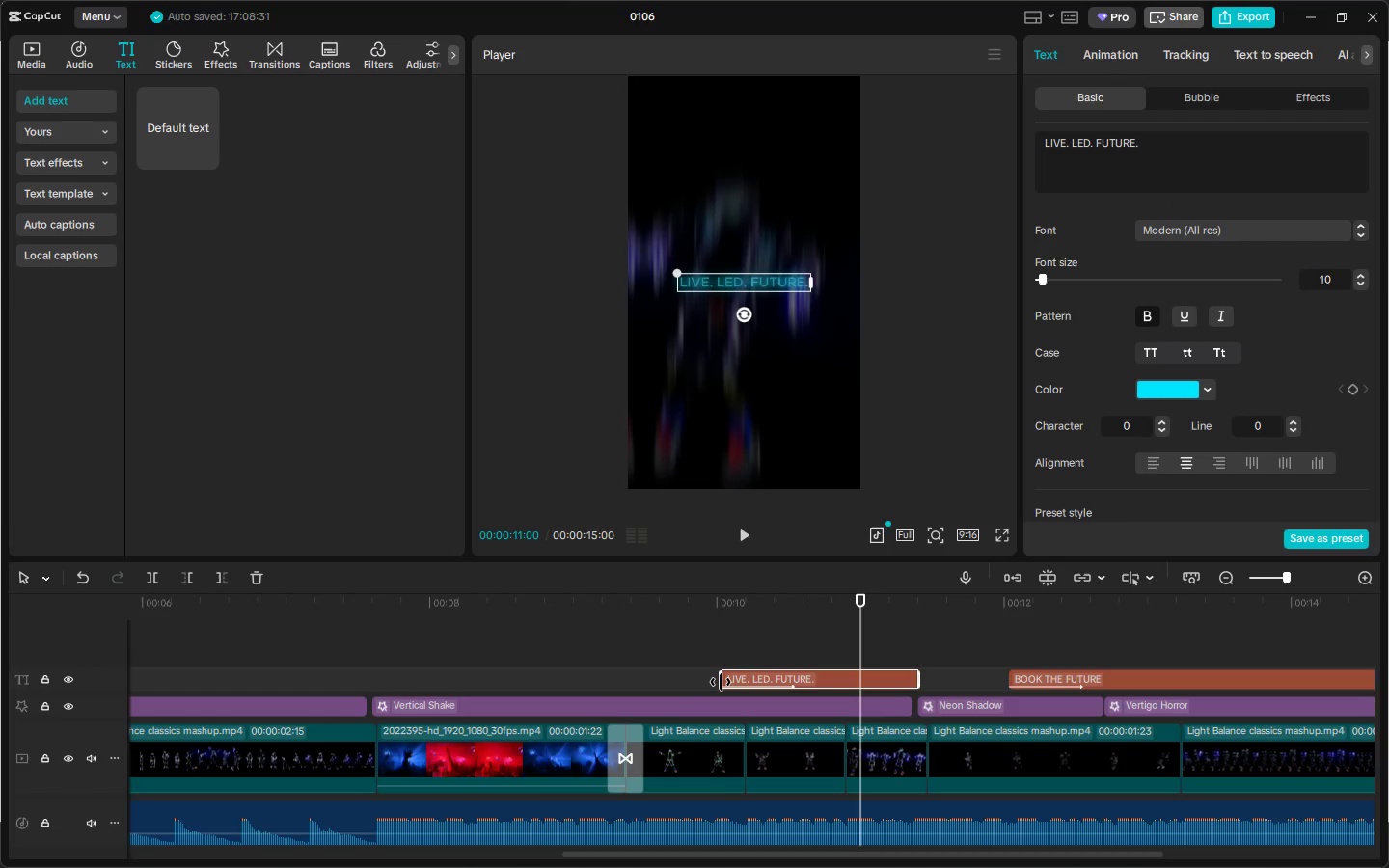 
left_click_drag(start_coordinate=[721, 682], to_coordinate=[622, 711])
 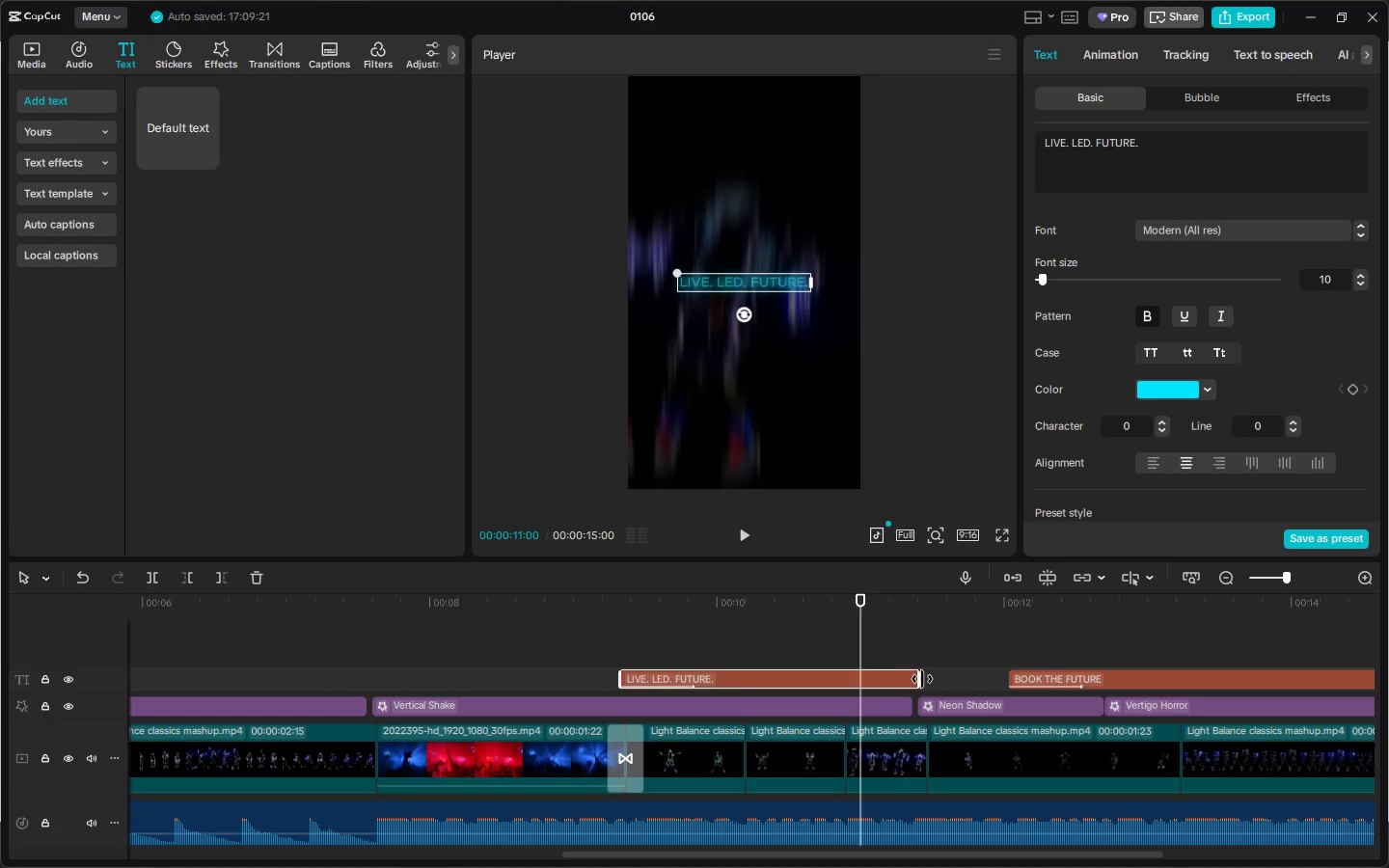 
left_click_drag(start_coordinate=[919, 679], to_coordinate=[976, 678])
 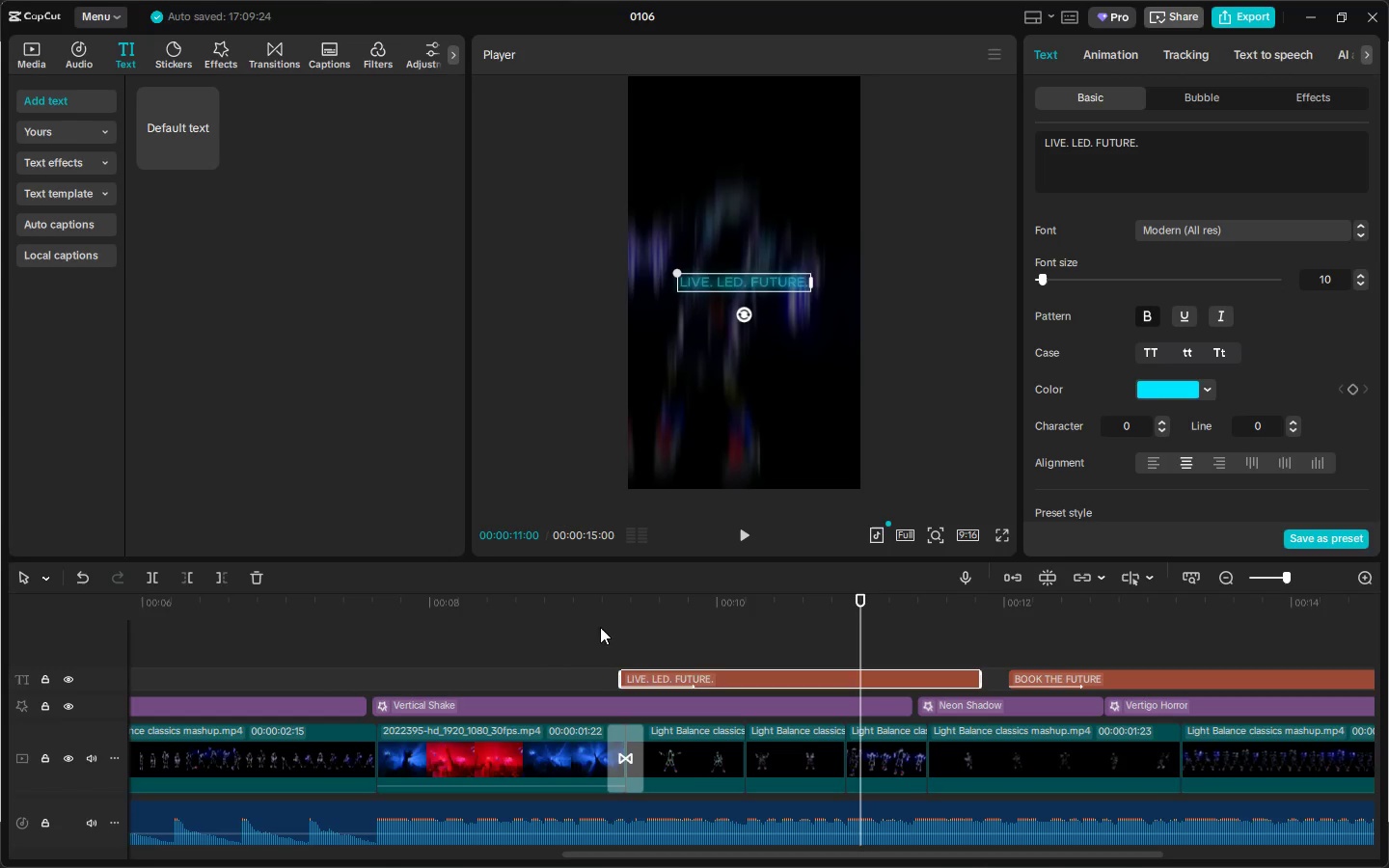 
left_click_drag(start_coordinate=[547, 602], to_coordinate=[0, 606])
 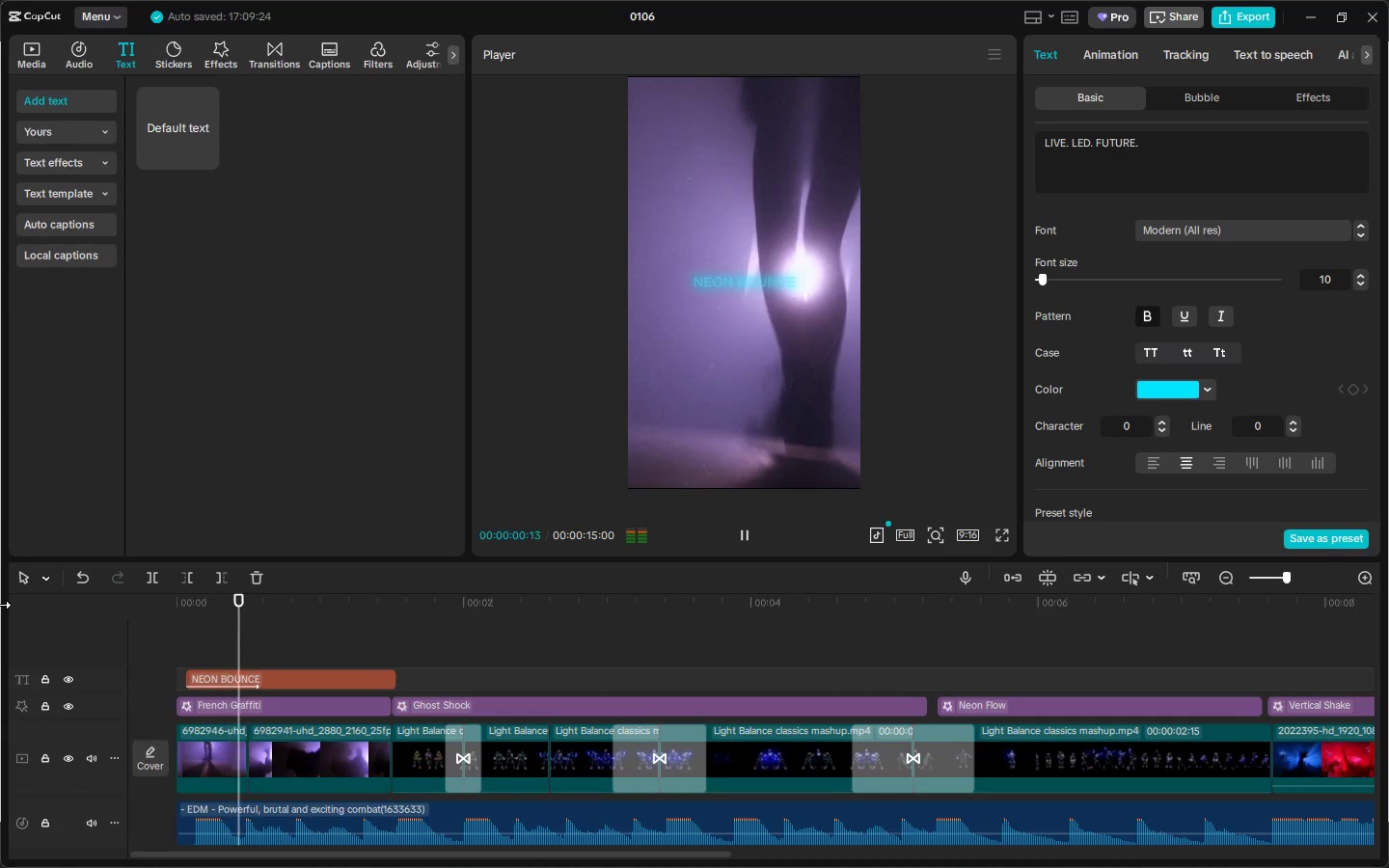 
key(Space)
 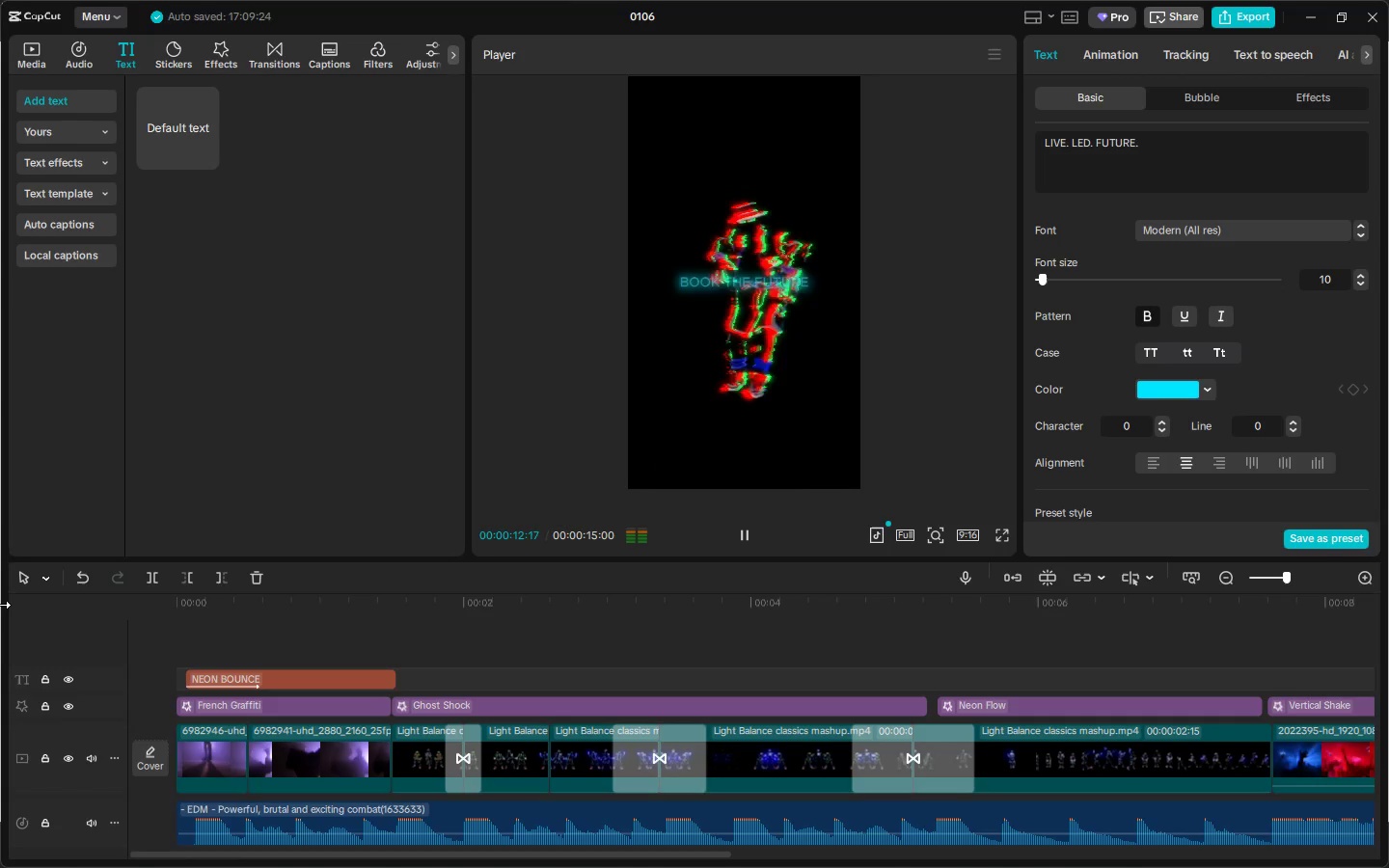 
wait(17.62)
 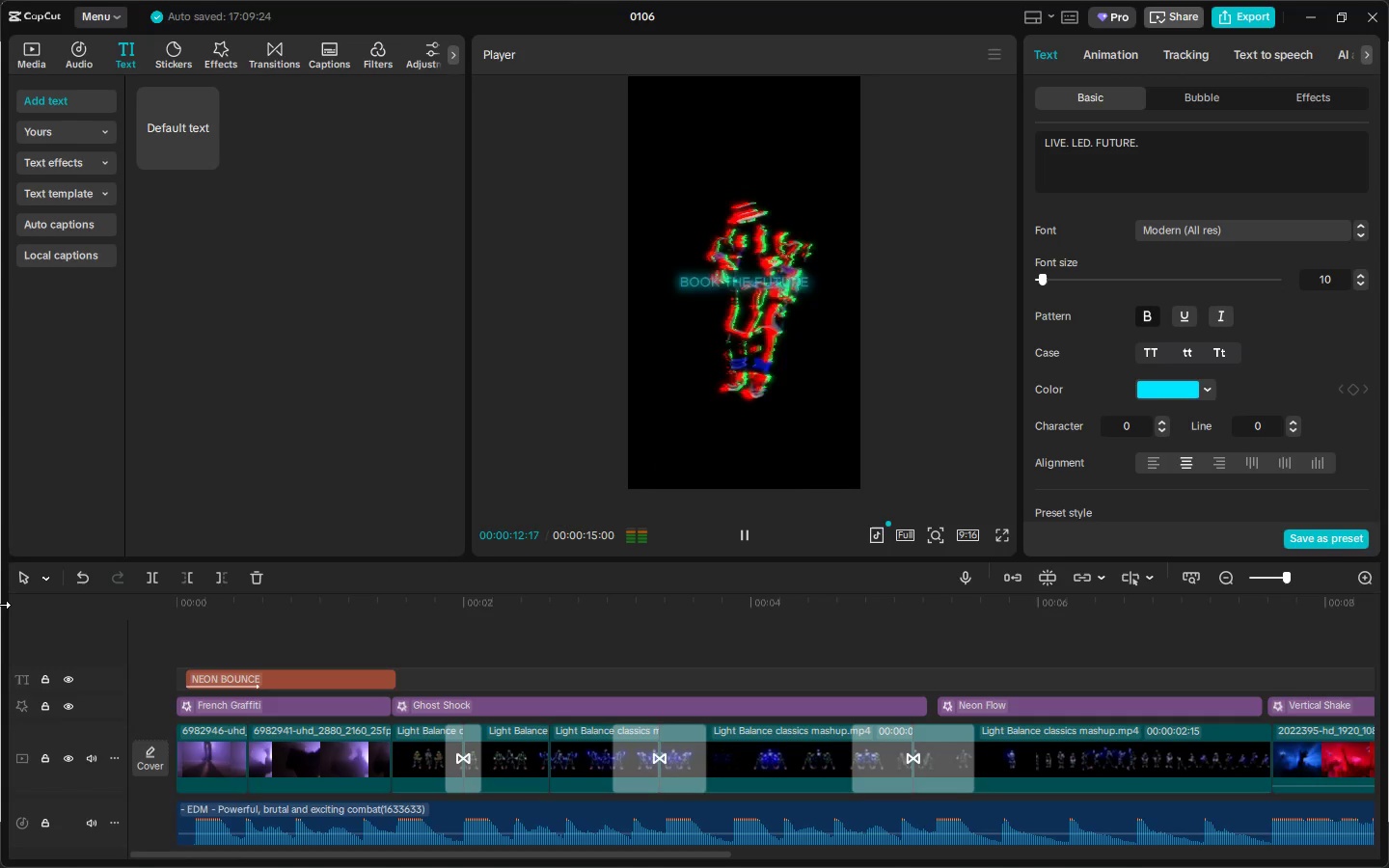 
left_click([587, 679])
 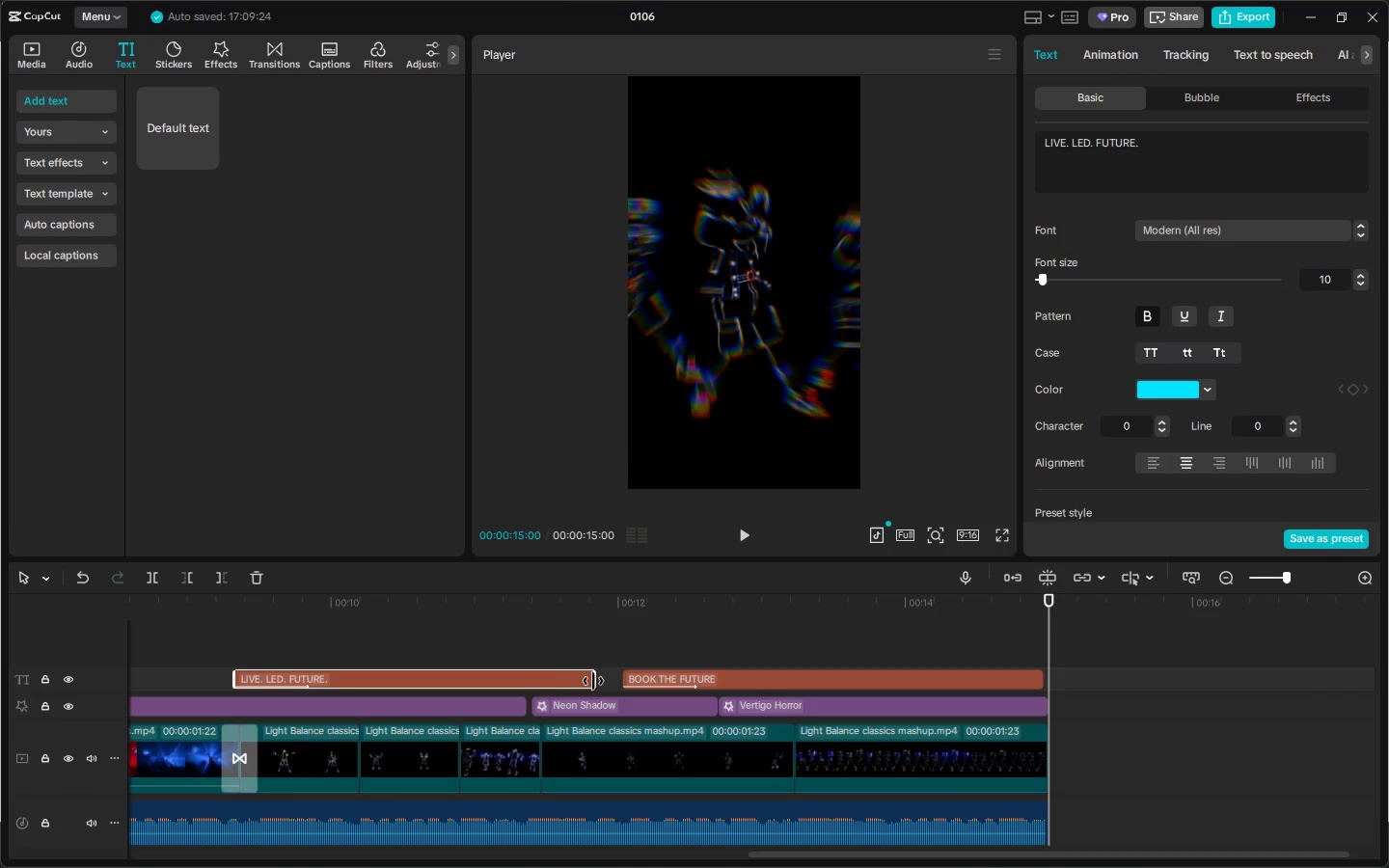 
left_click_drag(start_coordinate=[595, 681], to_coordinate=[538, 690])
 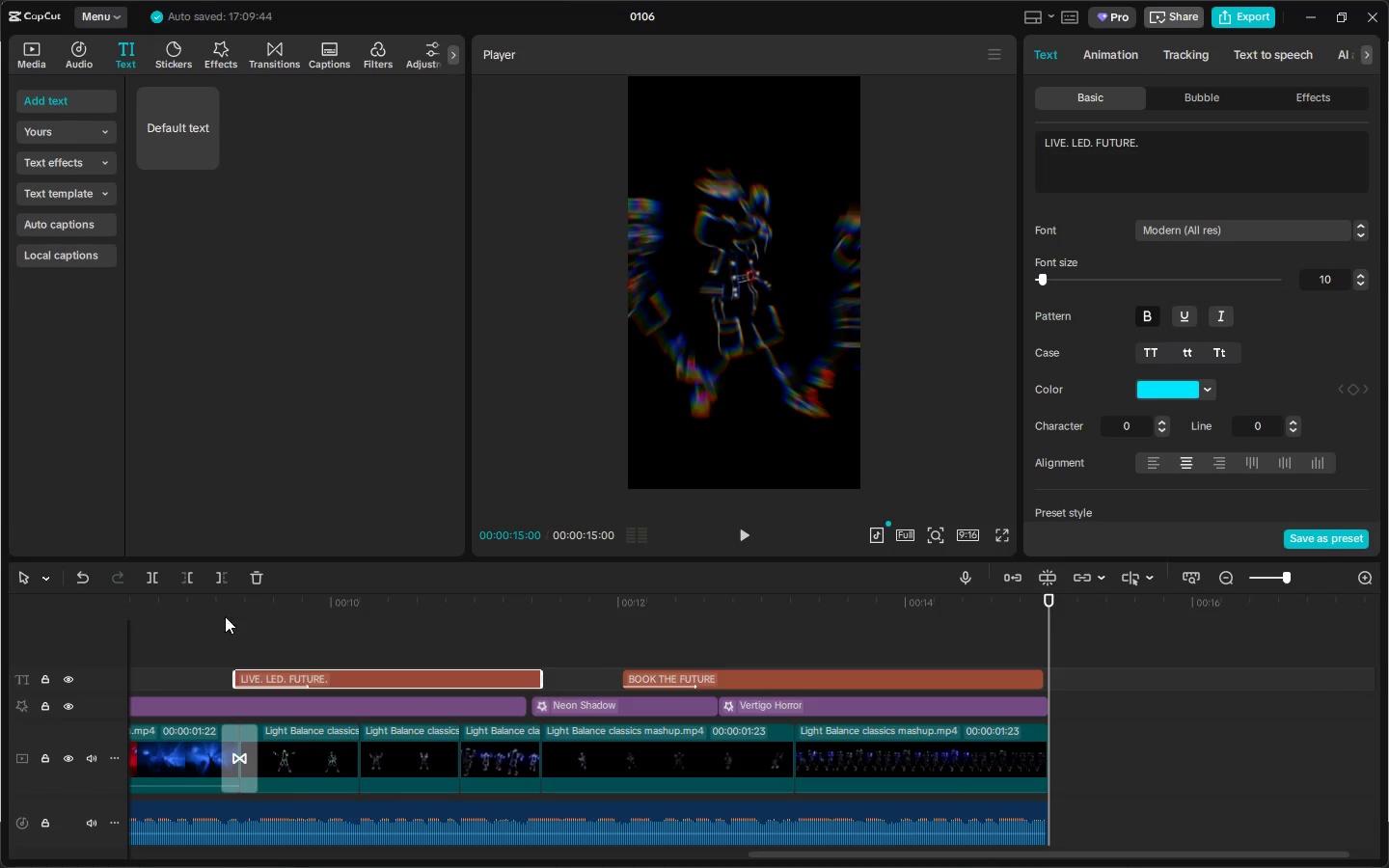 
key(Space)
 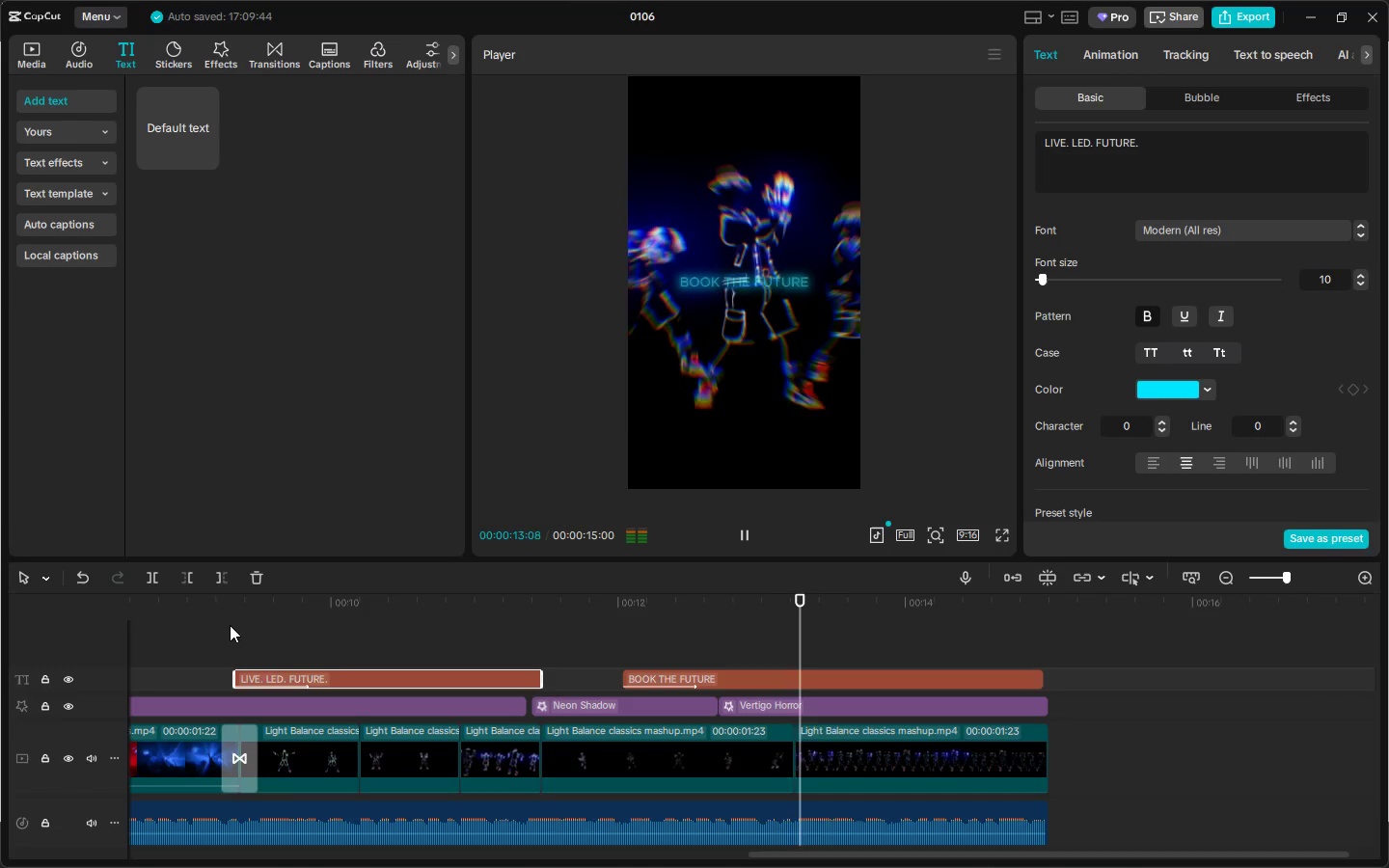 
wait(5.72)
 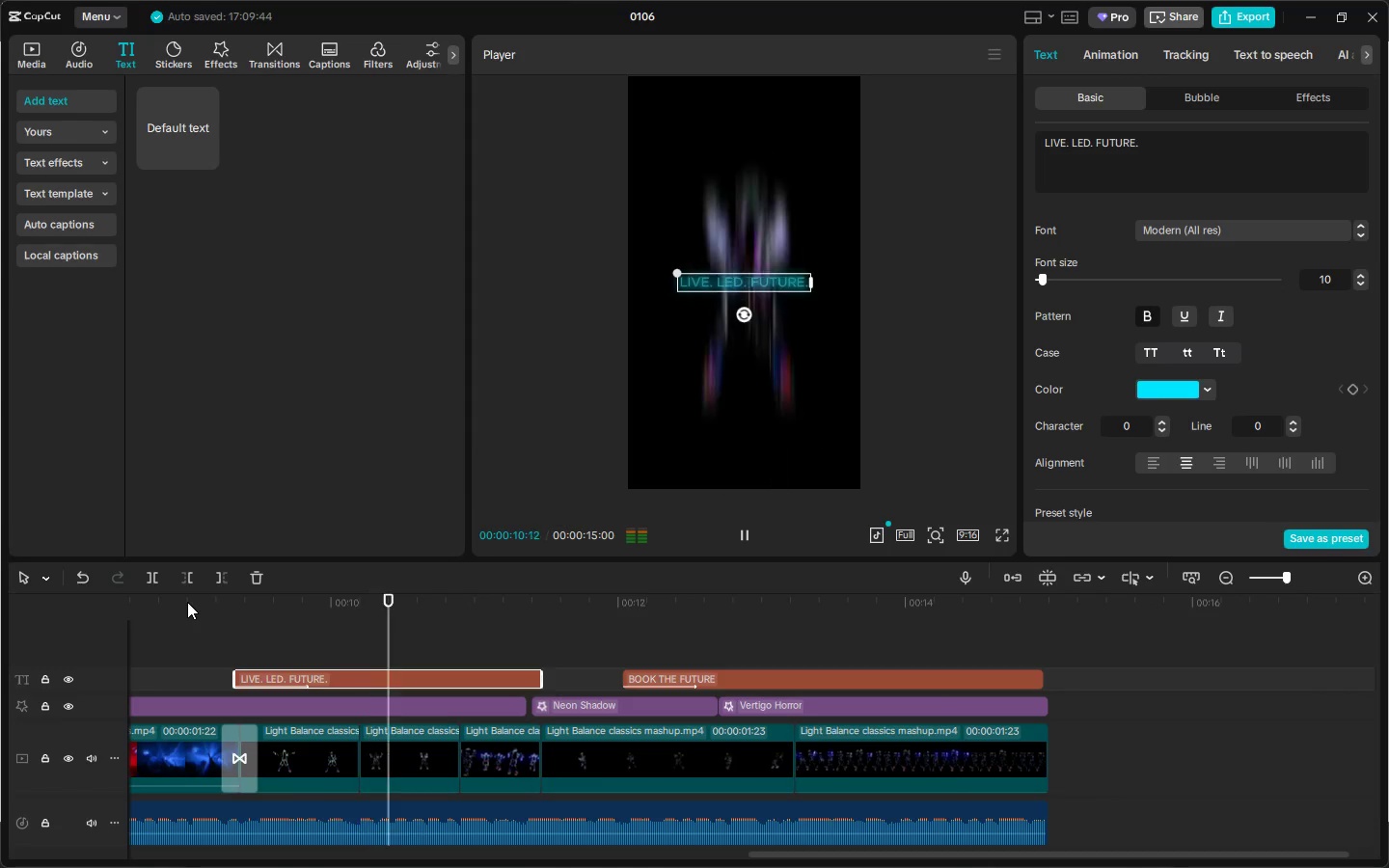 
key(Space)
 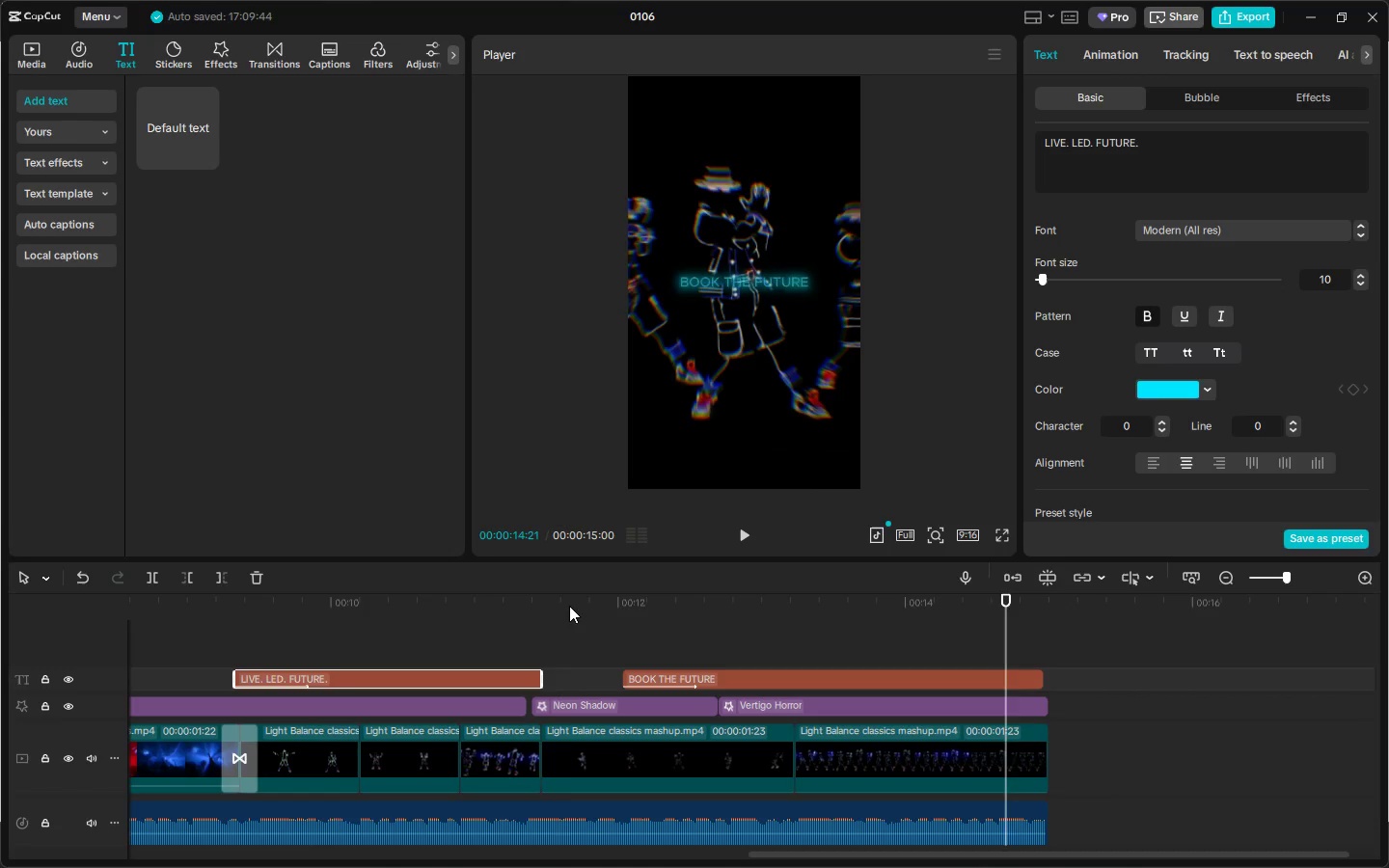 
left_click_drag(start_coordinate=[554, 606], to_coordinate=[521, 606])
 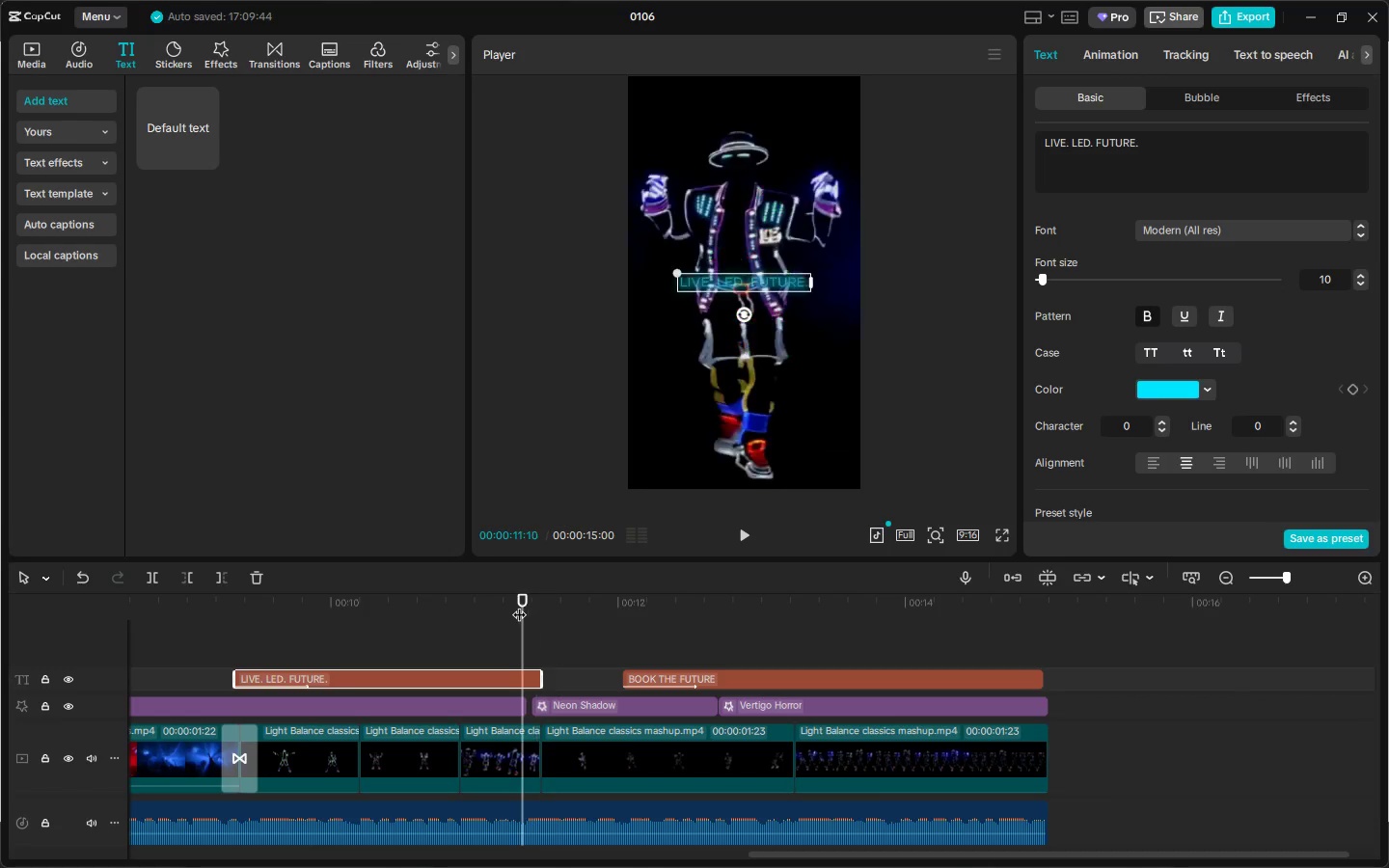 
key(Space)
 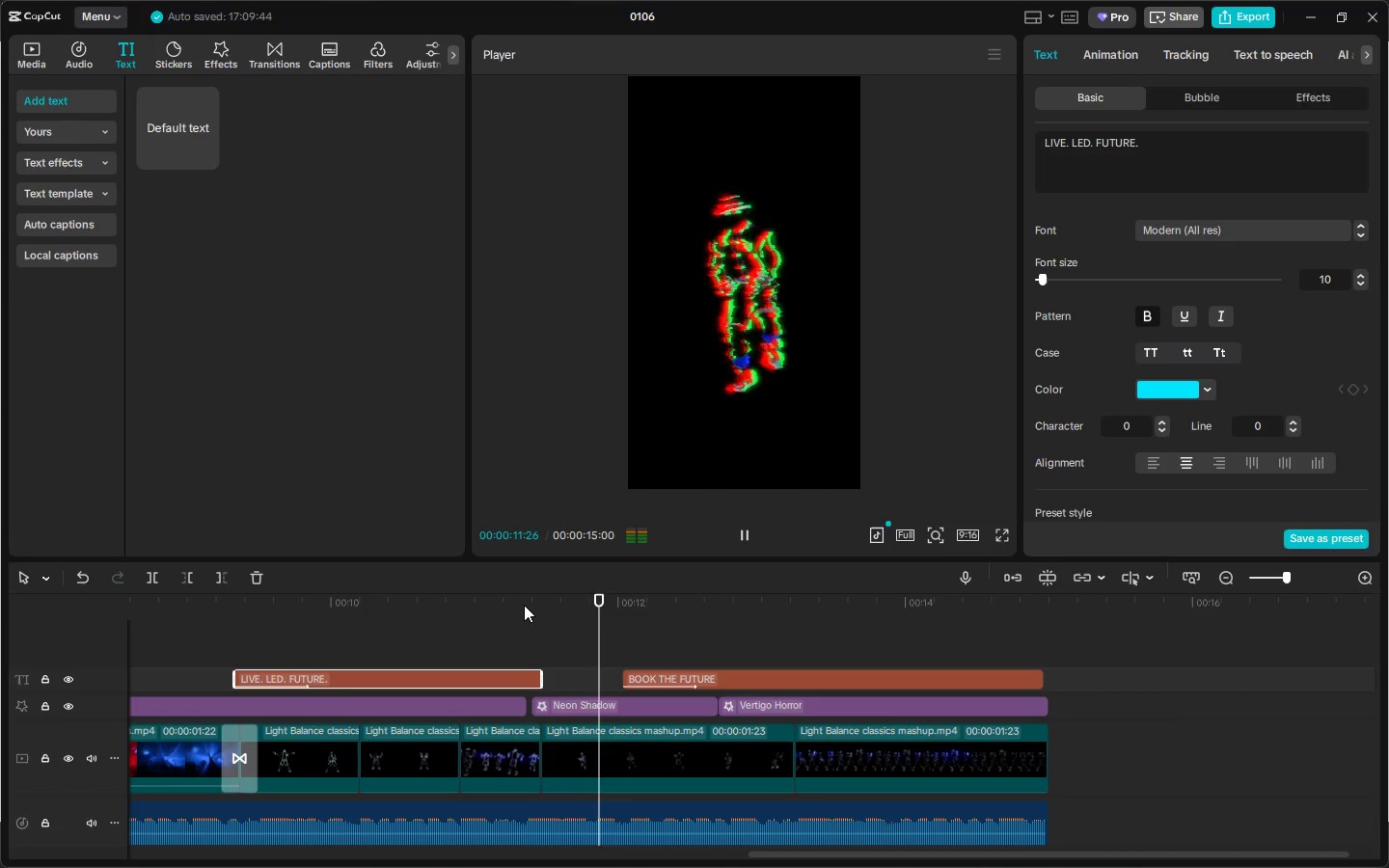 
left_click_drag(start_coordinate=[524, 605], to_coordinate=[513, 605])
 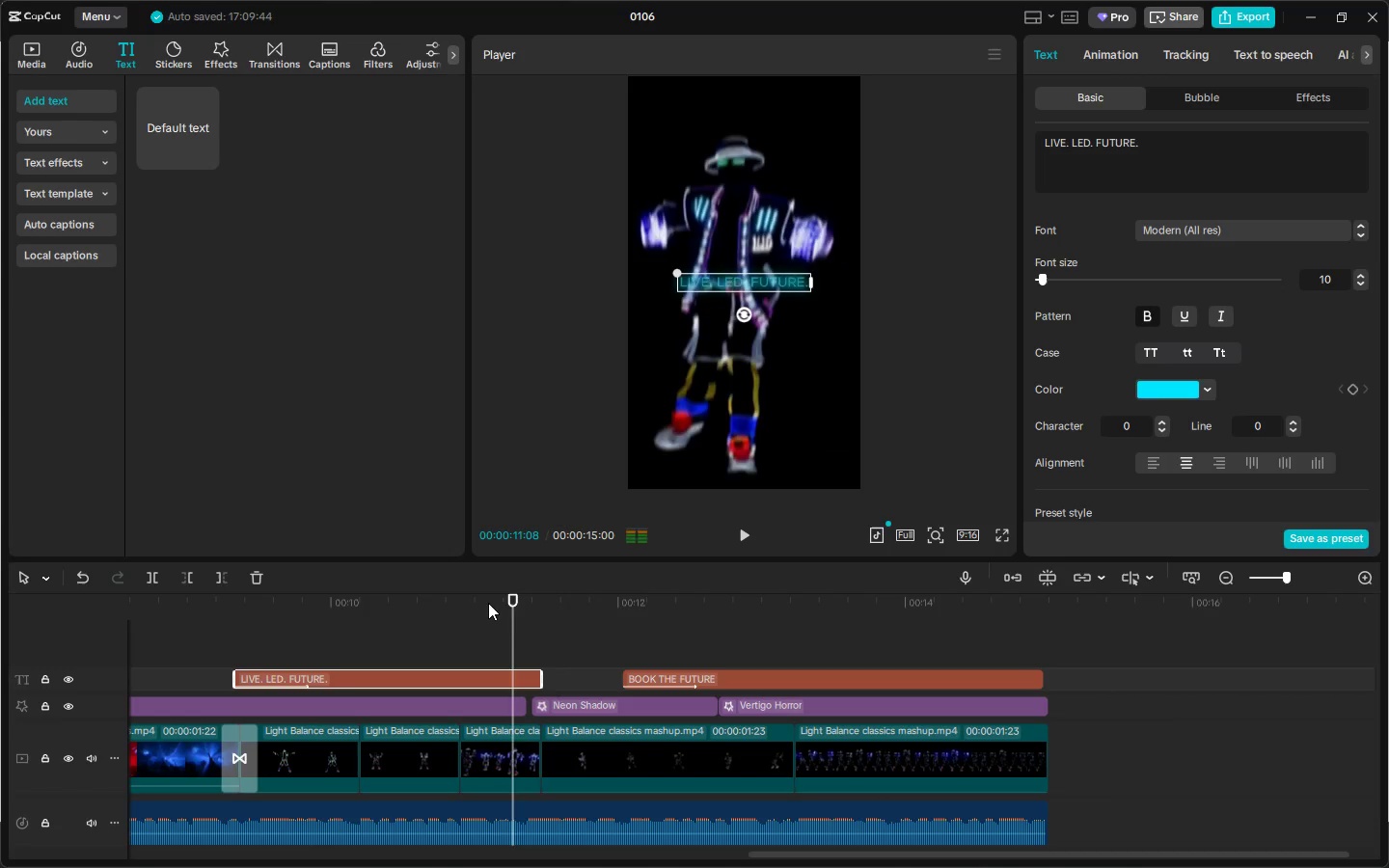 
double_click([485, 603])
 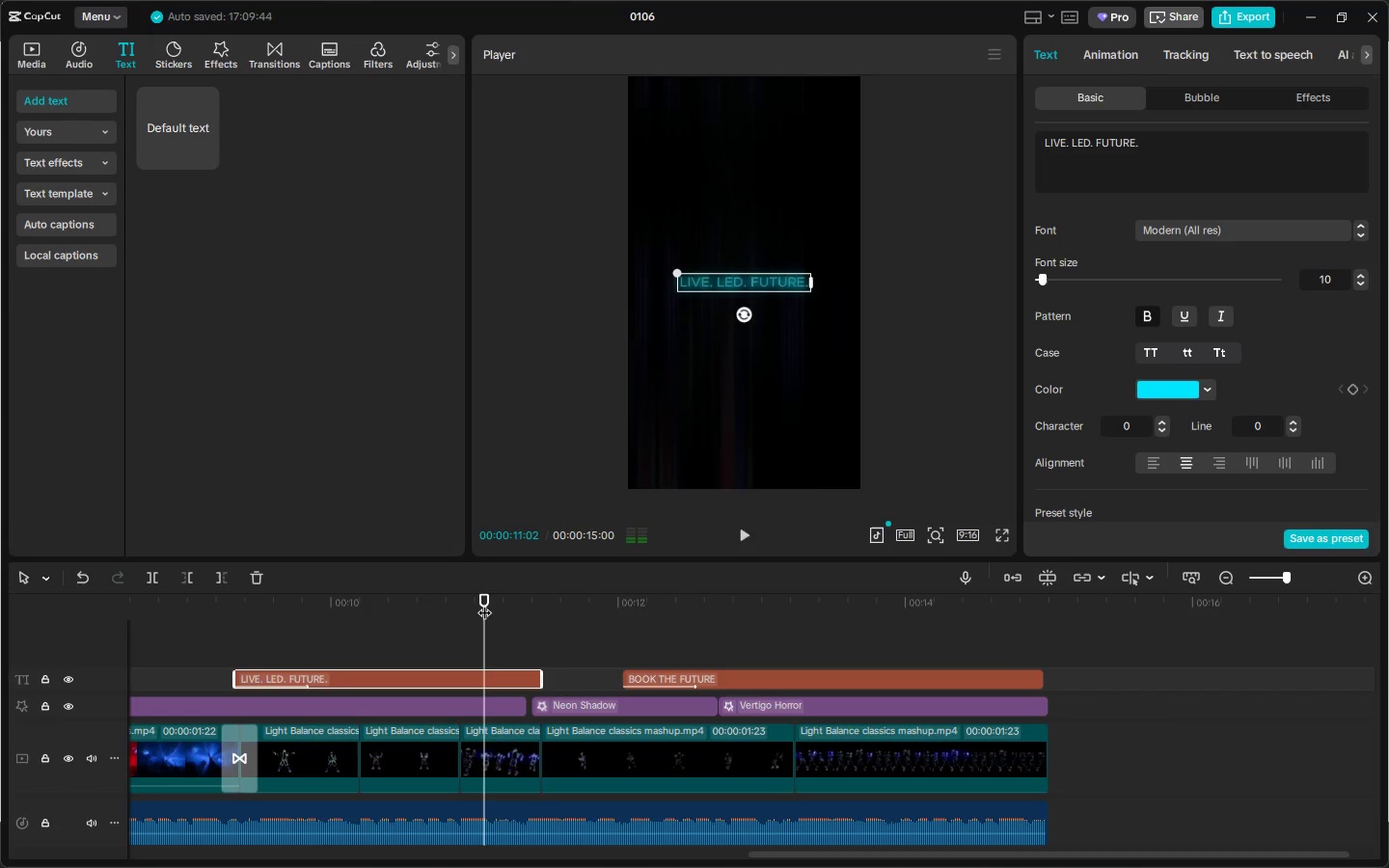 
key(Space)
 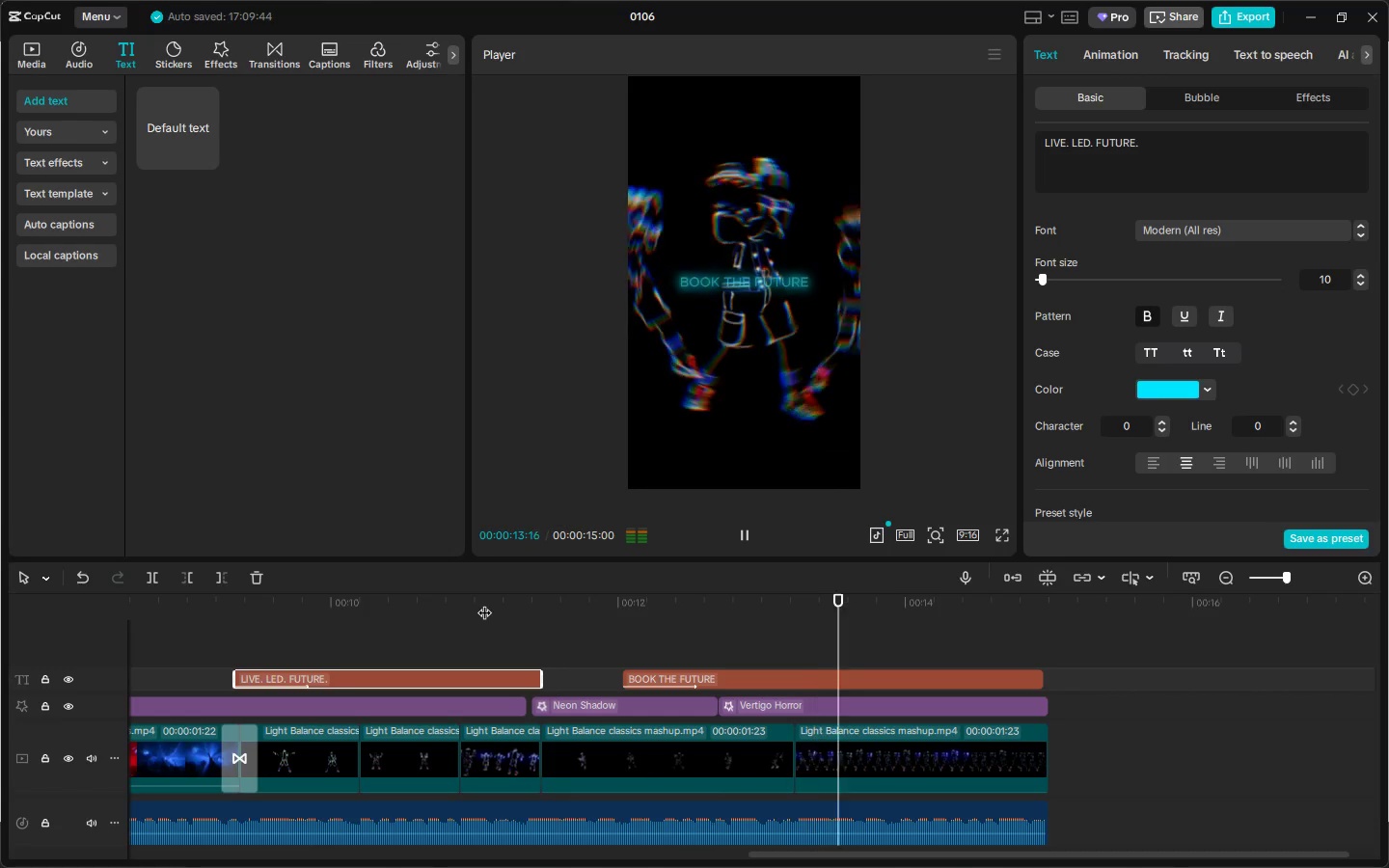 
key(Space)
 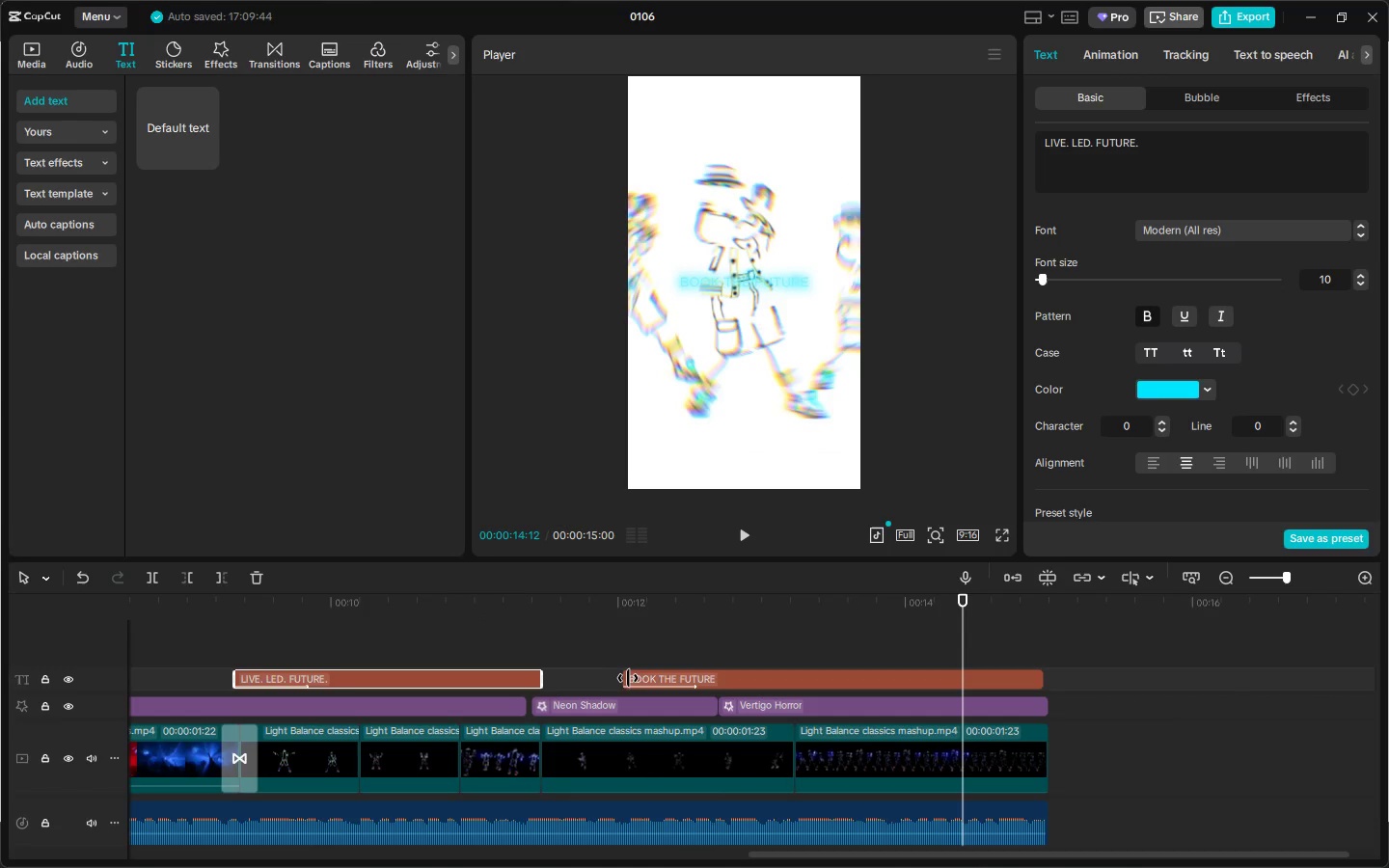 
left_click([535, 614])
 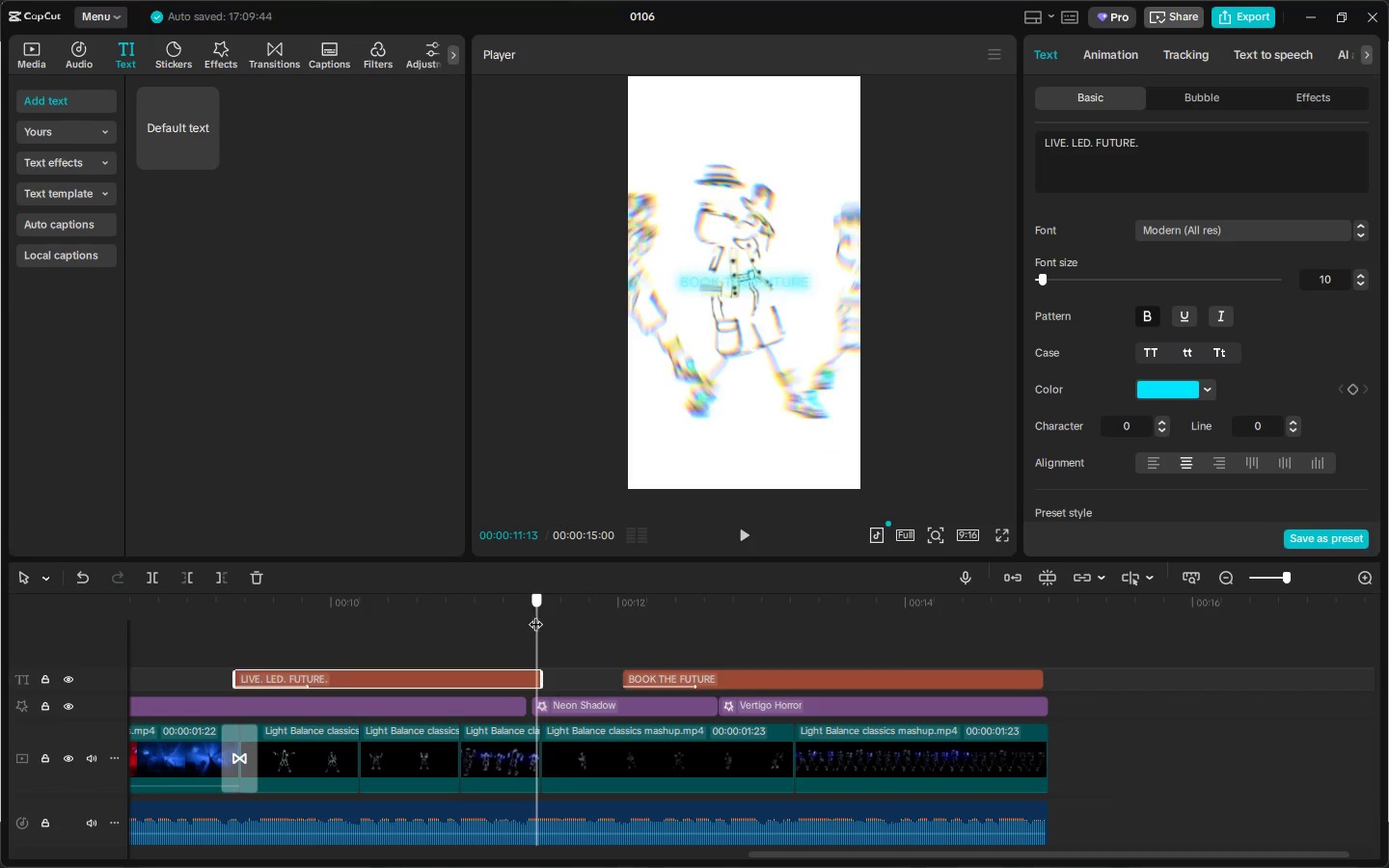 
key(Space)
 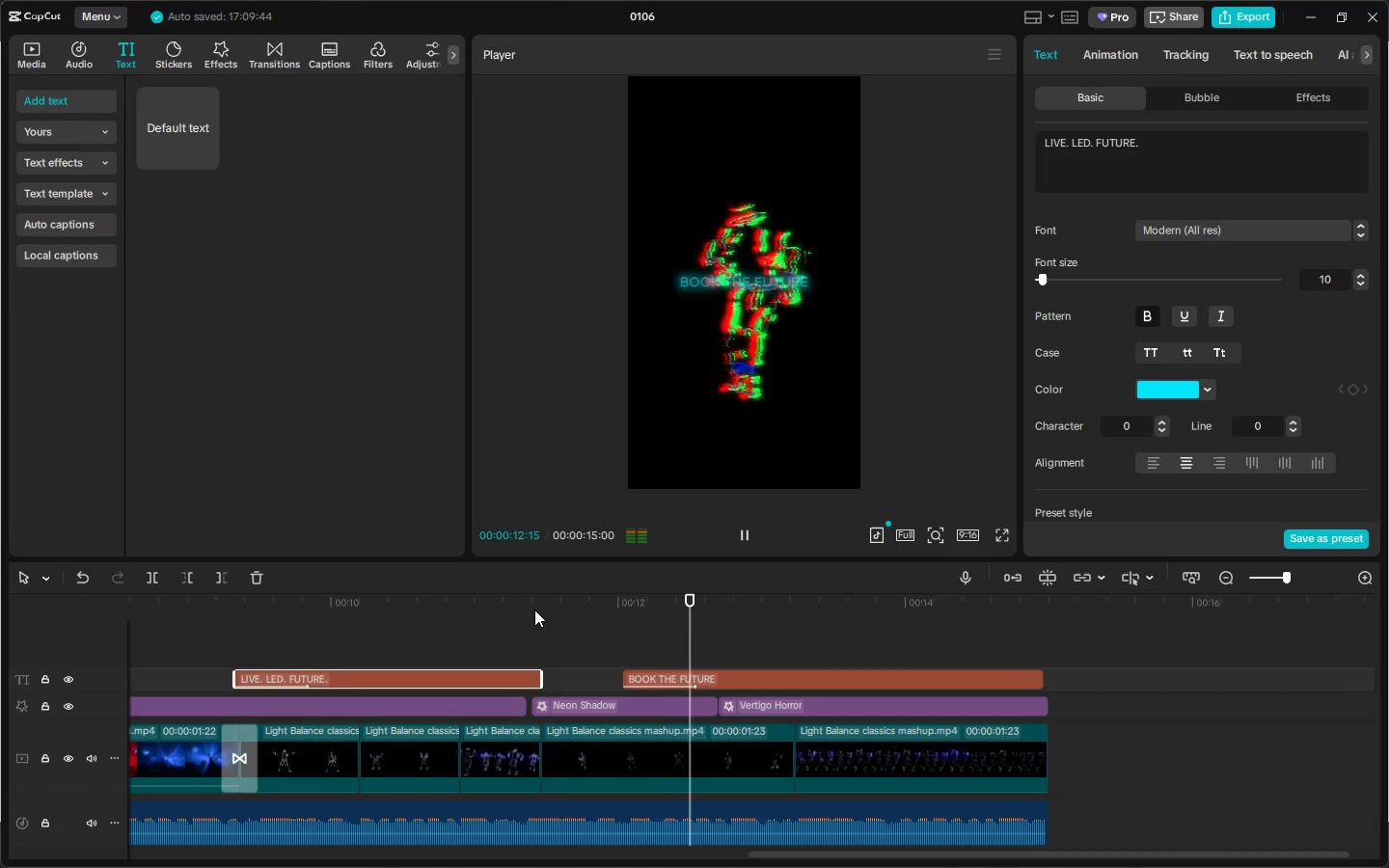 
key(Space)
 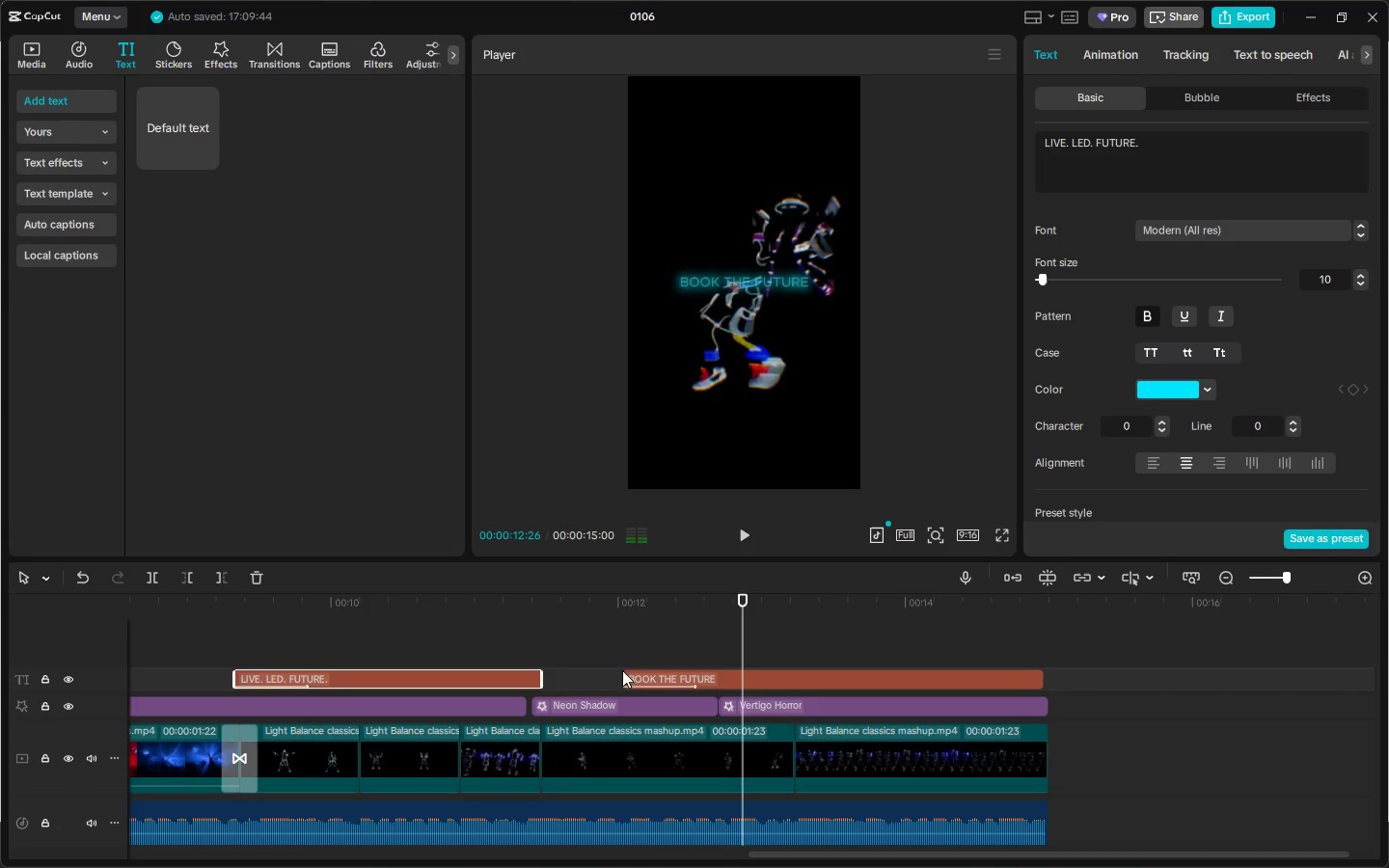 
key(Space)
 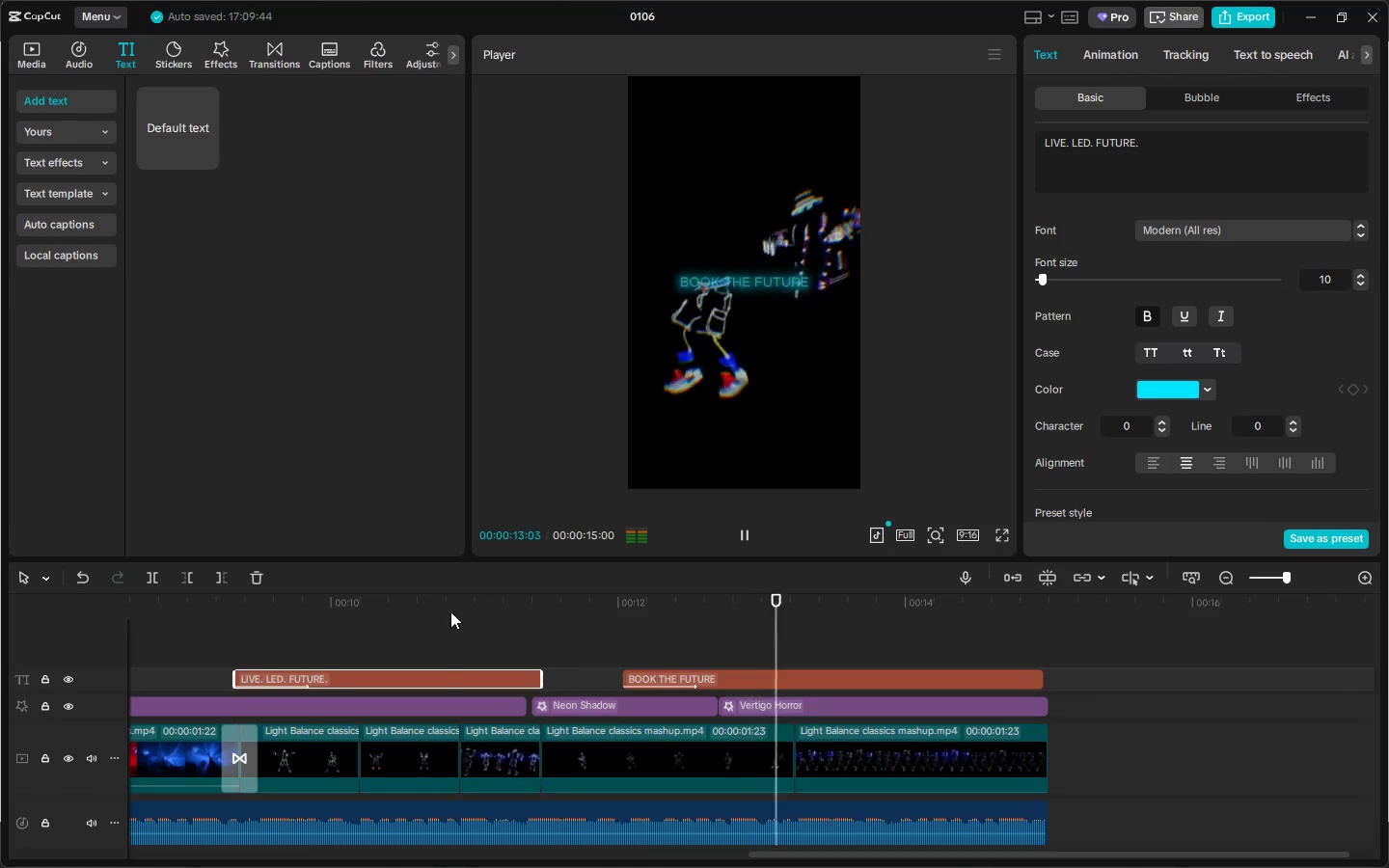 
left_click([446, 609])
 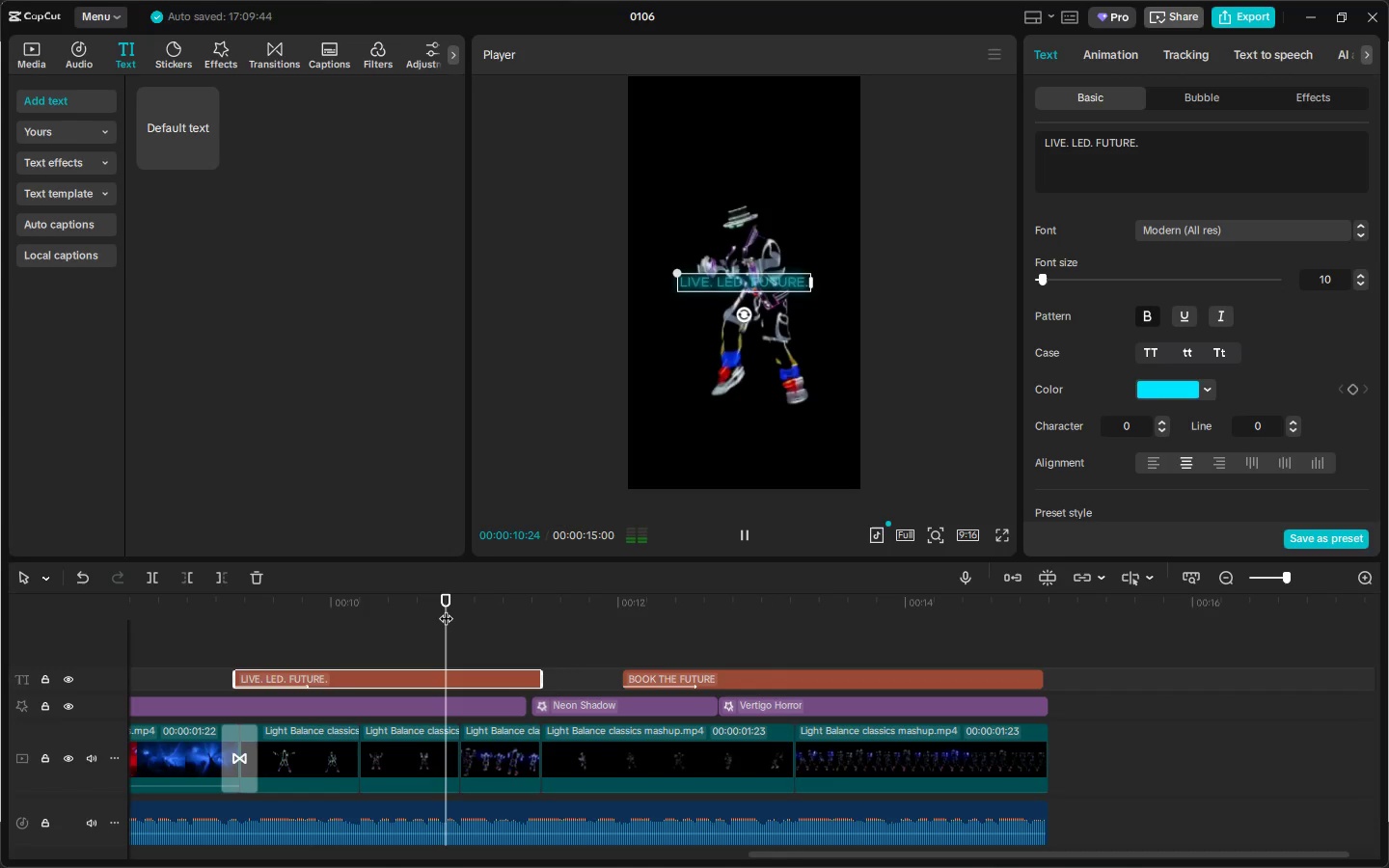 
key(Space)
 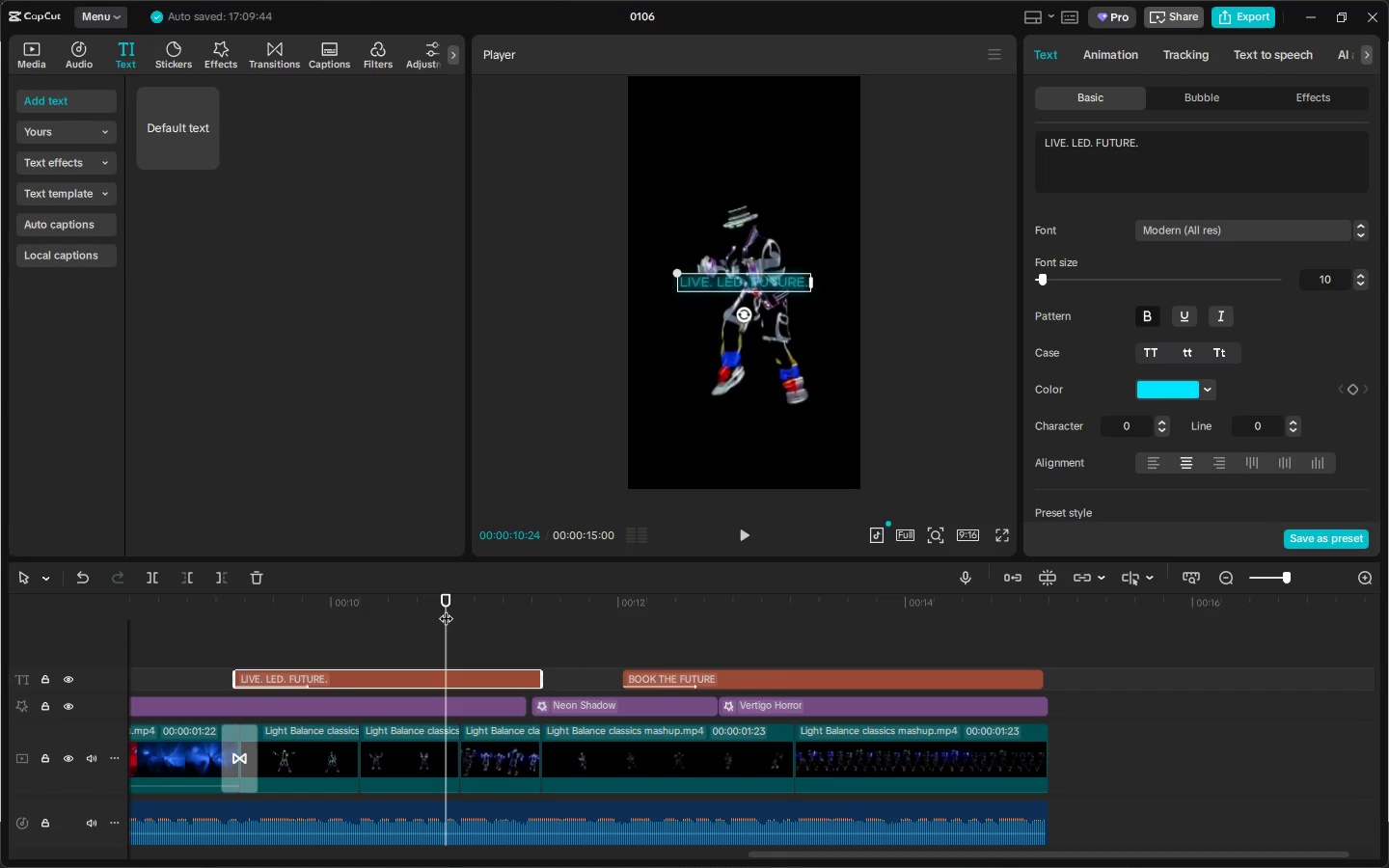 
key(Space)
 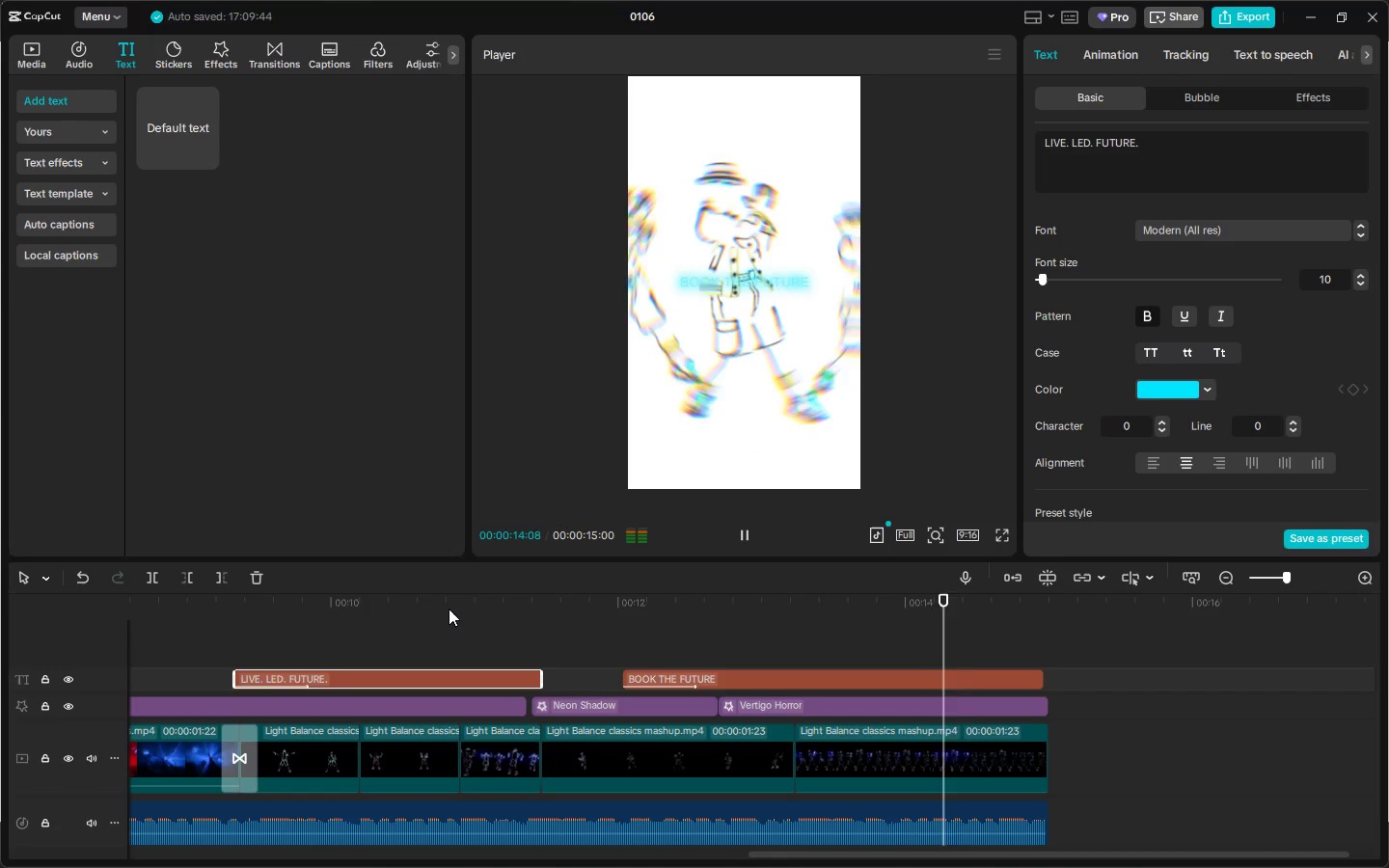 
left_click([981, 676])
 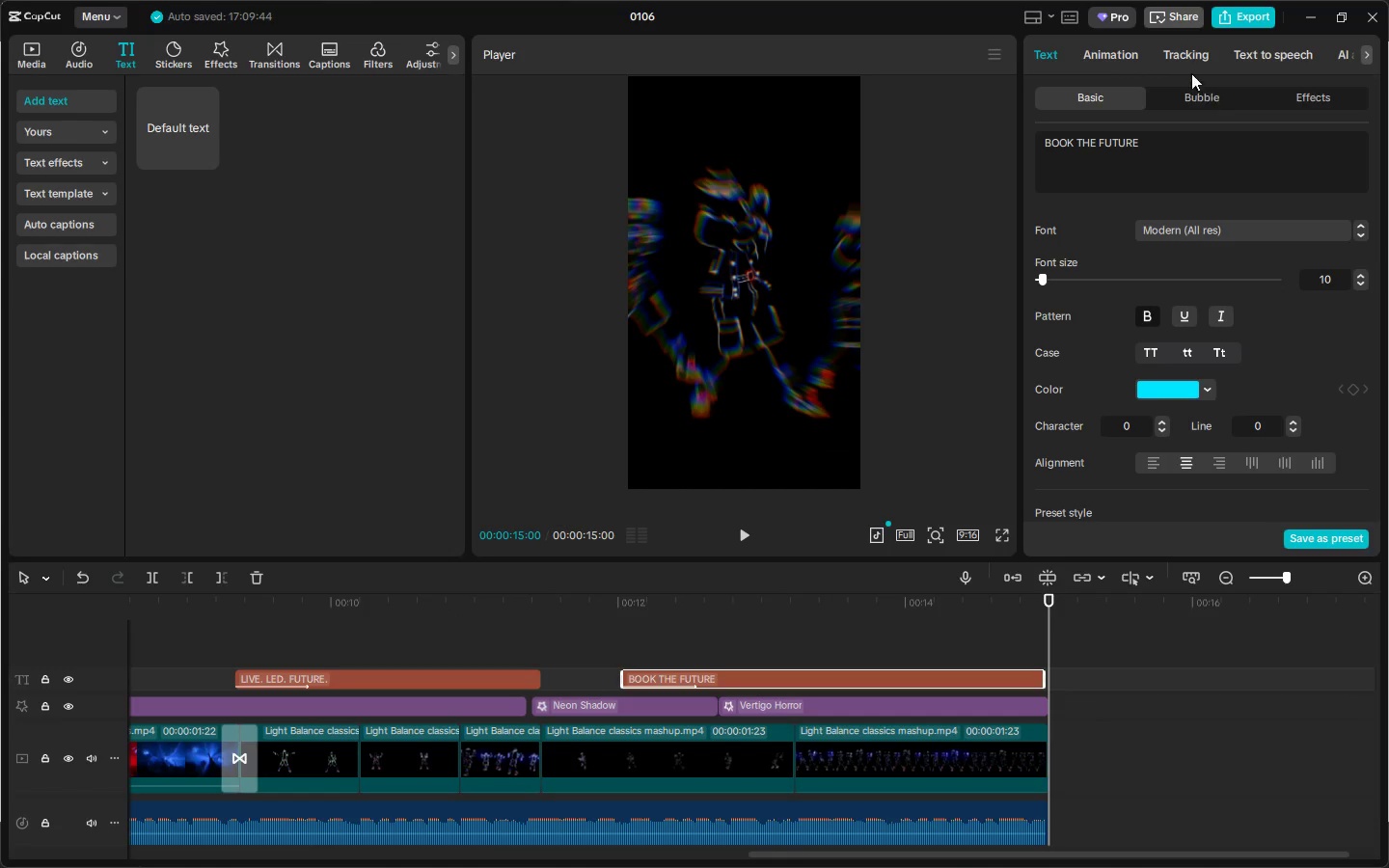 
left_click([1126, 59])
 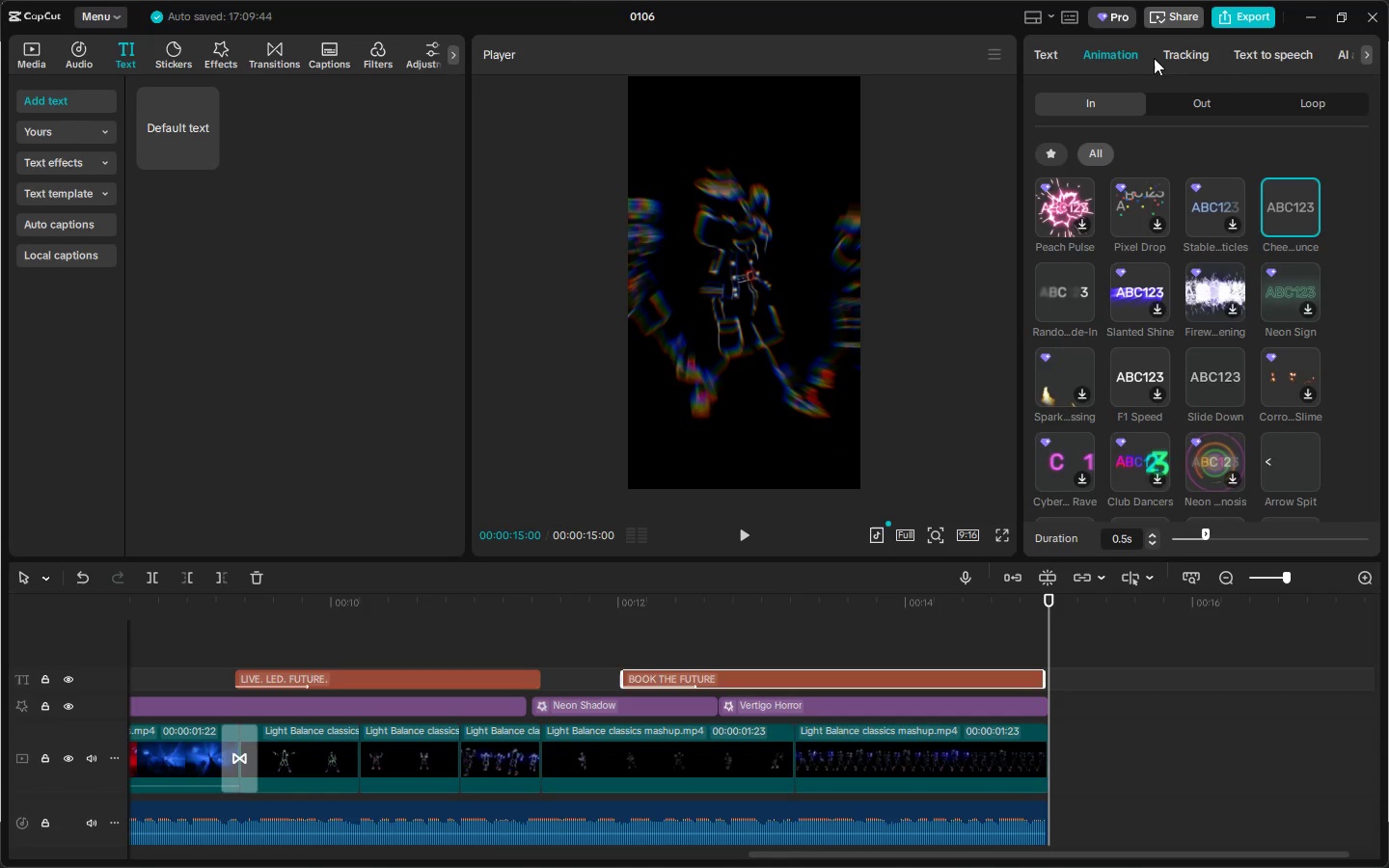 
left_click_drag(start_coordinate=[1200, 91], to_coordinate=[1205, 104])
 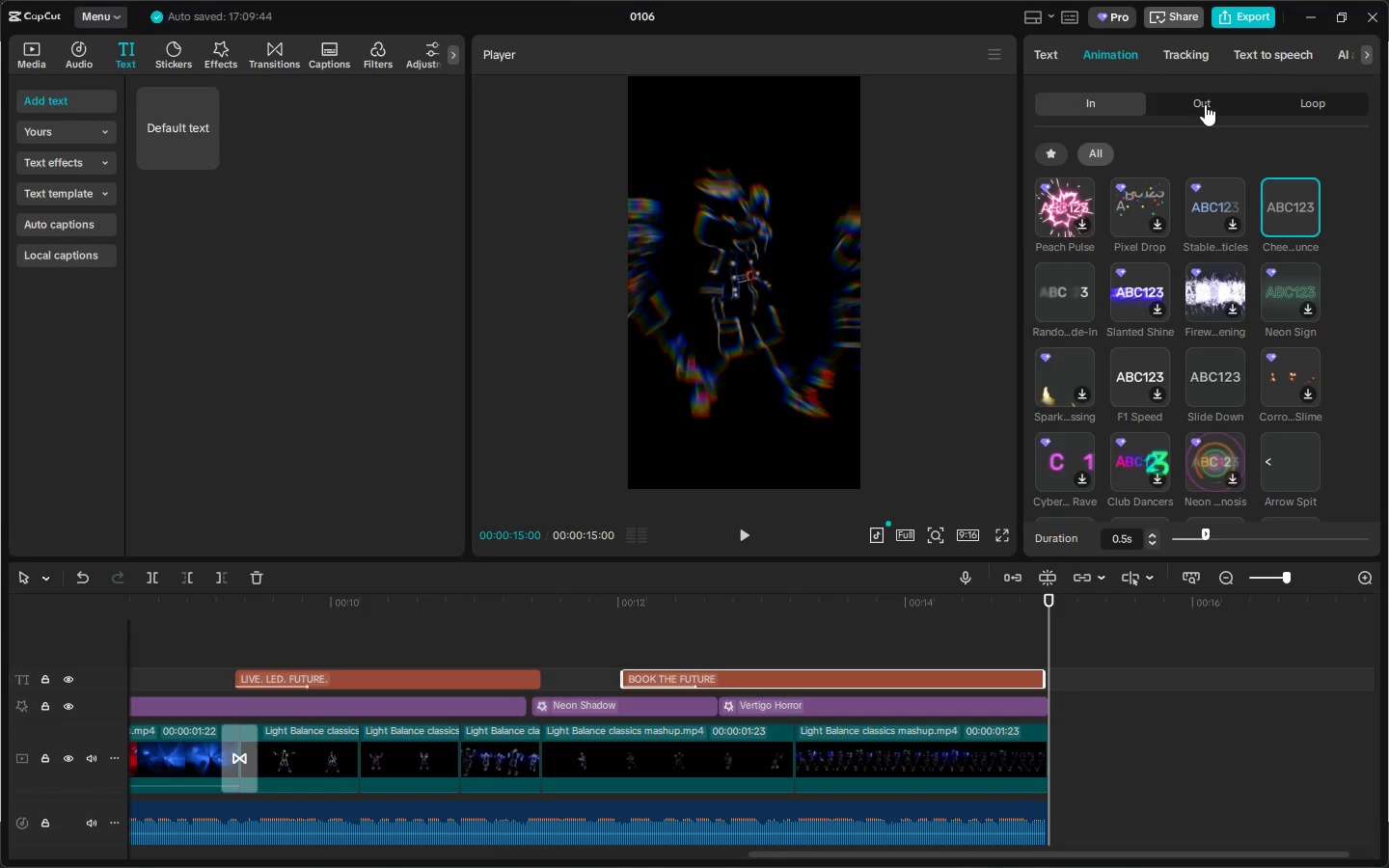 
double_click([1205, 104])
 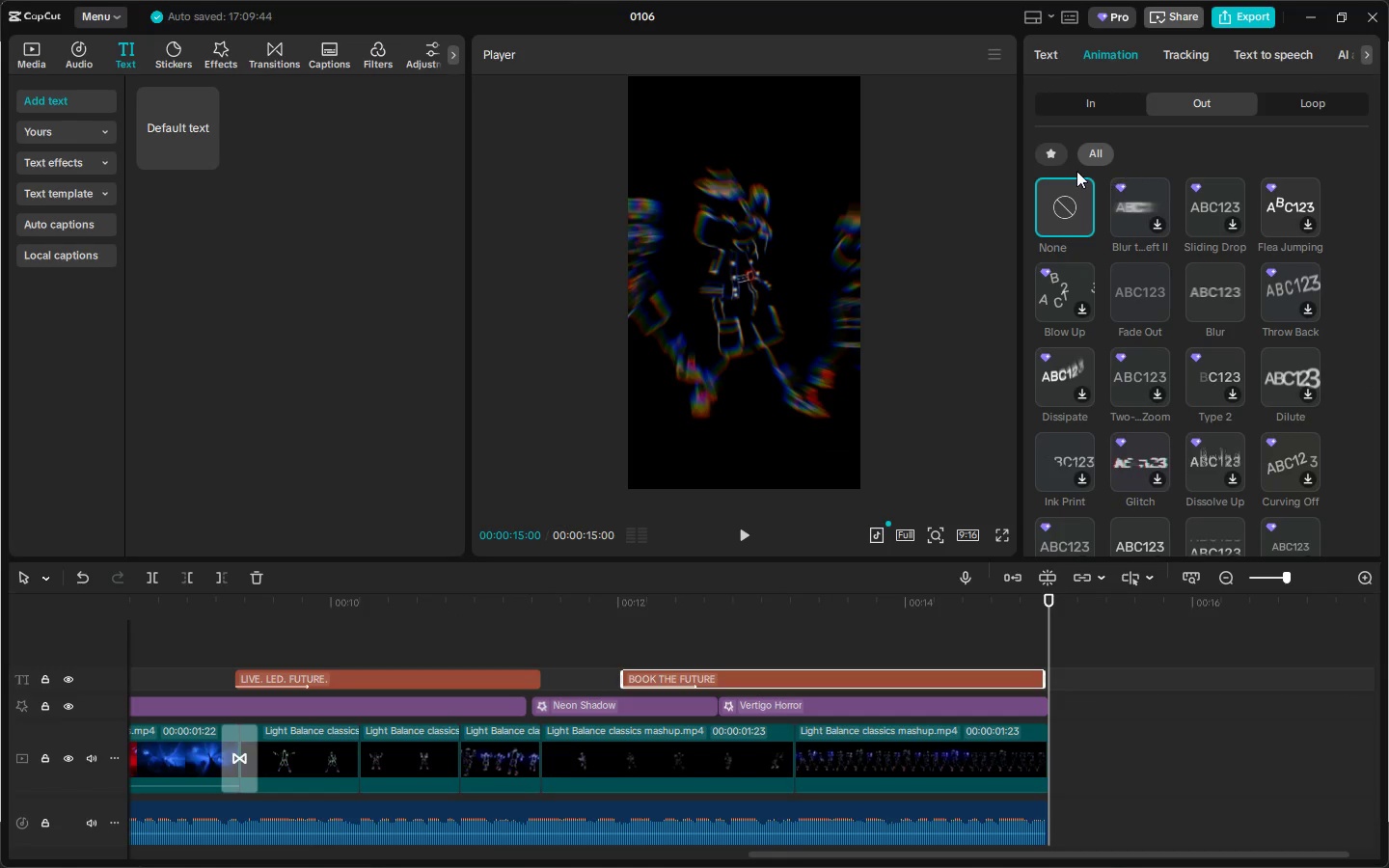 
left_click([1048, 149])
 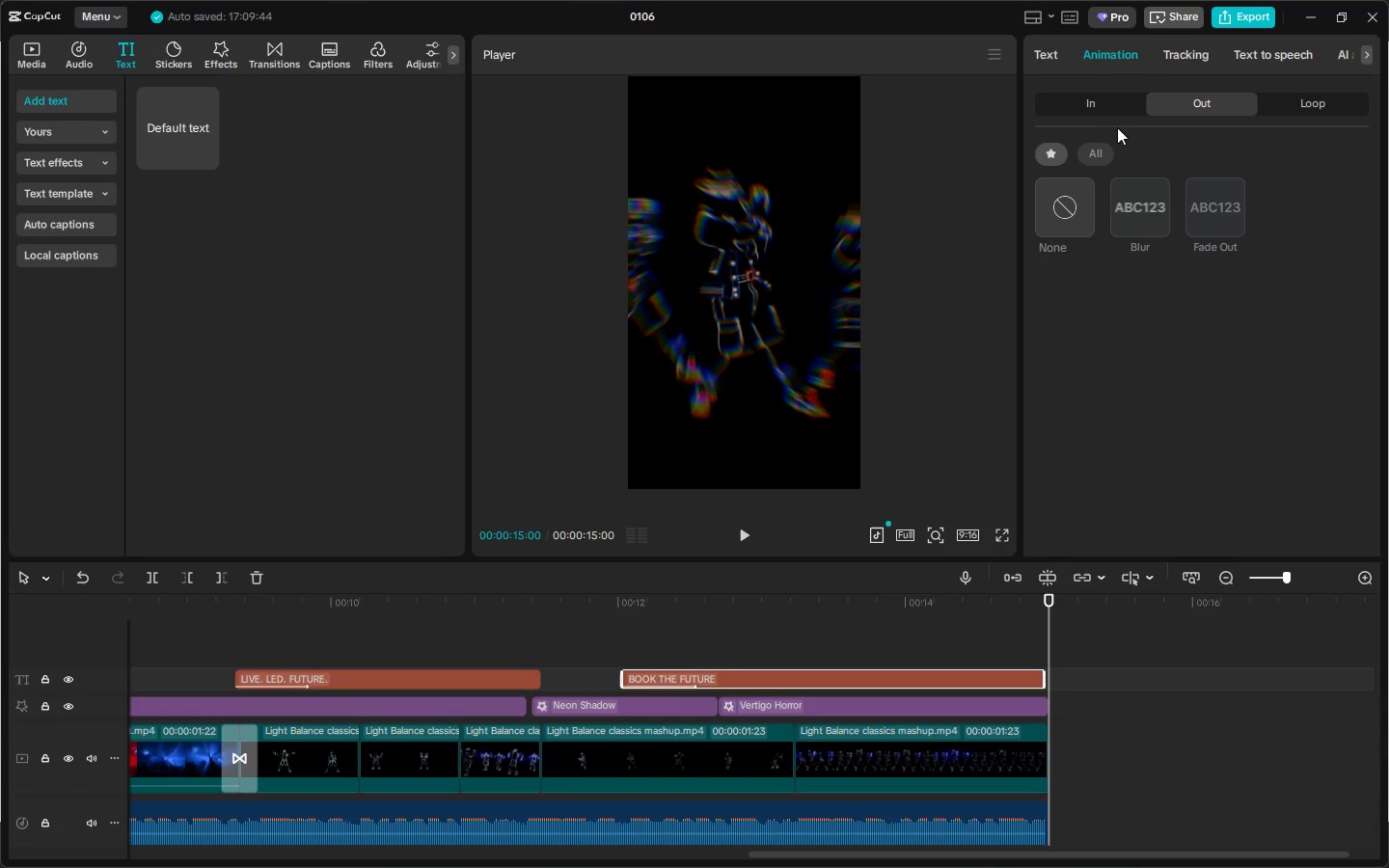 
wait(6.94)
 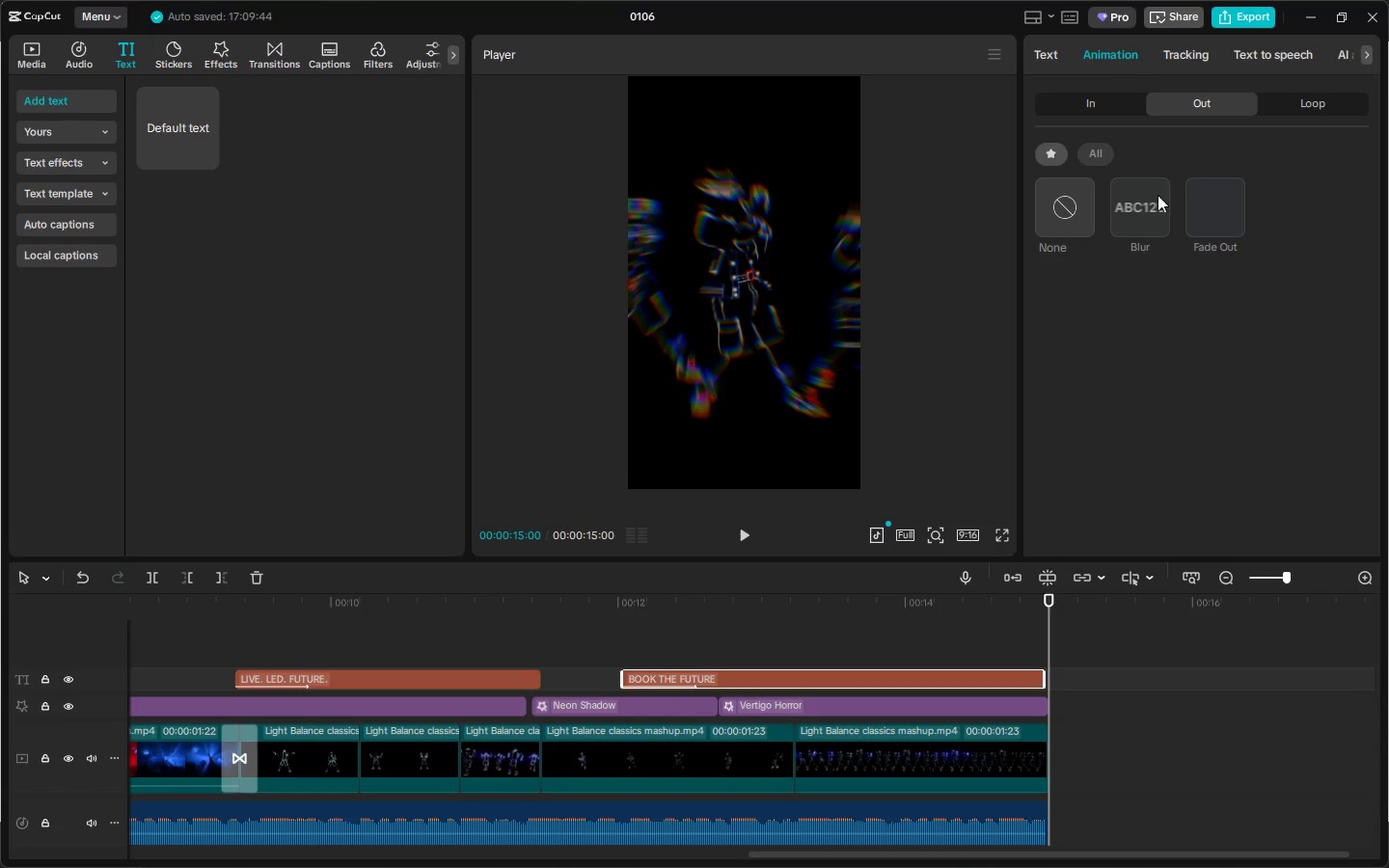 
left_click([1193, 194])
 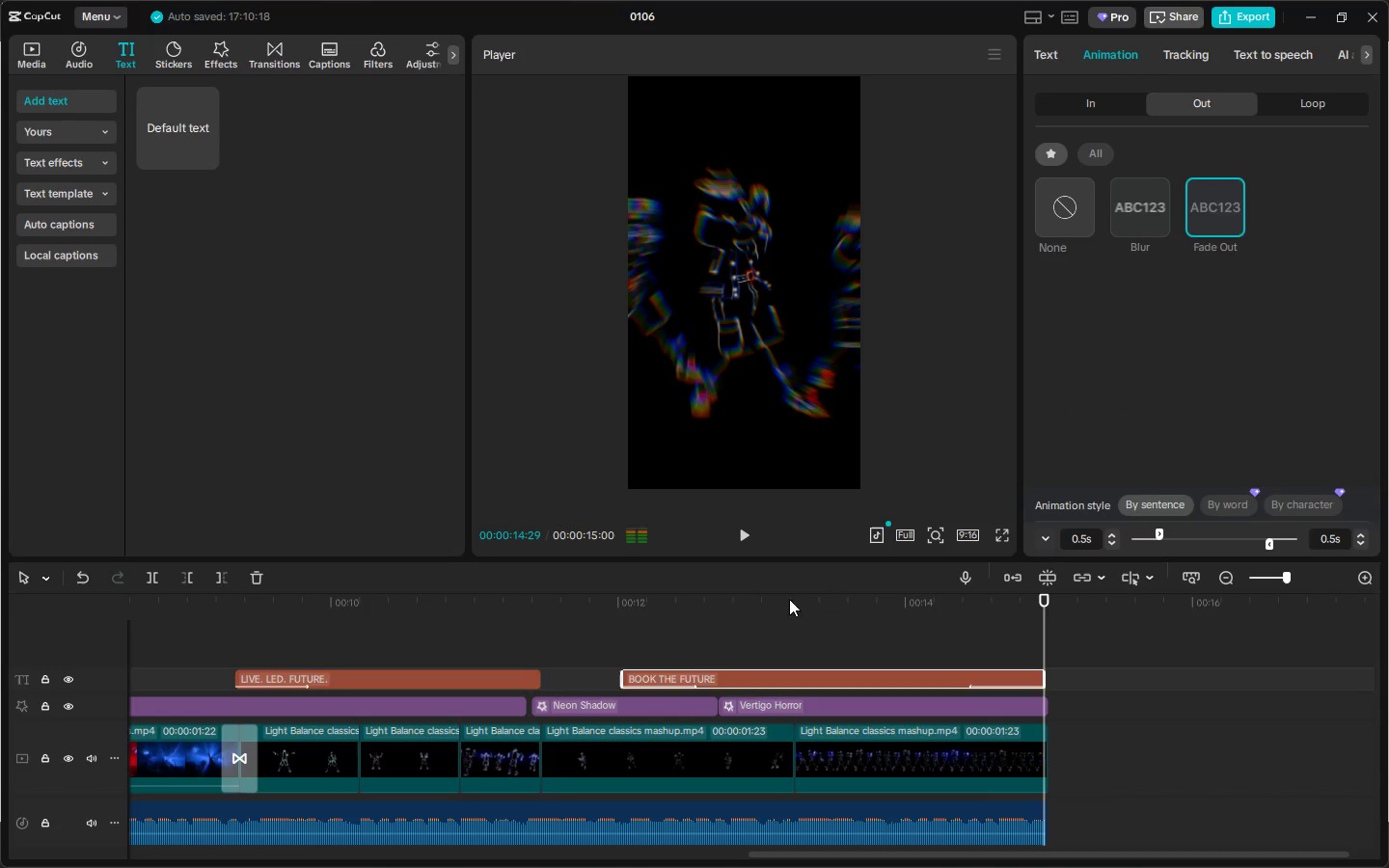 
left_click_drag(start_coordinate=[650, 593], to_coordinate=[575, 607])
 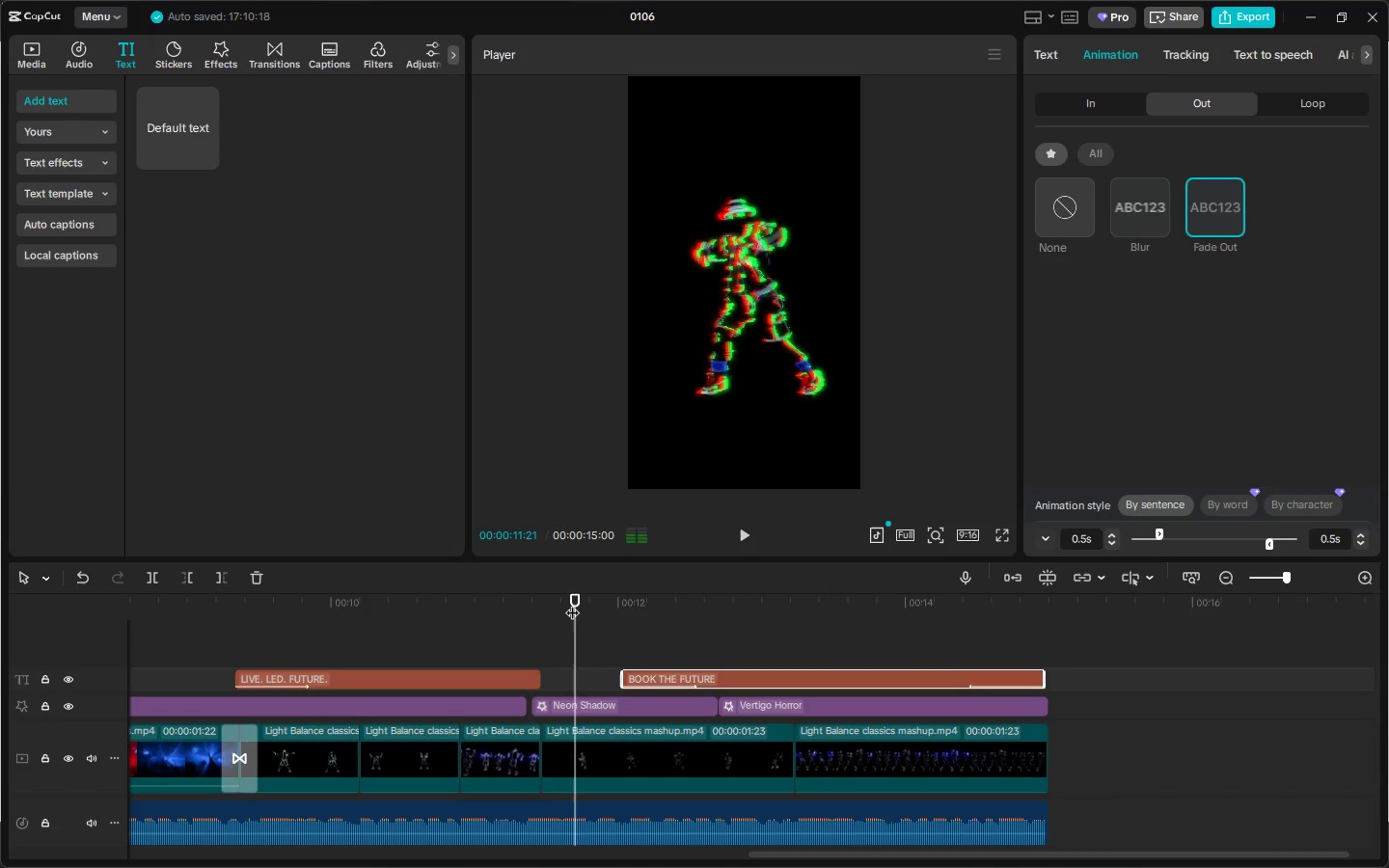 
key(Space)
 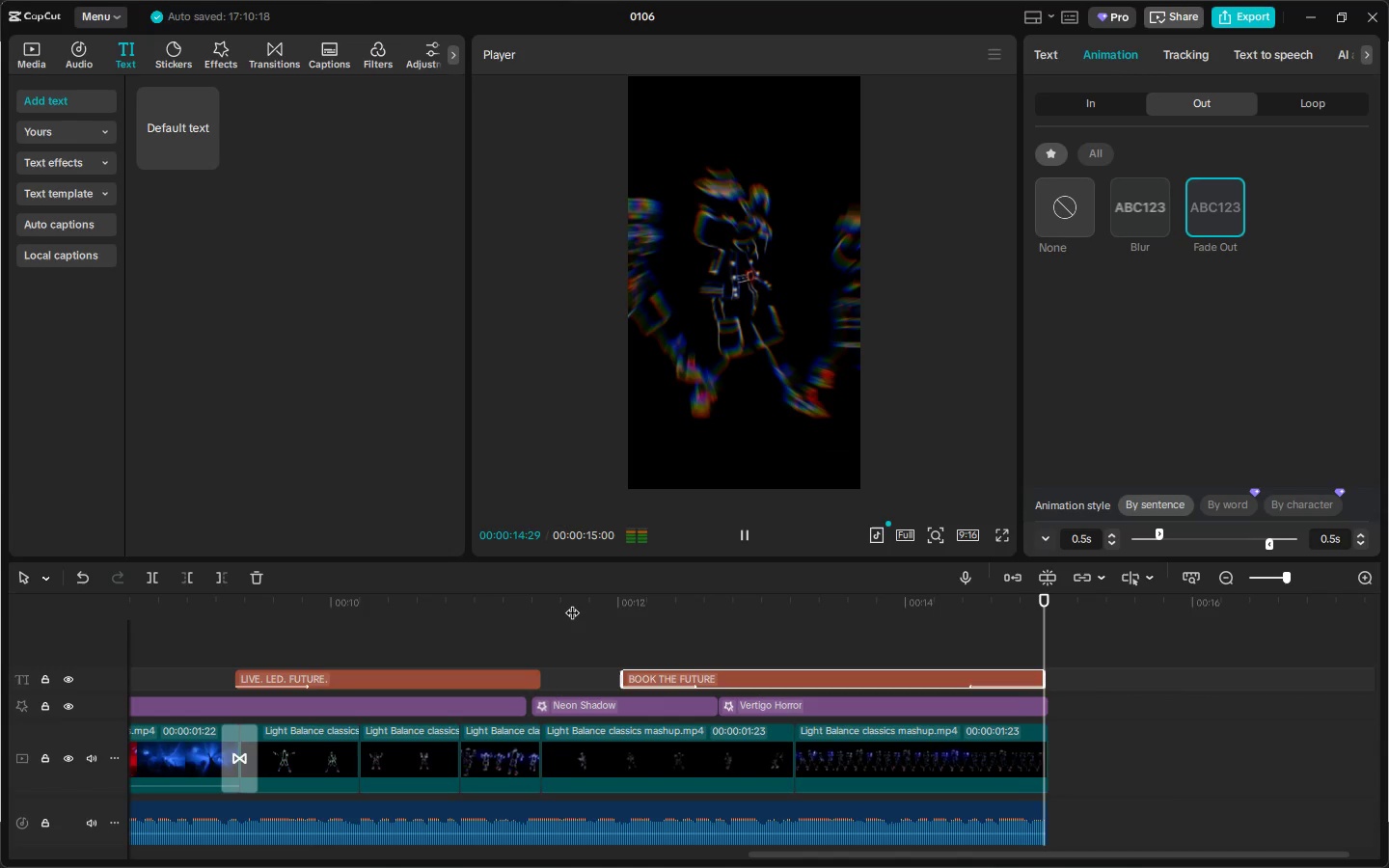 
left_click([838, 756])
 